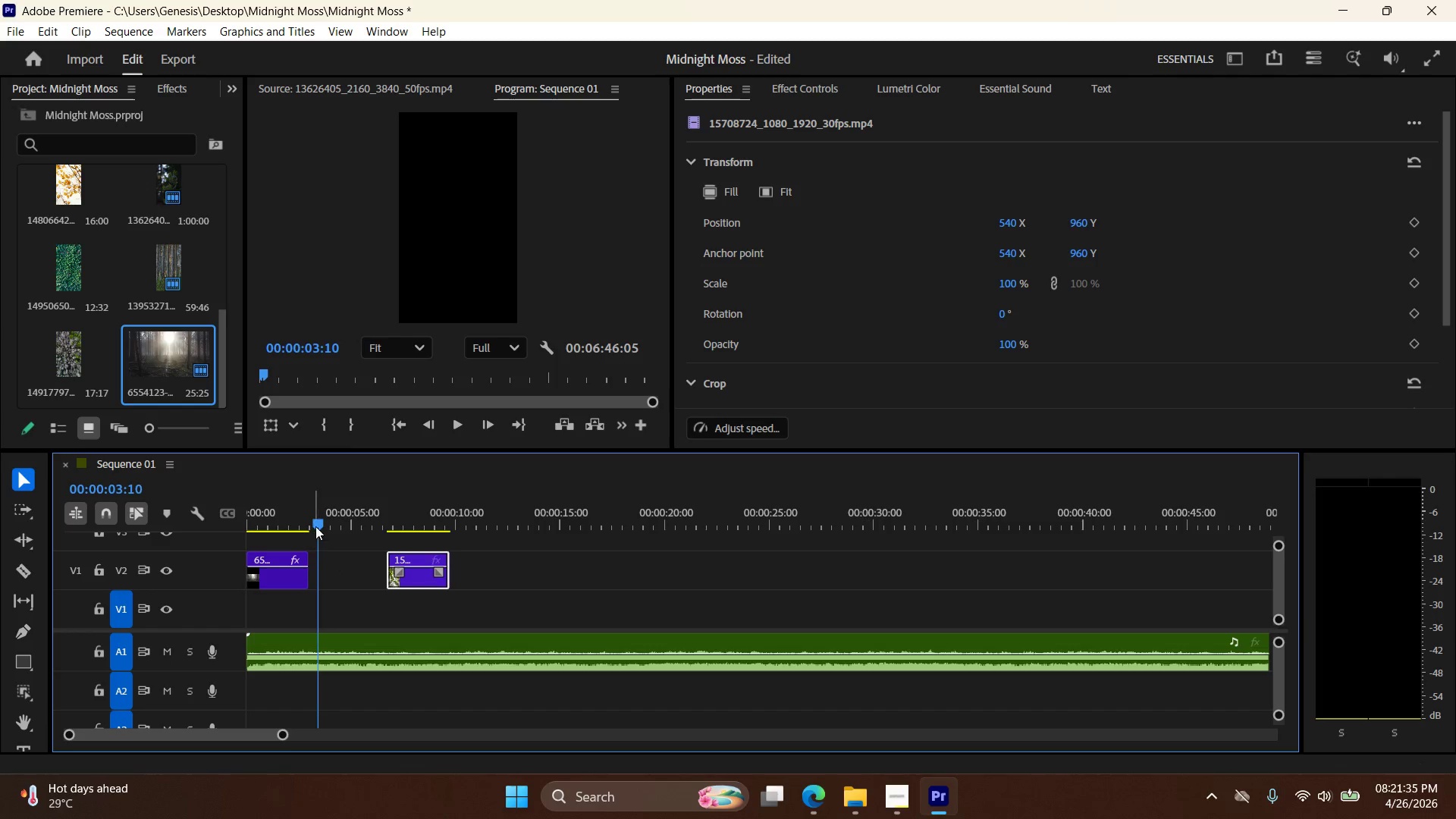 
left_click_drag(start_coordinate=[315, 526], to_coordinate=[265, 524])
 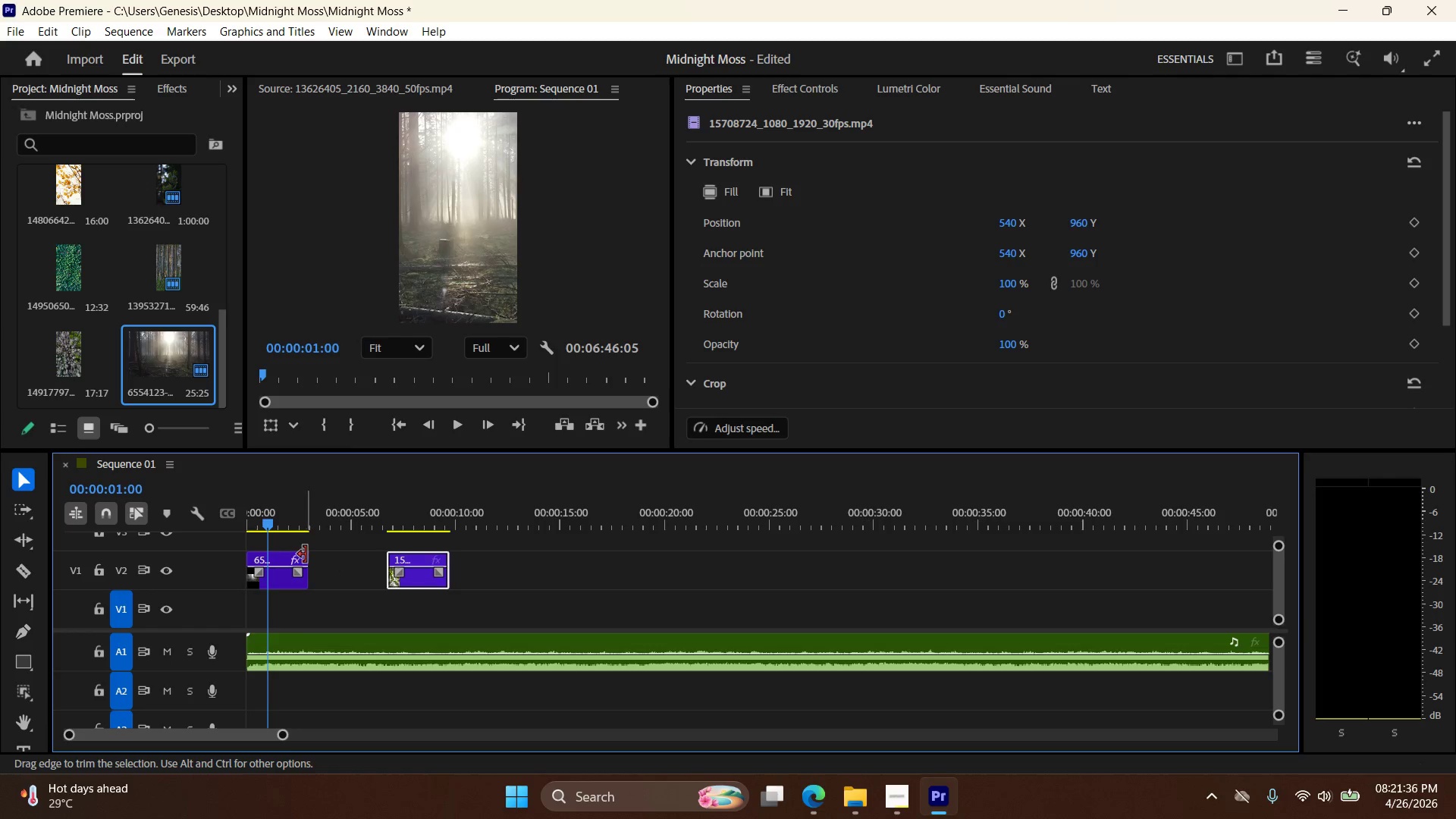 
left_click_drag(start_coordinate=[306, 554], to_coordinate=[317, 557])
 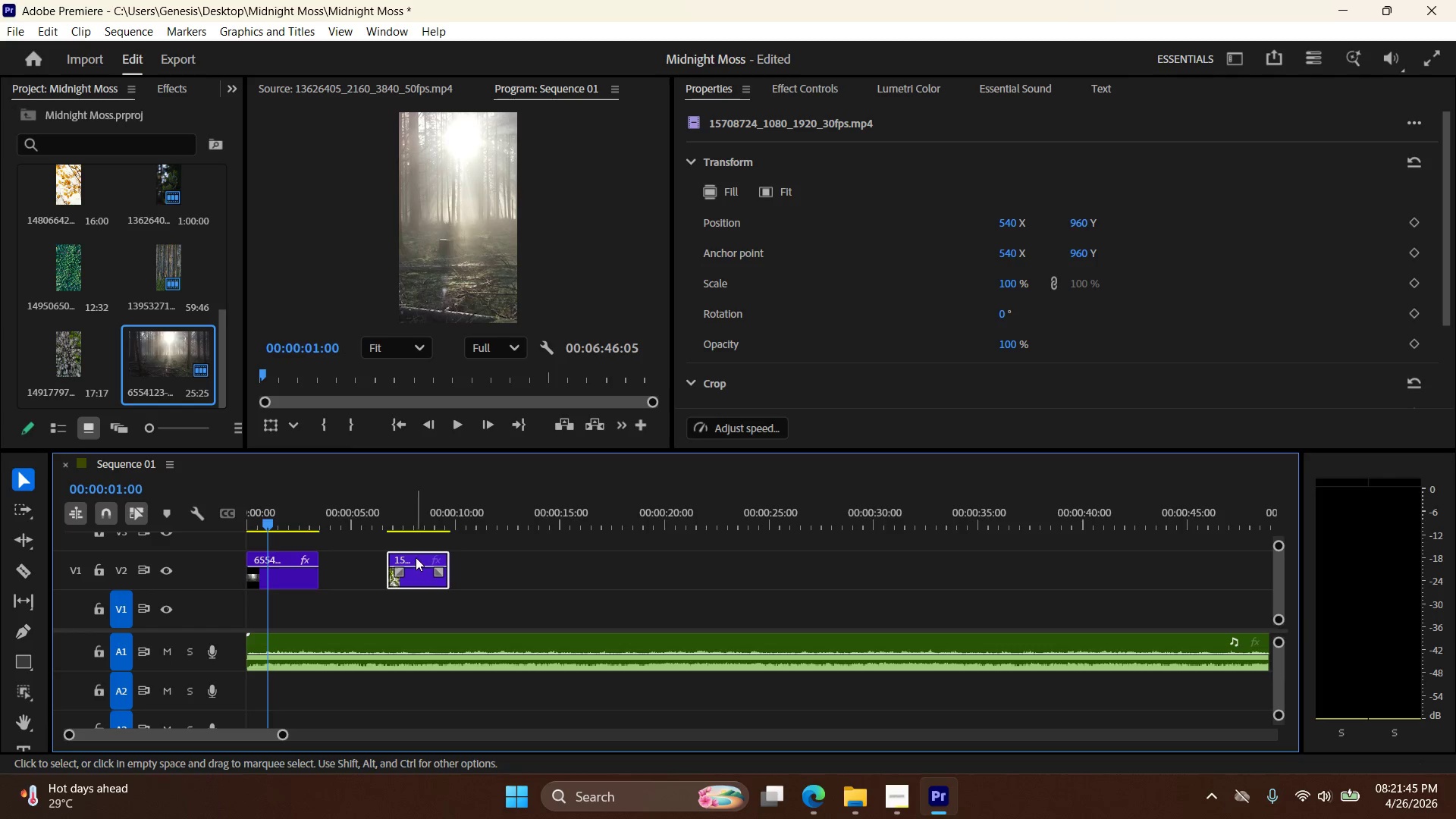 
left_click_drag(start_coordinate=[416, 557], to_coordinate=[347, 557])
 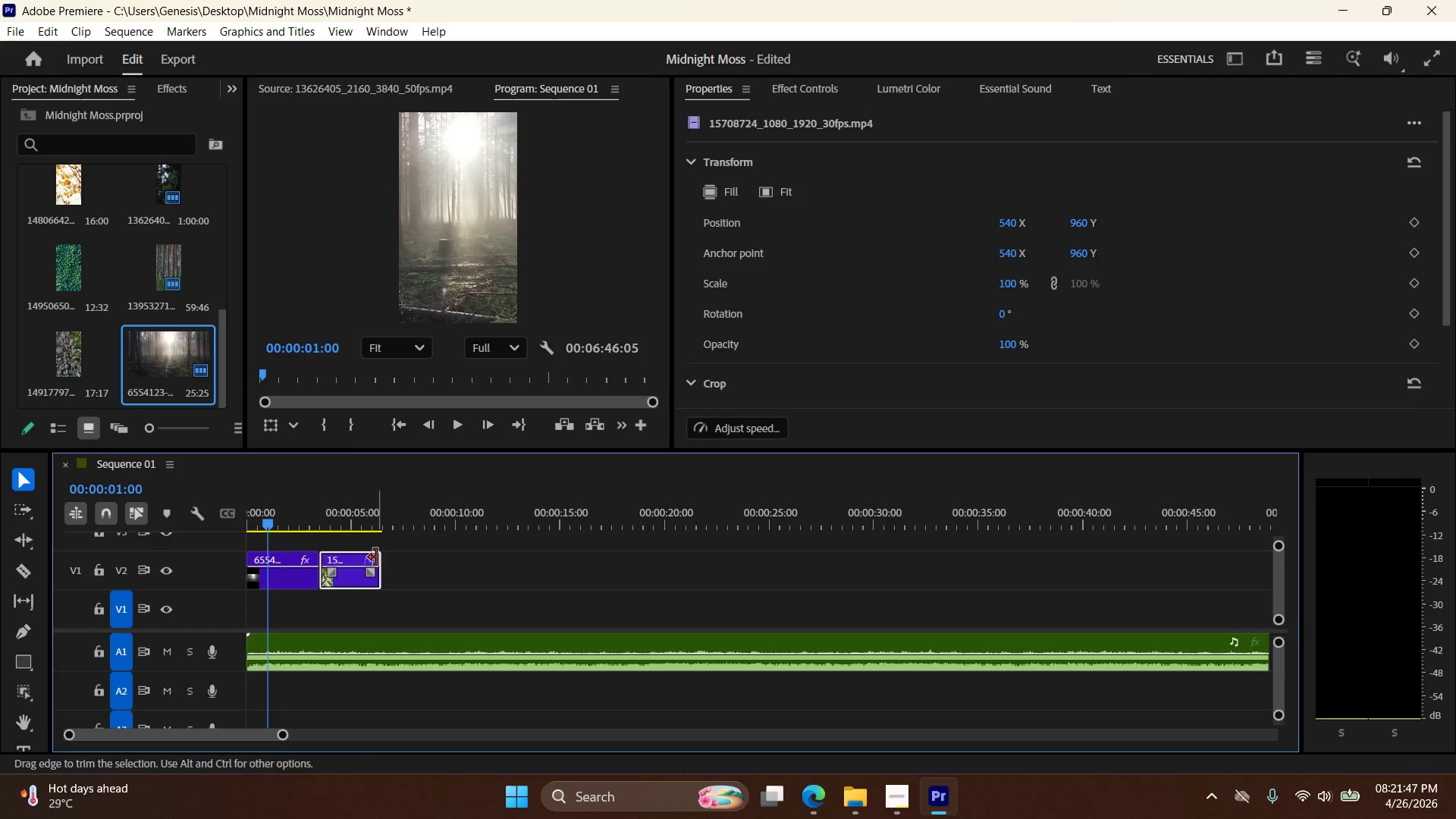 
left_click_drag(start_coordinate=[377, 557], to_coordinate=[400, 558])
 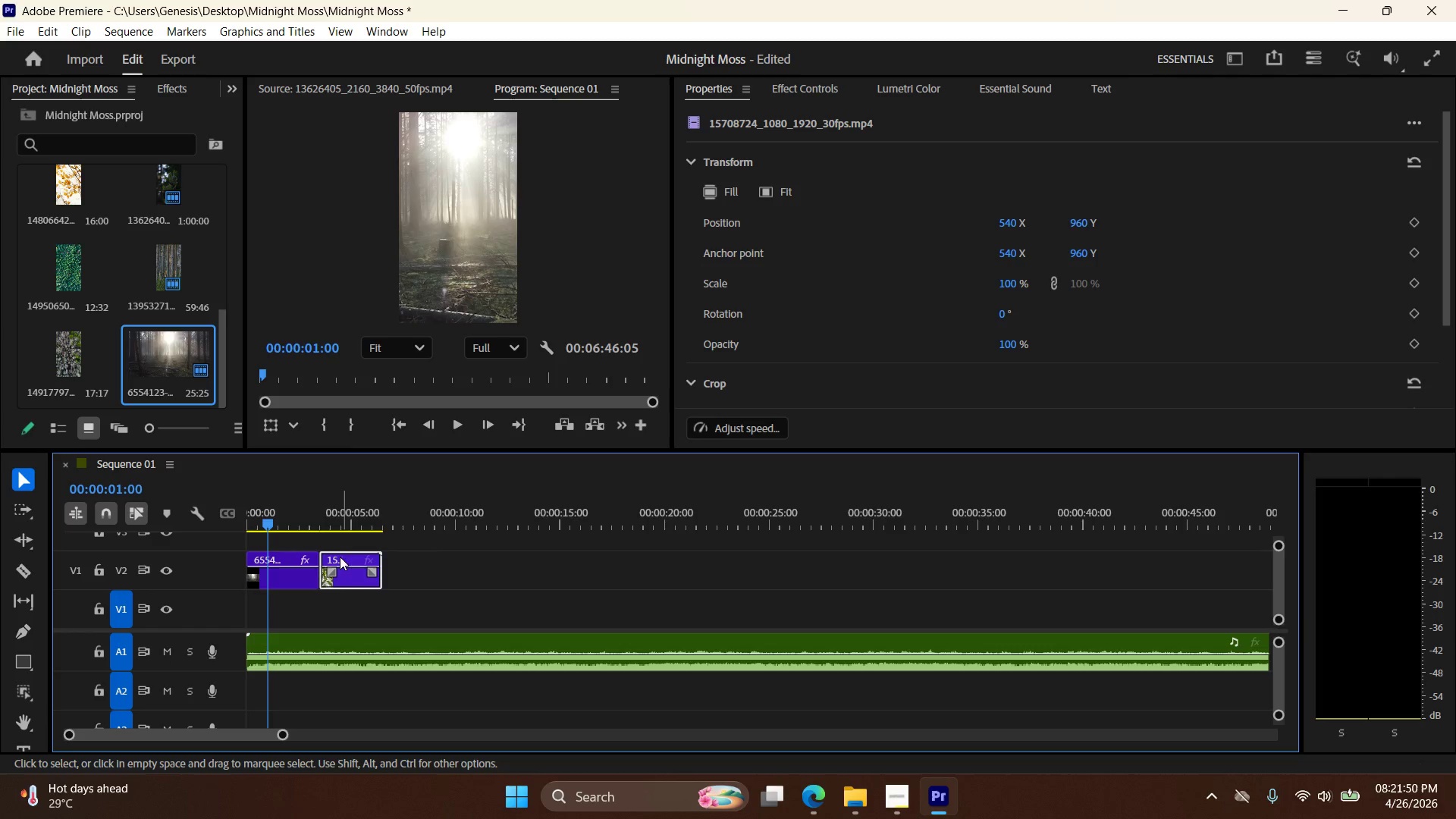 
left_click_drag(start_coordinate=[344, 553], to_coordinate=[435, 556])
 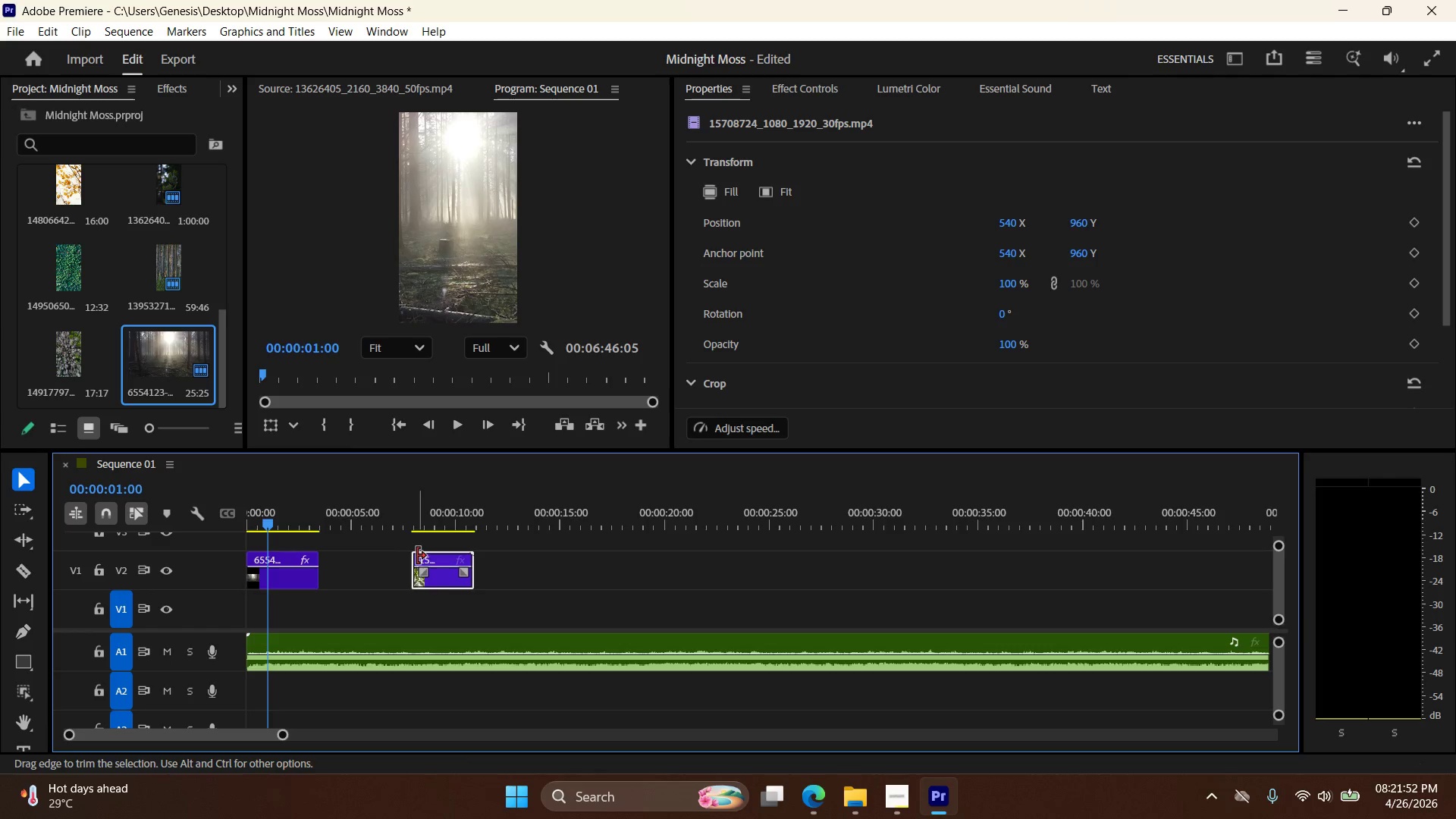 
left_click_drag(start_coordinate=[416, 556], to_coordinate=[406, 558])
 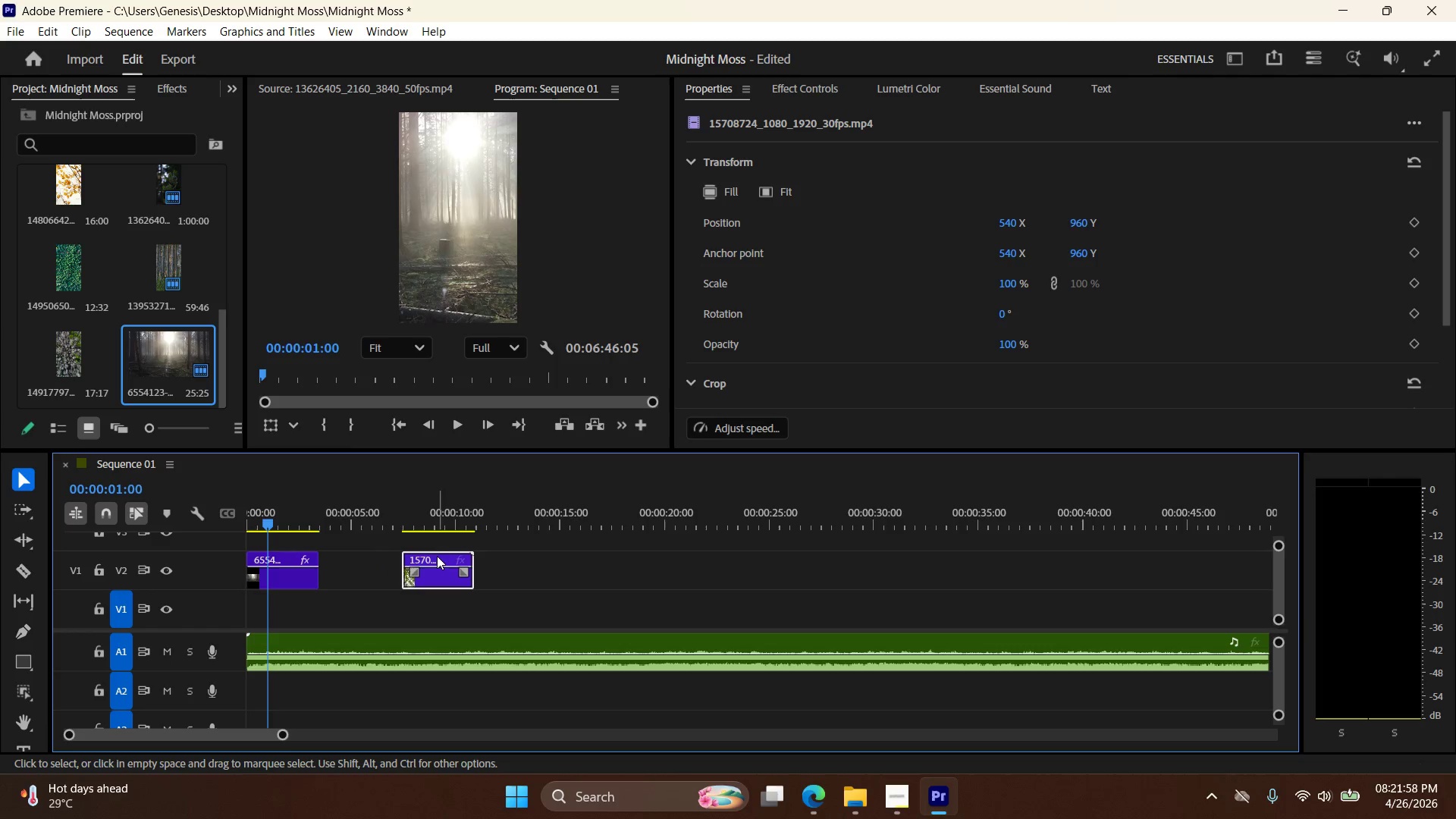 
left_click_drag(start_coordinate=[439, 557], to_coordinate=[355, 559])
 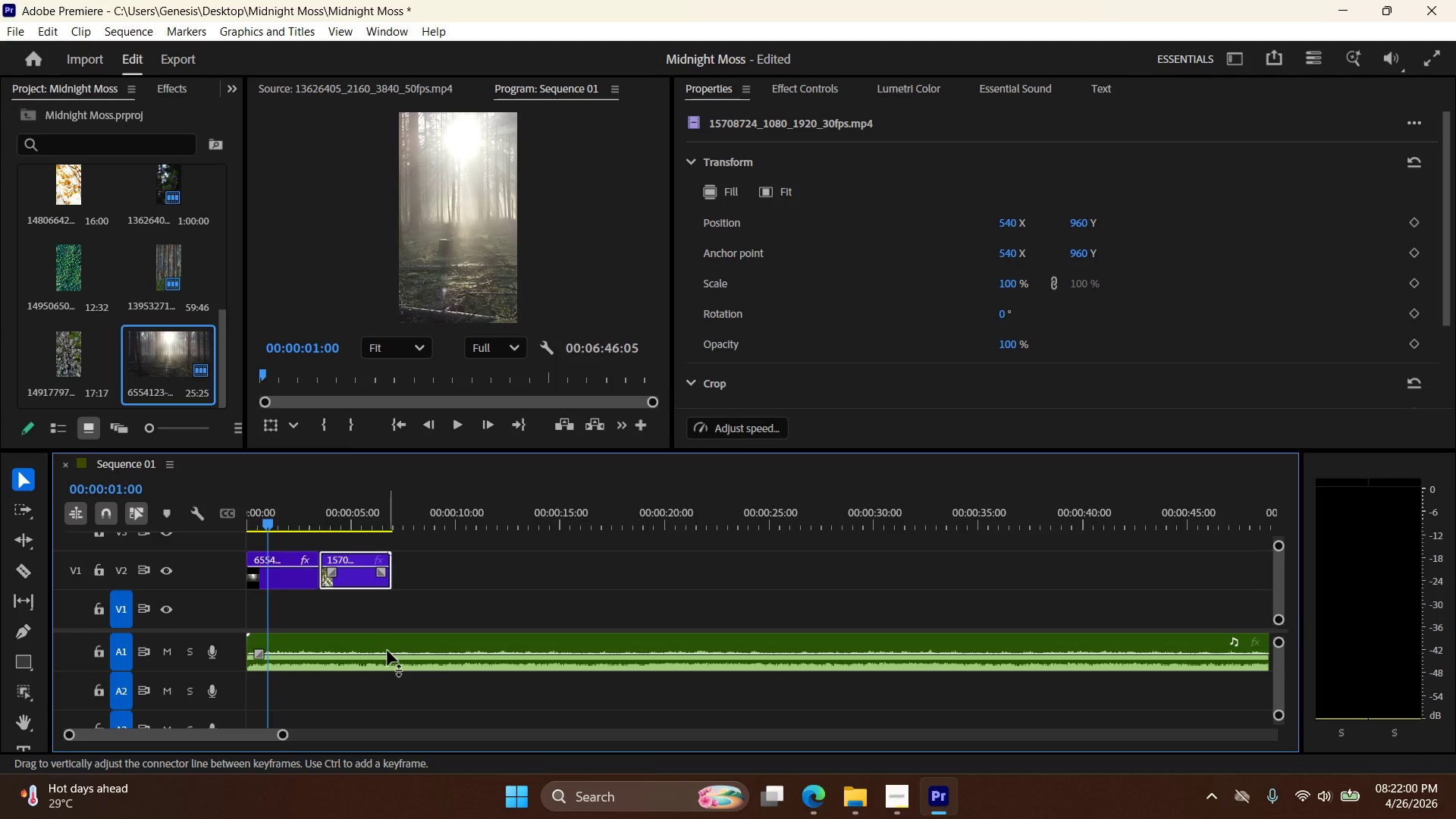 
left_click_drag(start_coordinate=[382, 651], to_coordinate=[500, 660])
 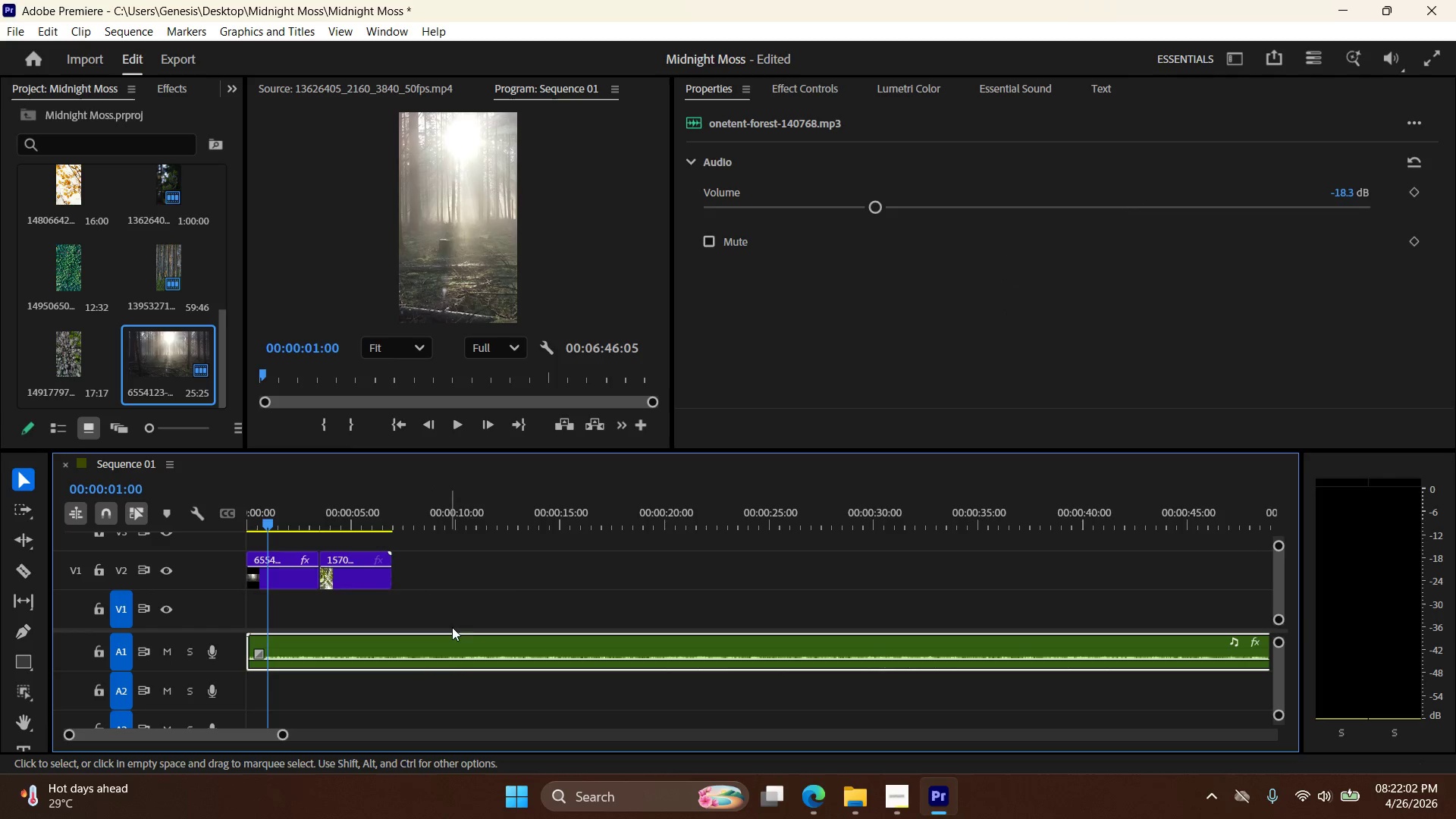 
key(Control+Z)
 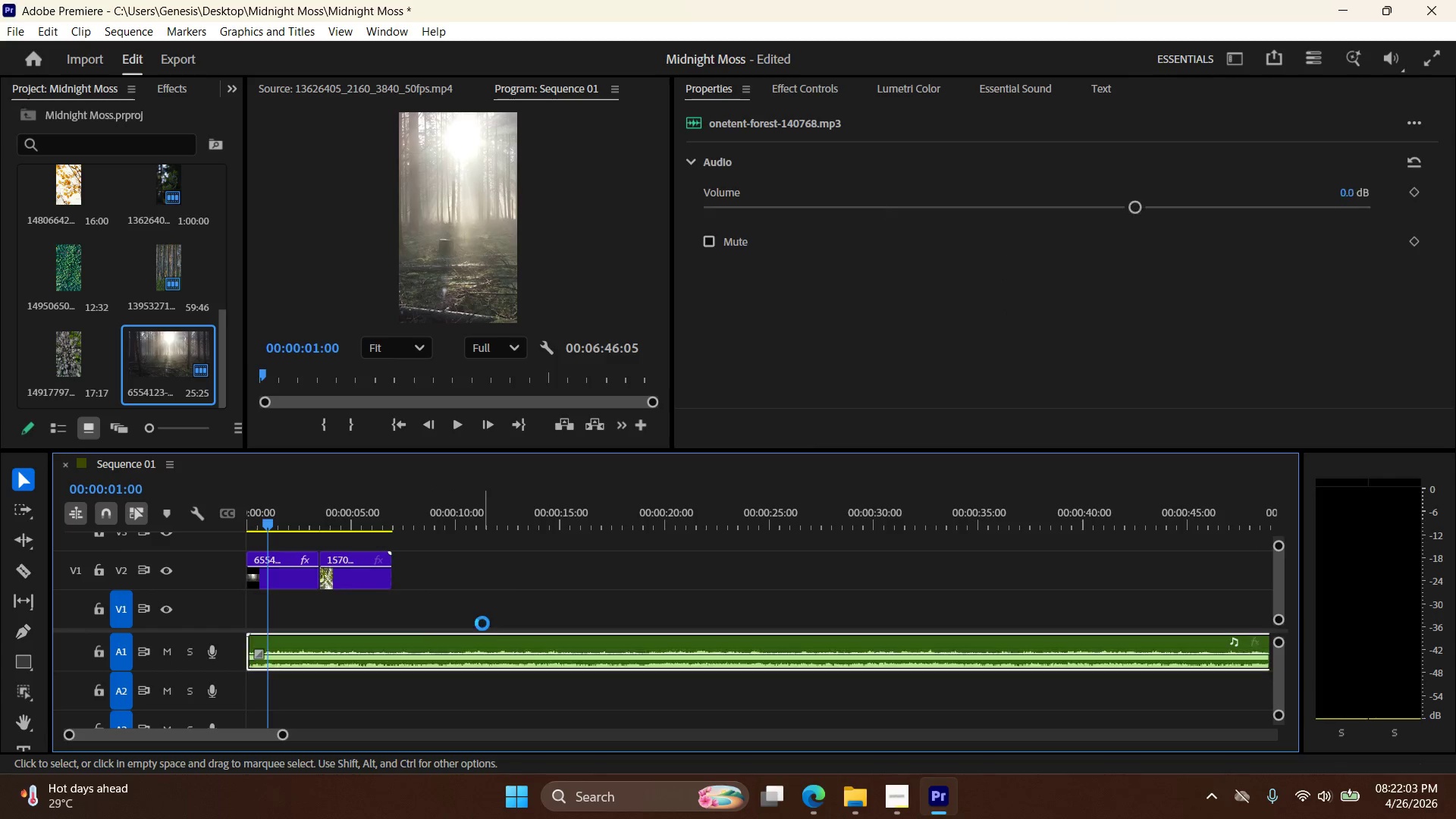 
key(Control+X)
 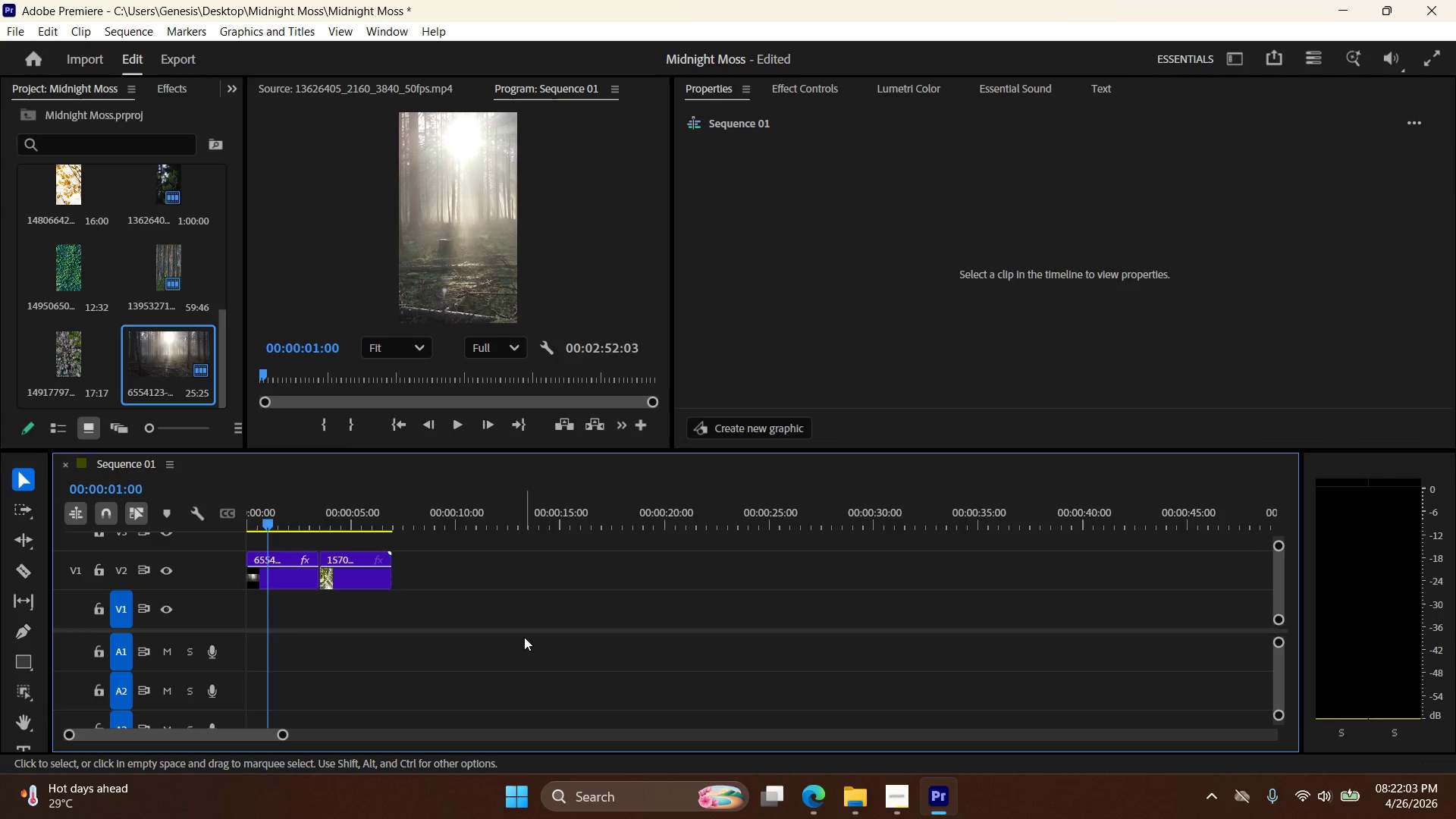 
key(Control+ControlLeft)
 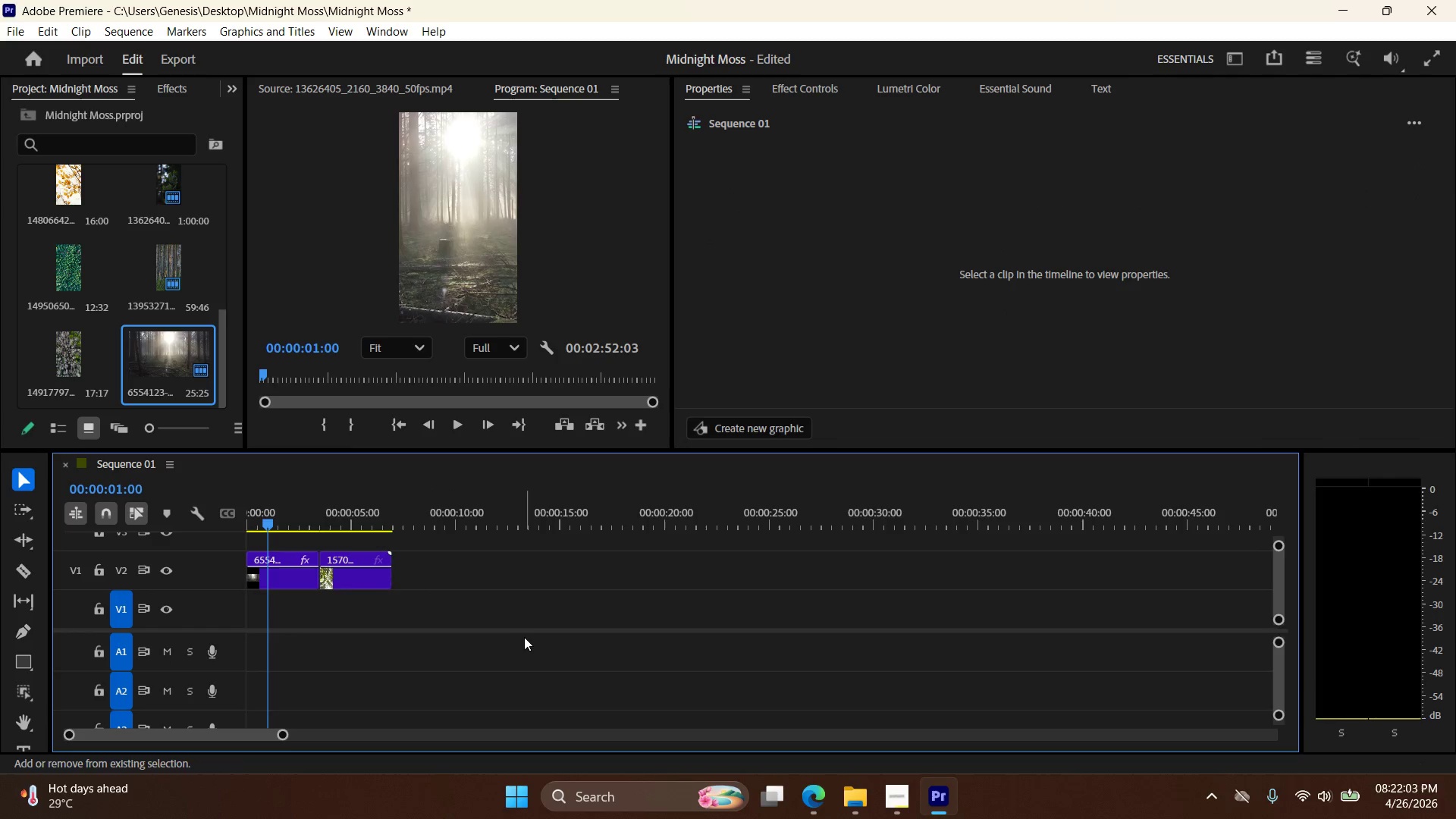 
key(Control+Shift+ShiftLeft)
 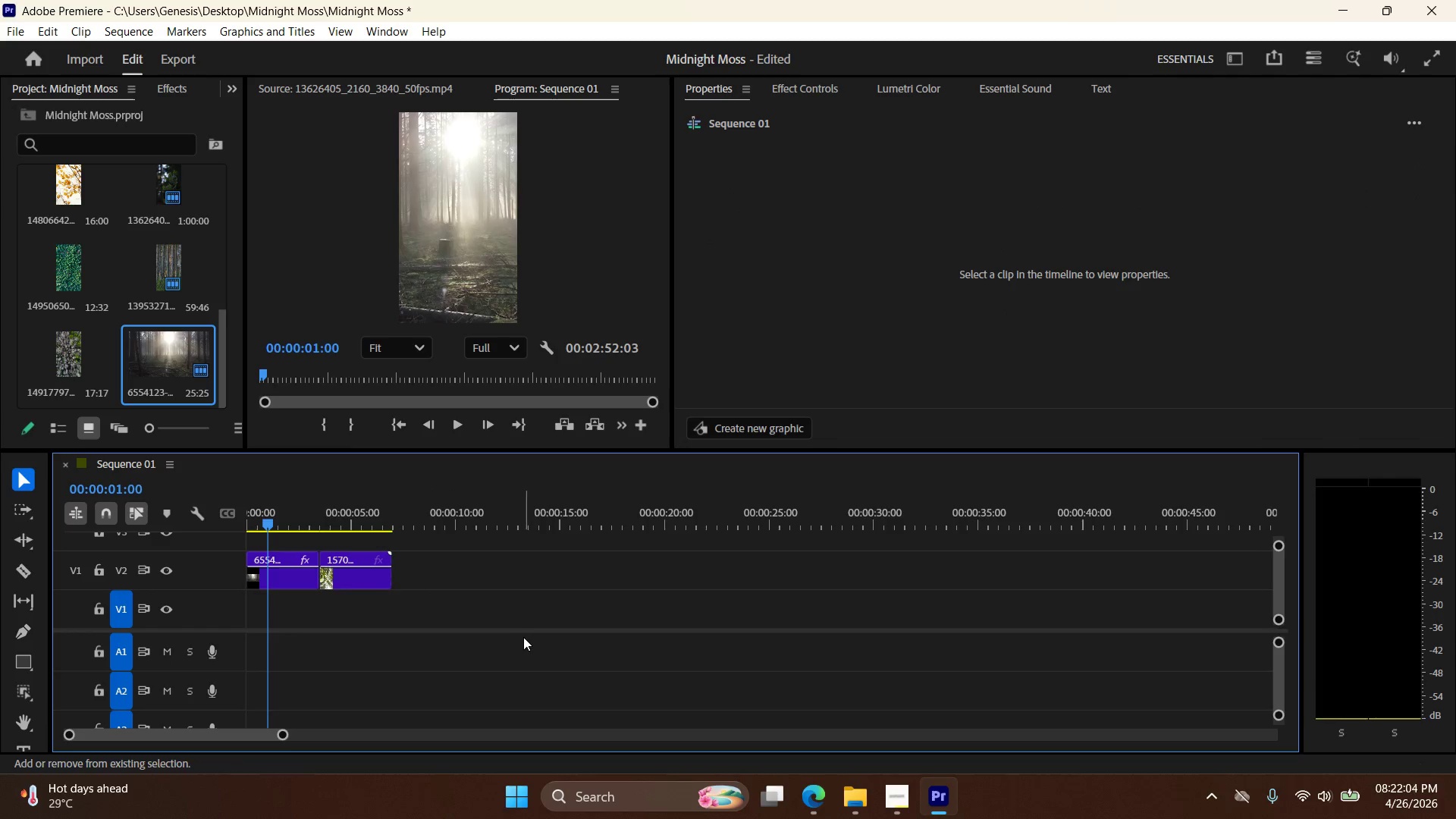 
key(Control+Shift+Z)
 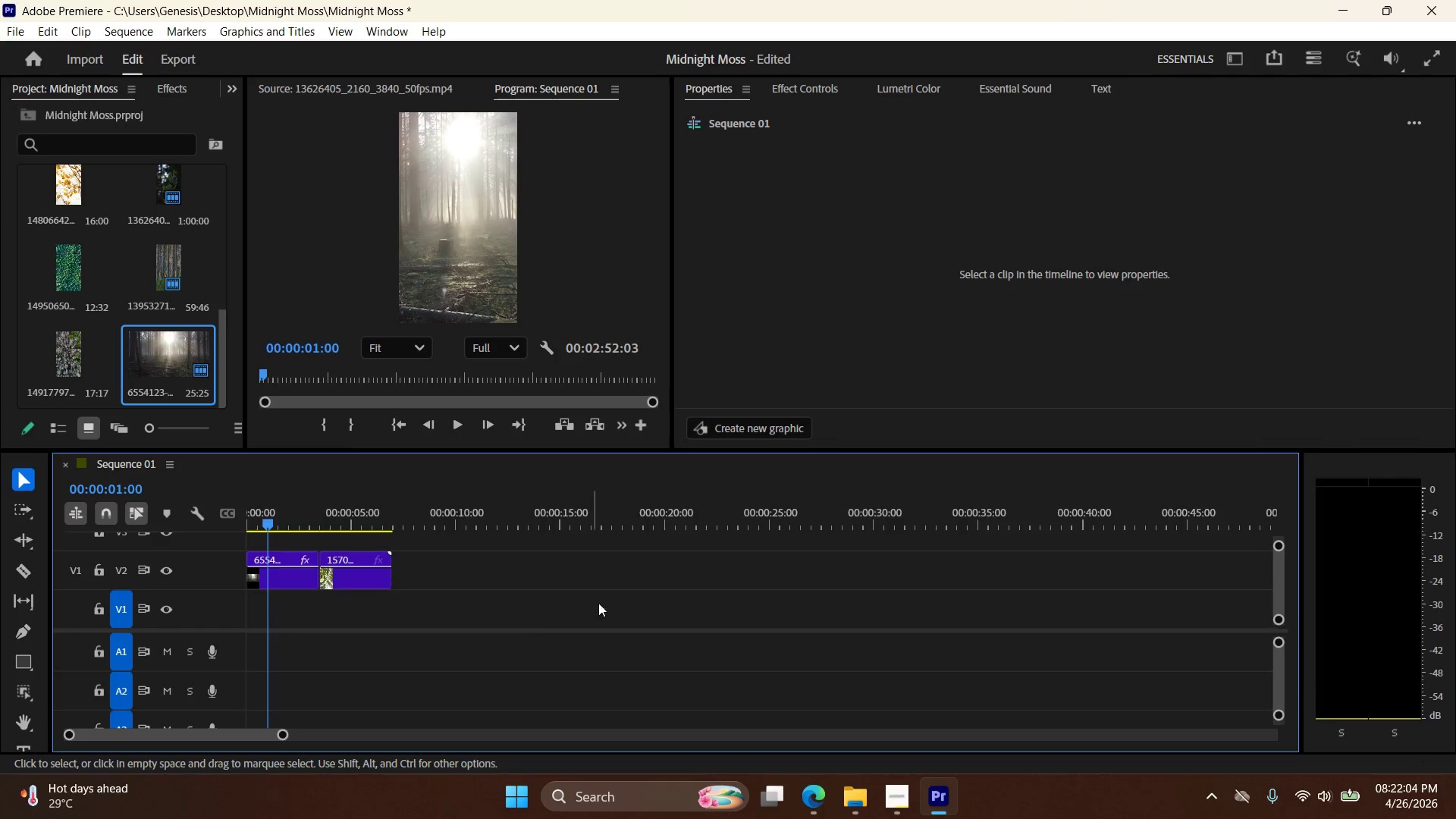 
hold_key(key=AltLeft, duration=0.8)
 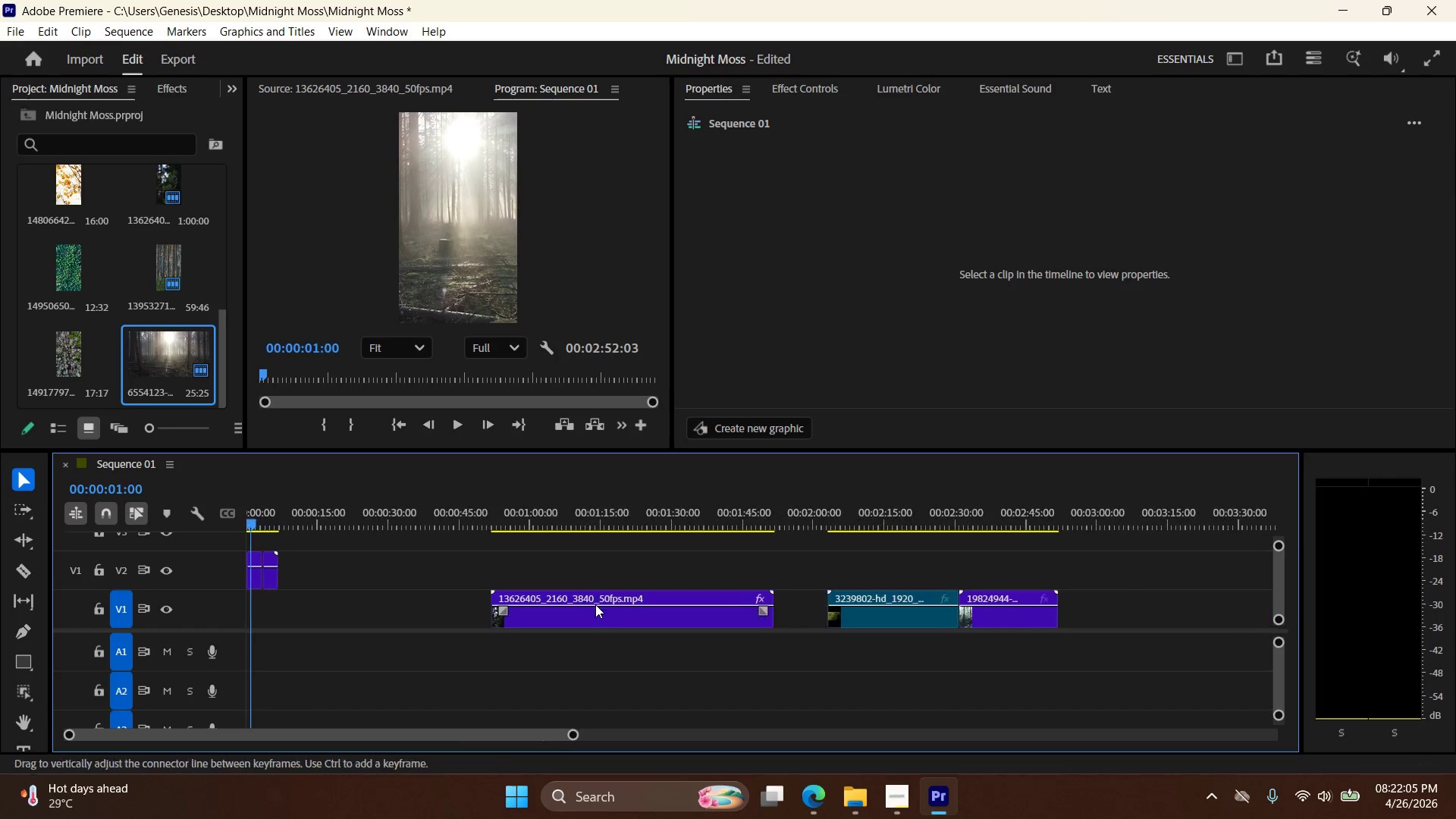 
key(Control+Z)
 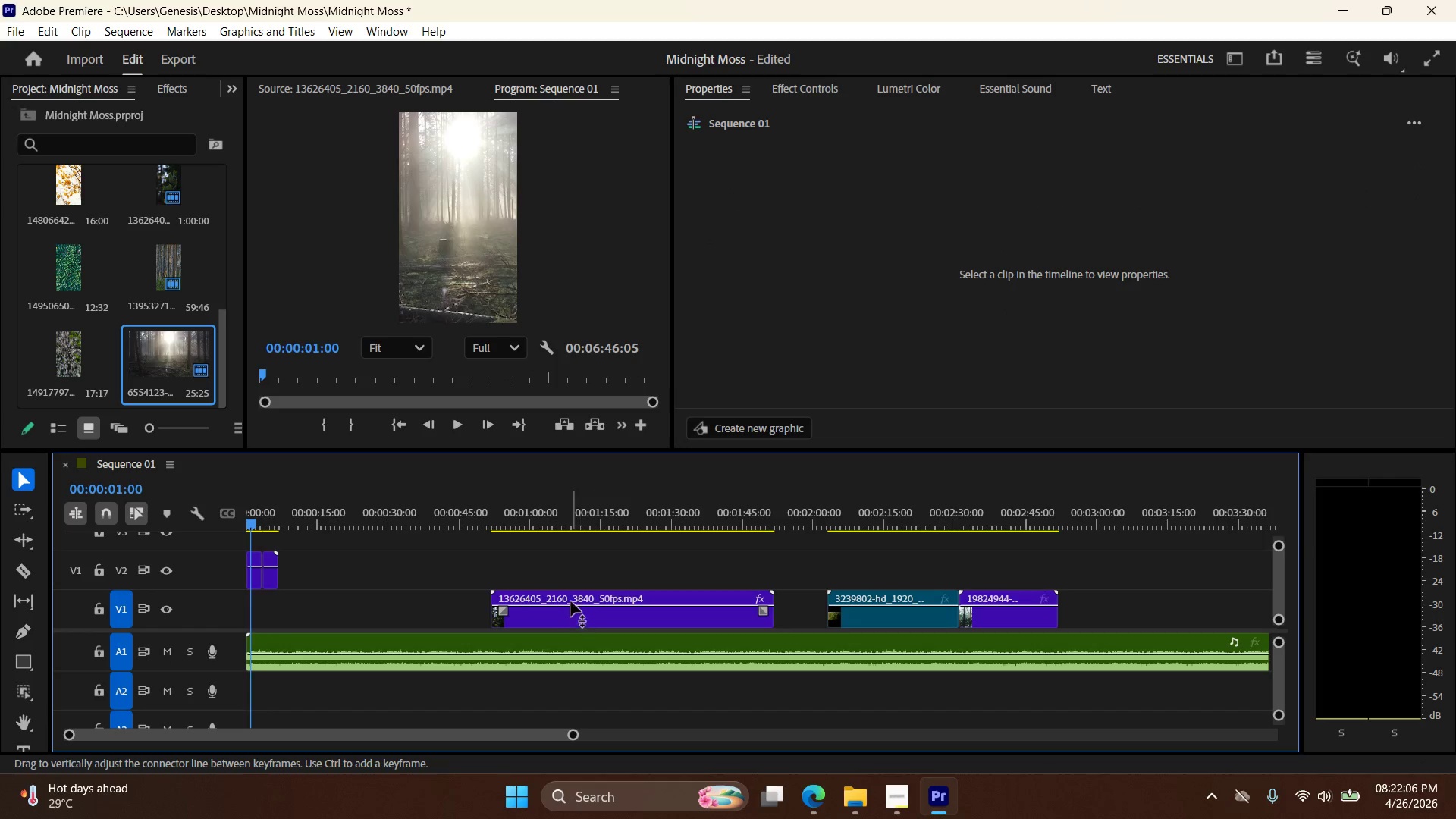 
scroll: coordinate [595, 602], scroll_direction: down, amount: 15.0
 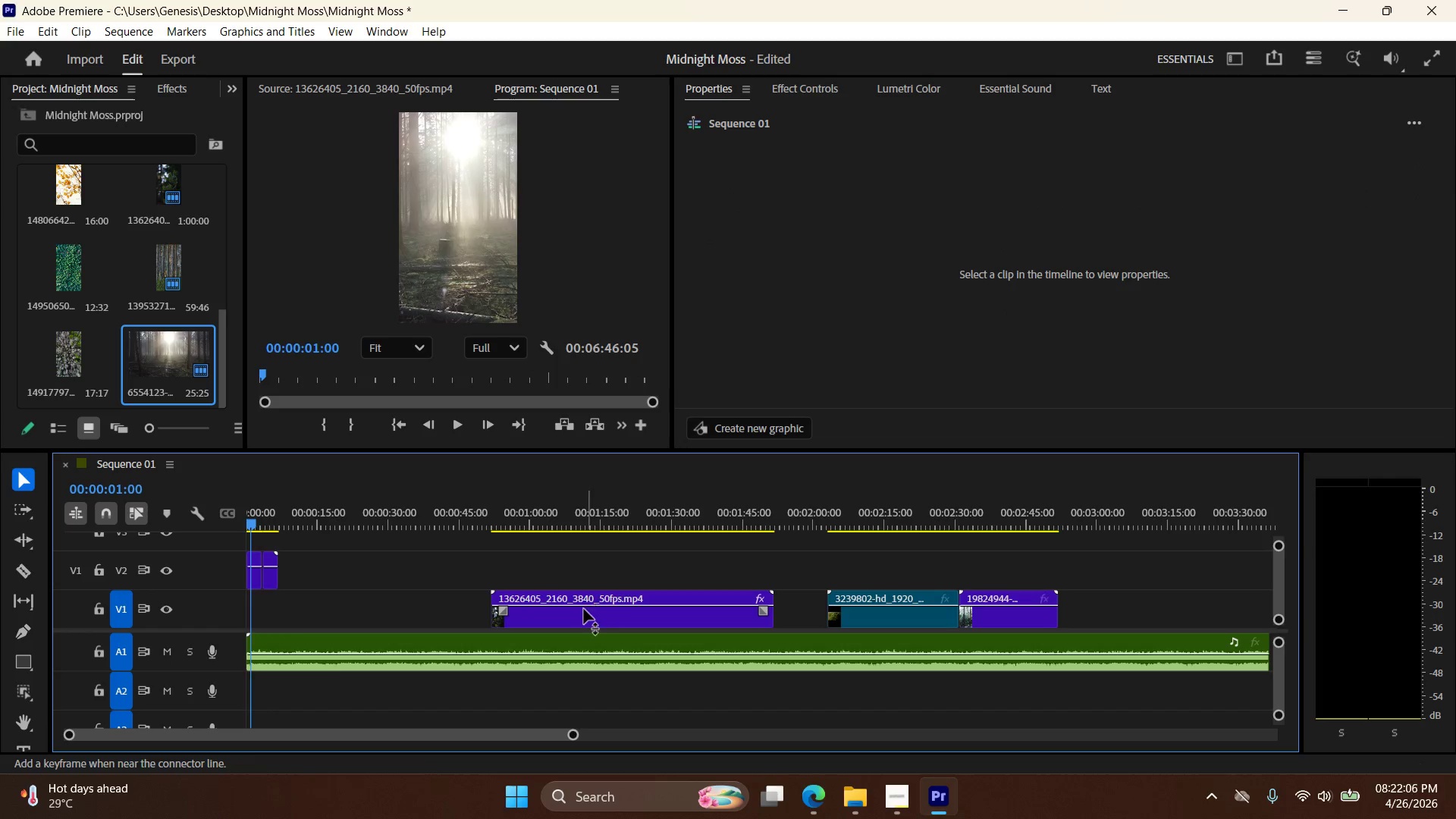 
left_click_drag(start_coordinate=[575, 595], to_coordinate=[366, 557])
 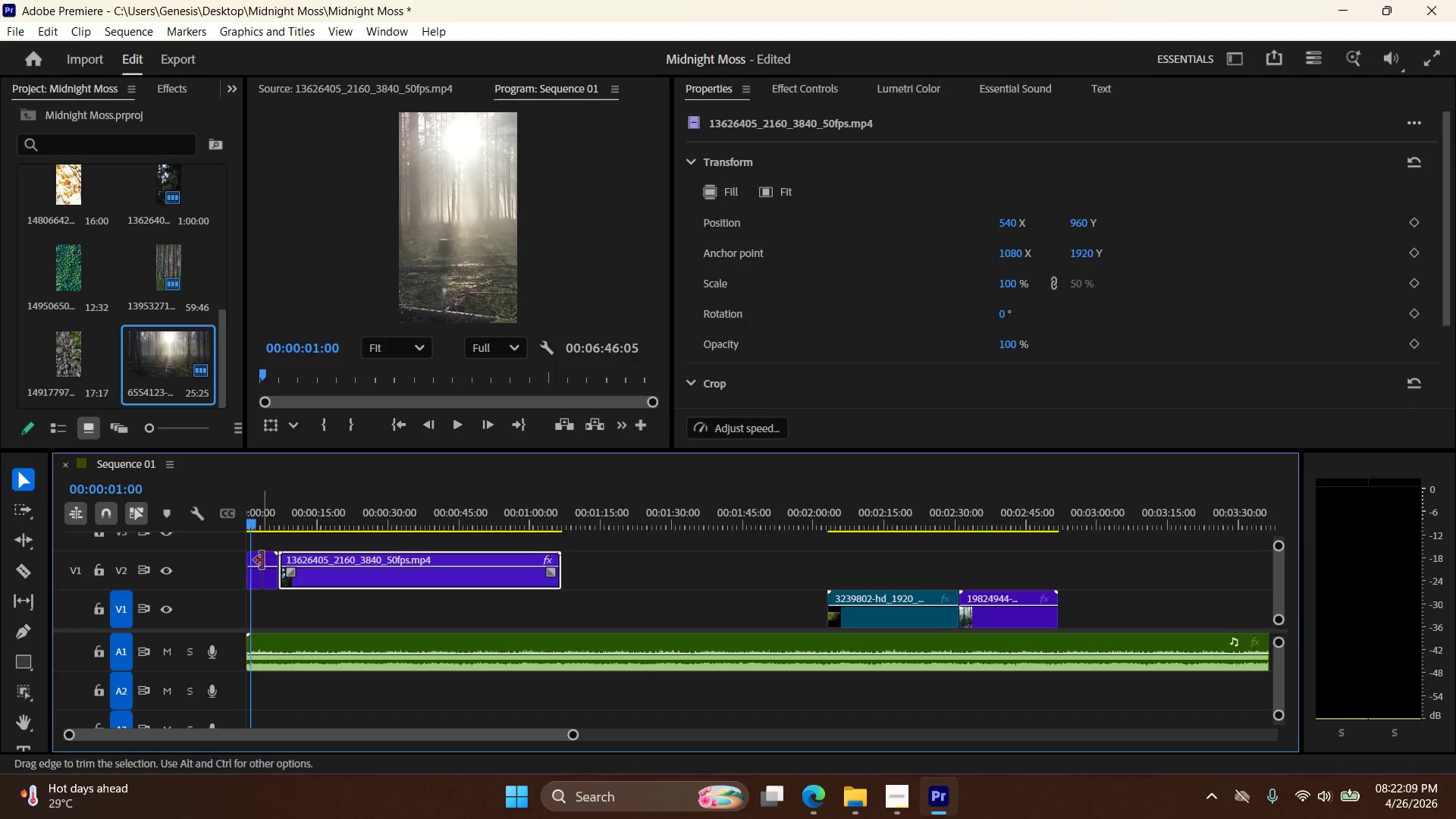 
left_click_drag(start_coordinate=[248, 529], to_coordinate=[306, 537])
 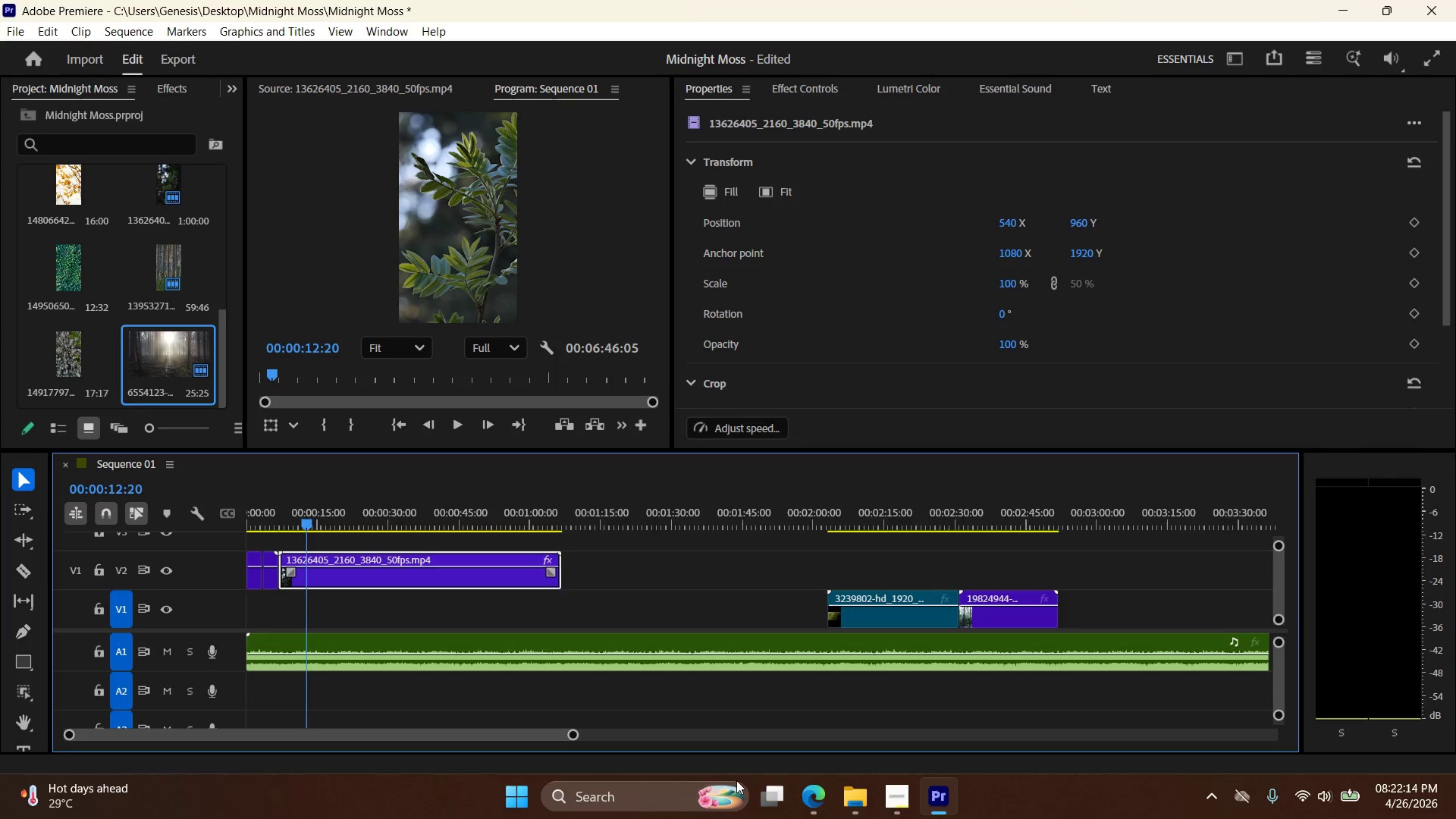 
left_click([807, 808])
 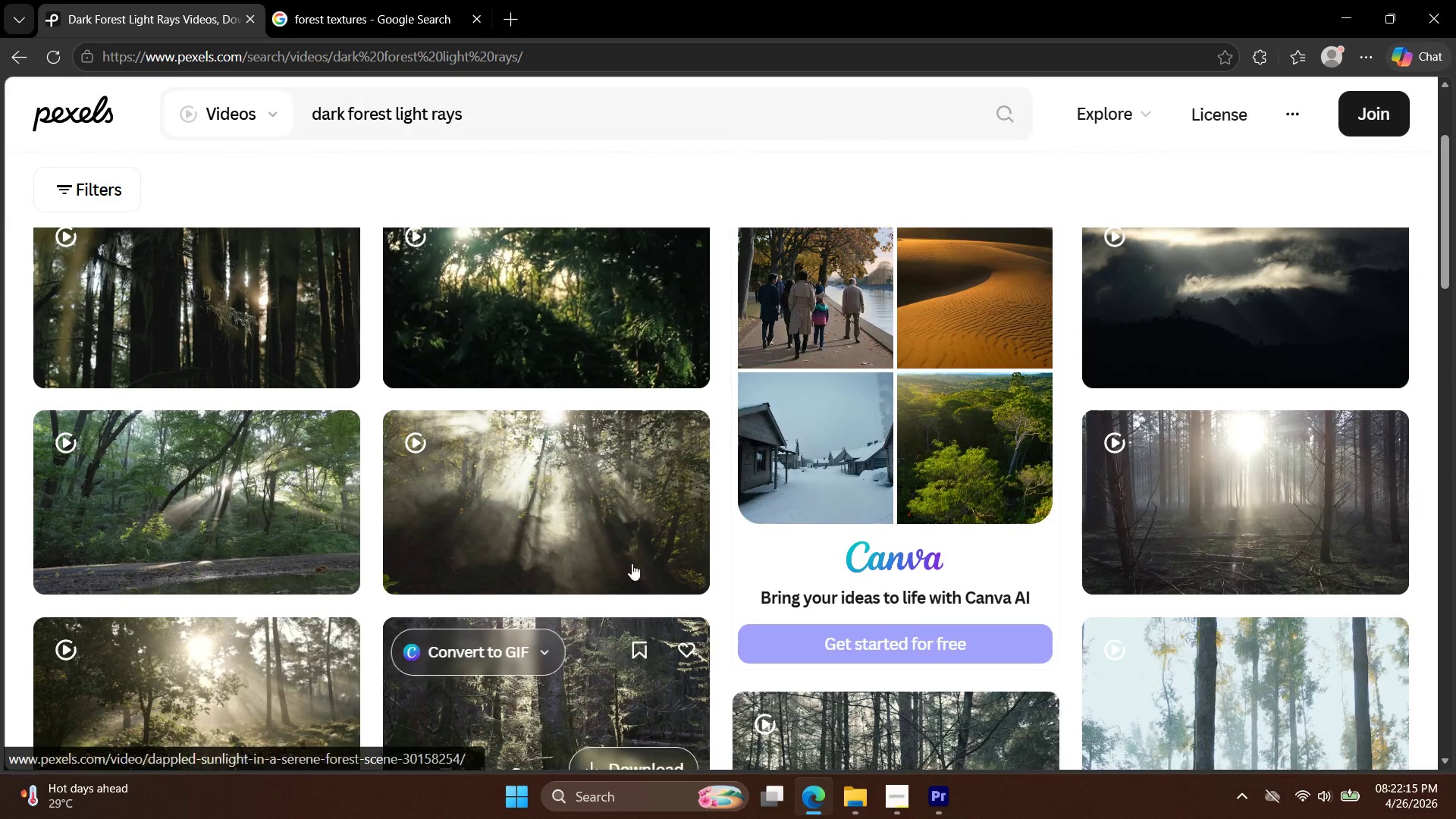 
scroll: coordinate [414, 284], scroll_direction: up, amount: 3.0
 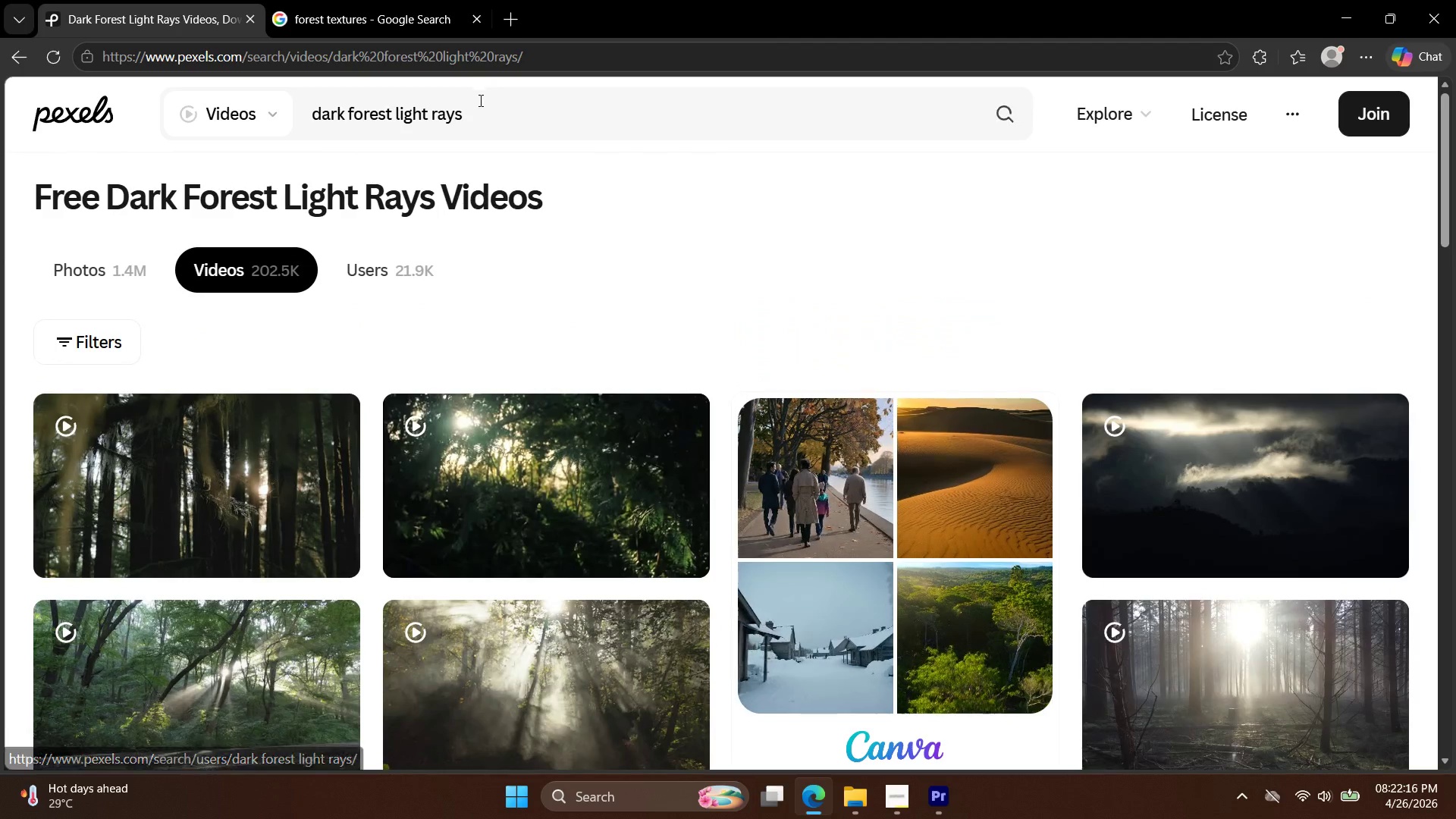 
left_click_drag(start_coordinate=[494, 113], to_coordinate=[144, 107])
 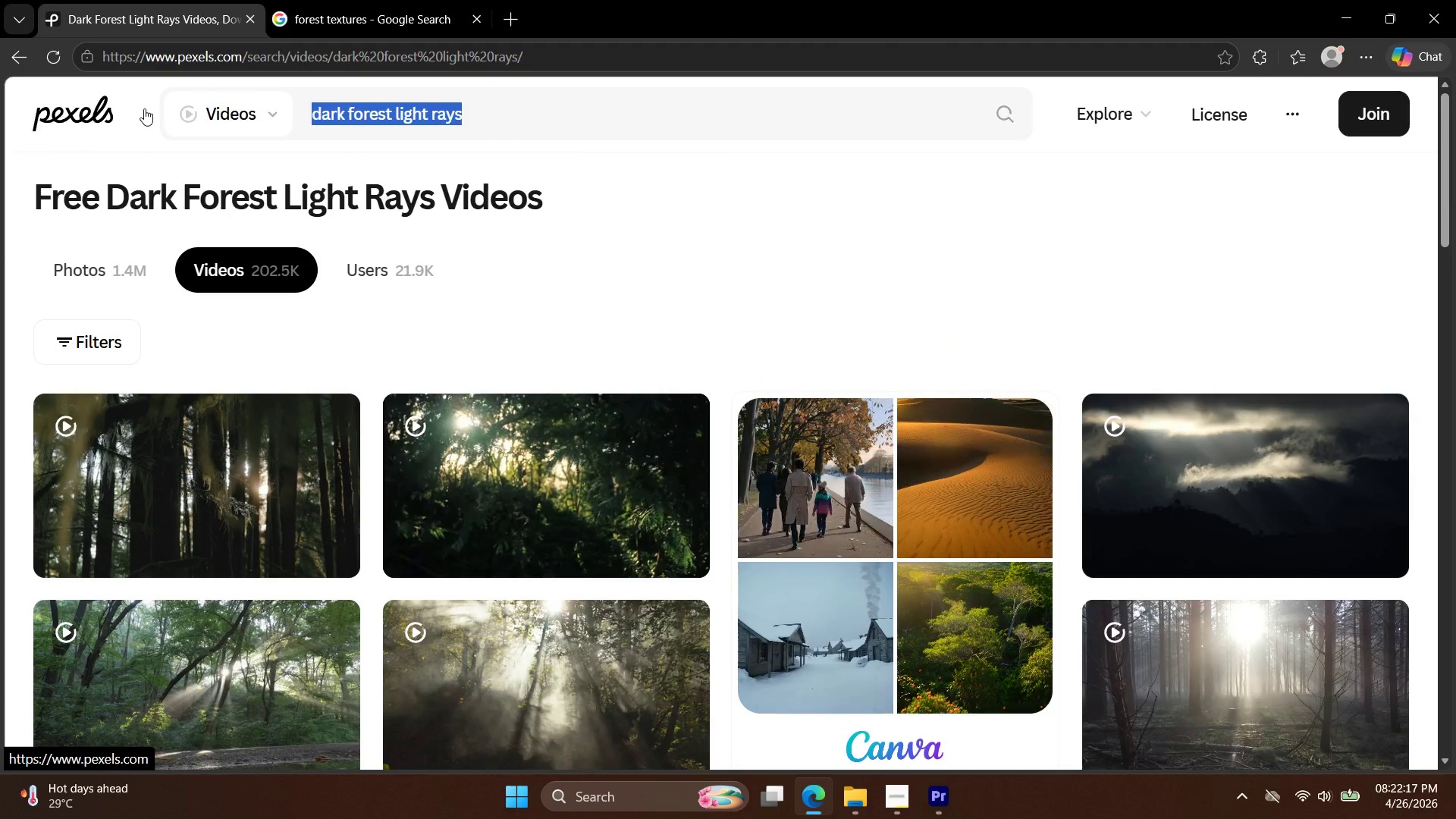 
type(leaves movement)
 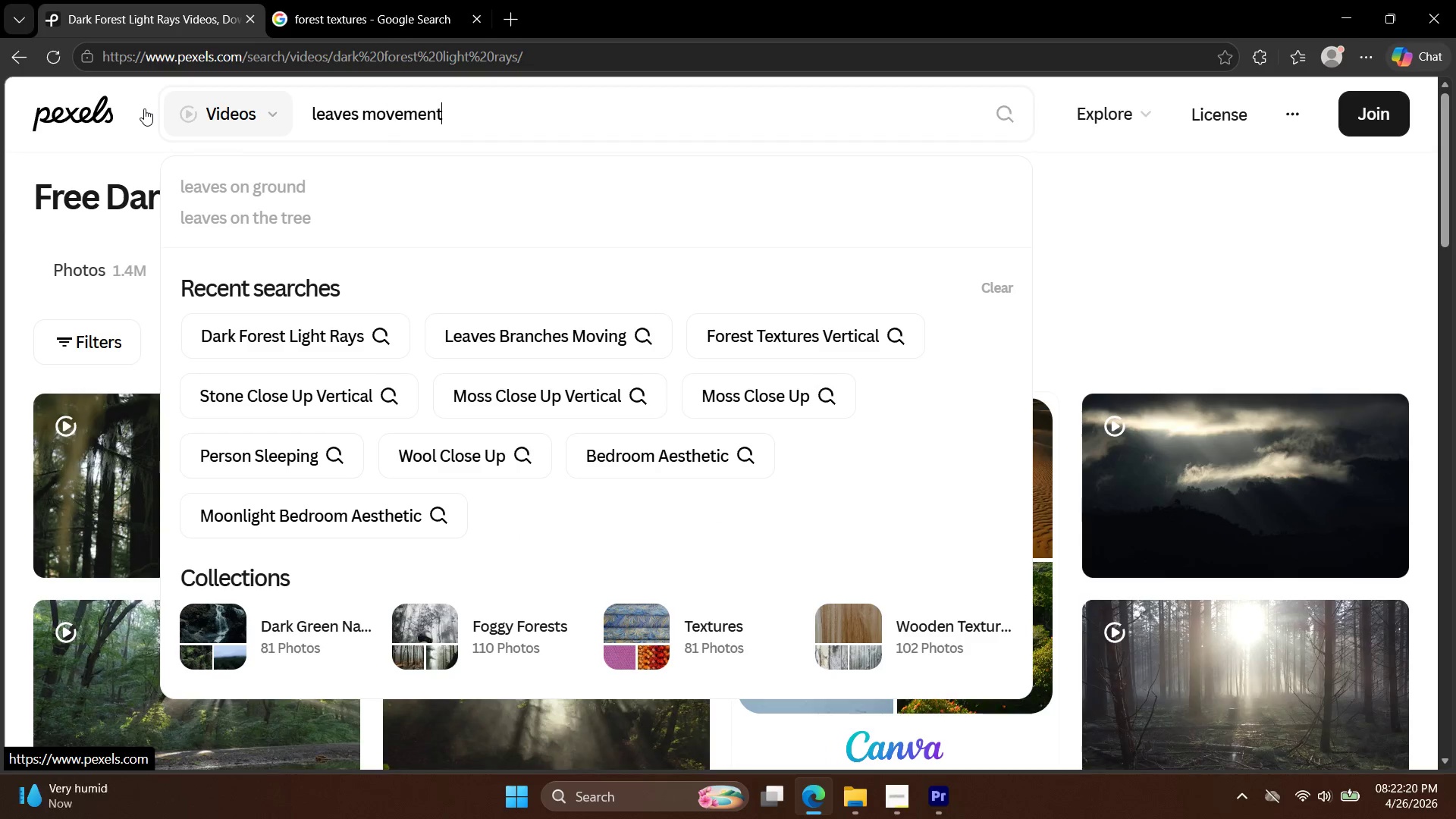 
key(Enter)
 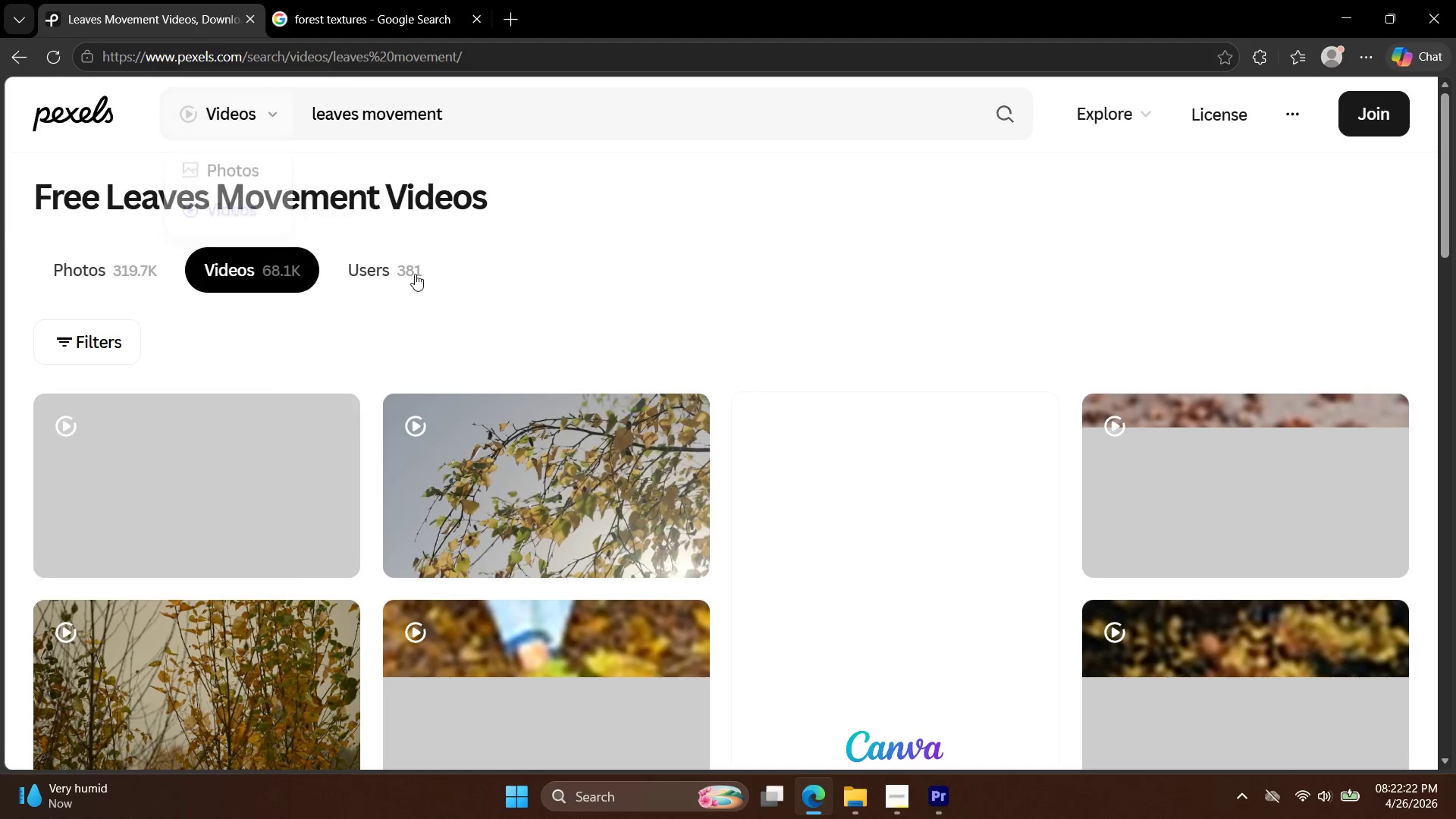 
scroll: coordinate [585, 359], scroll_direction: down, amount: 28.0
 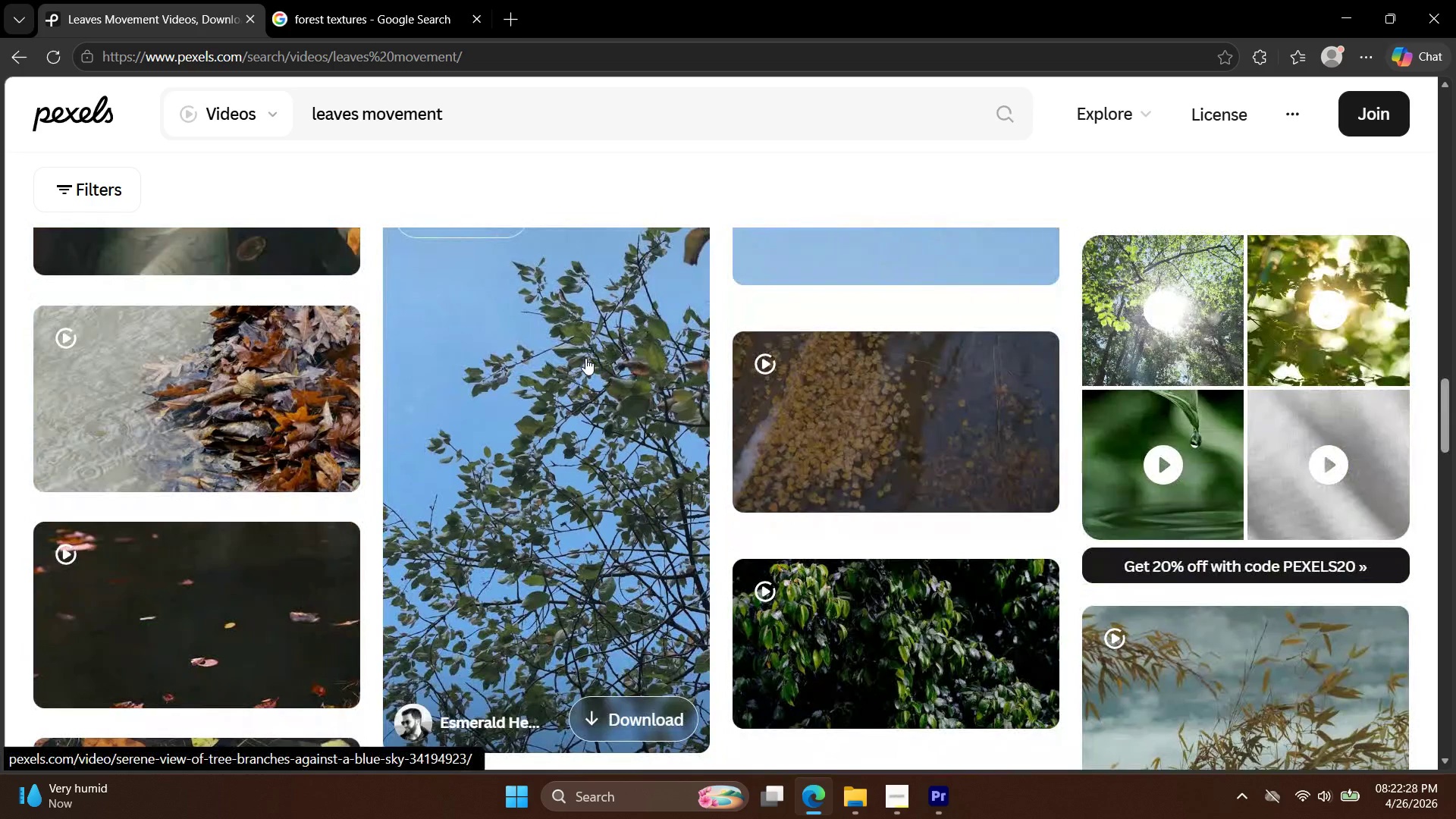 
scroll: coordinate [623, 390], scroll_direction: down, amount: 23.0
 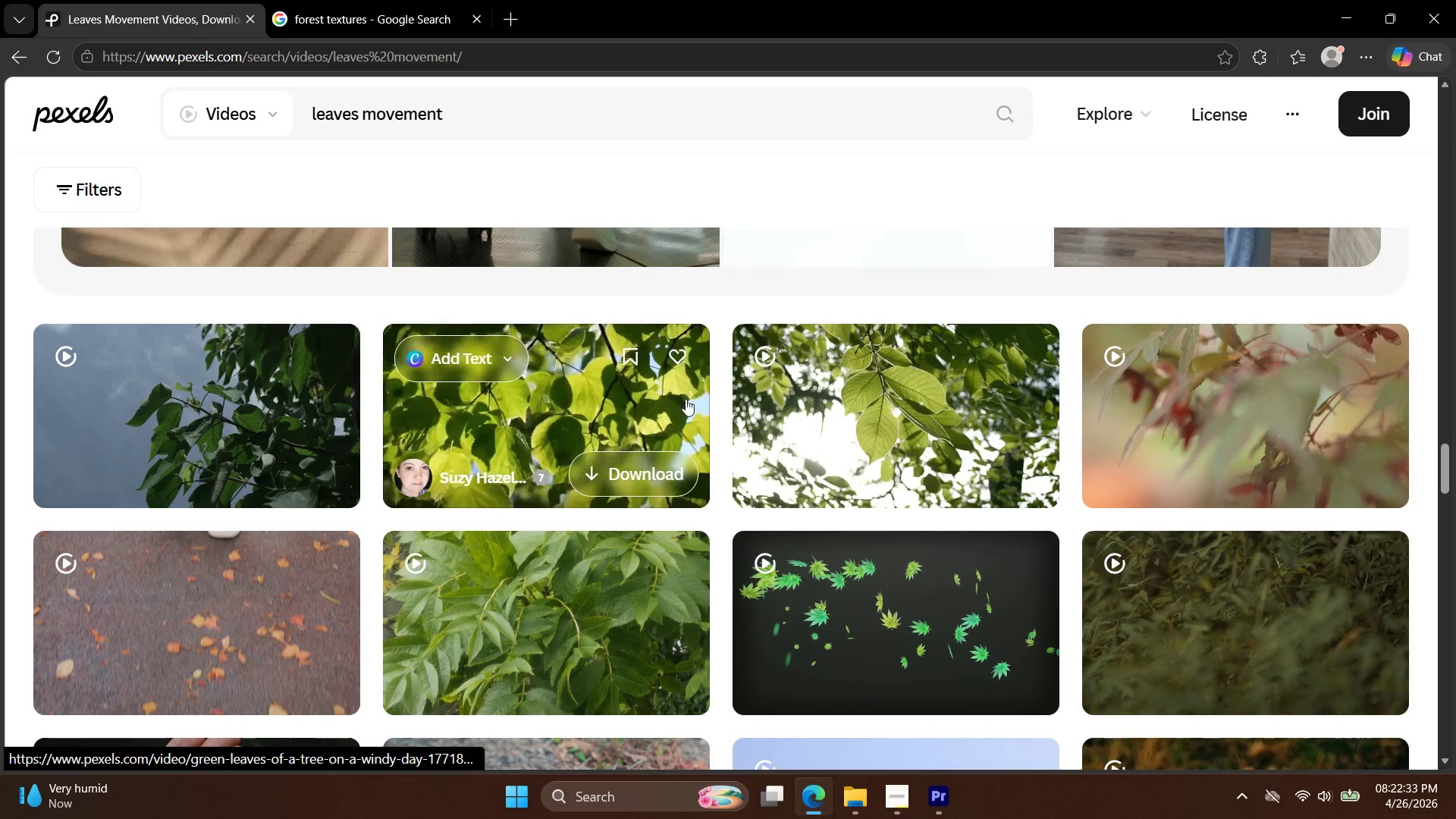 
left_click([841, 412])
 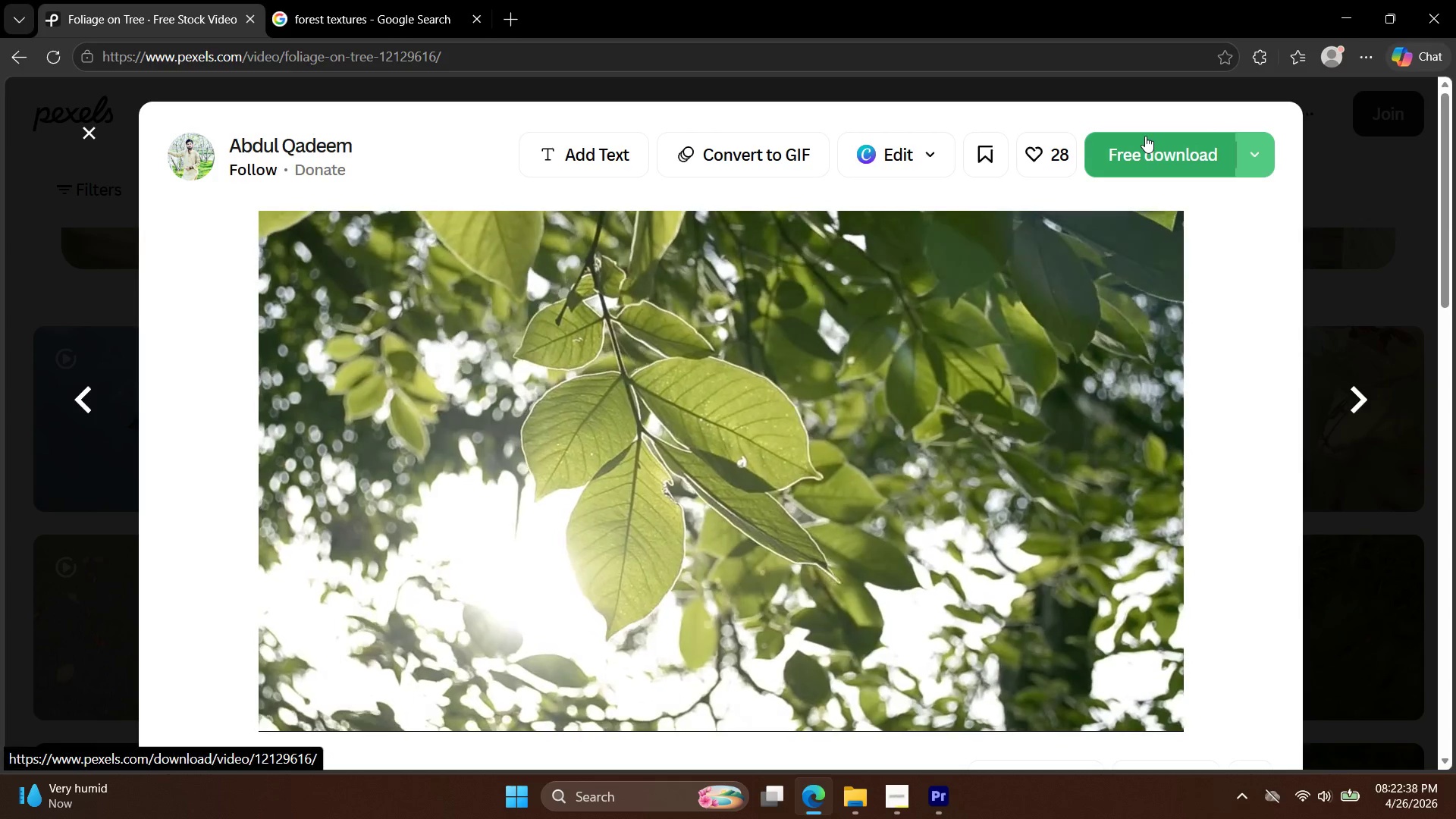 
wait(6.47)
 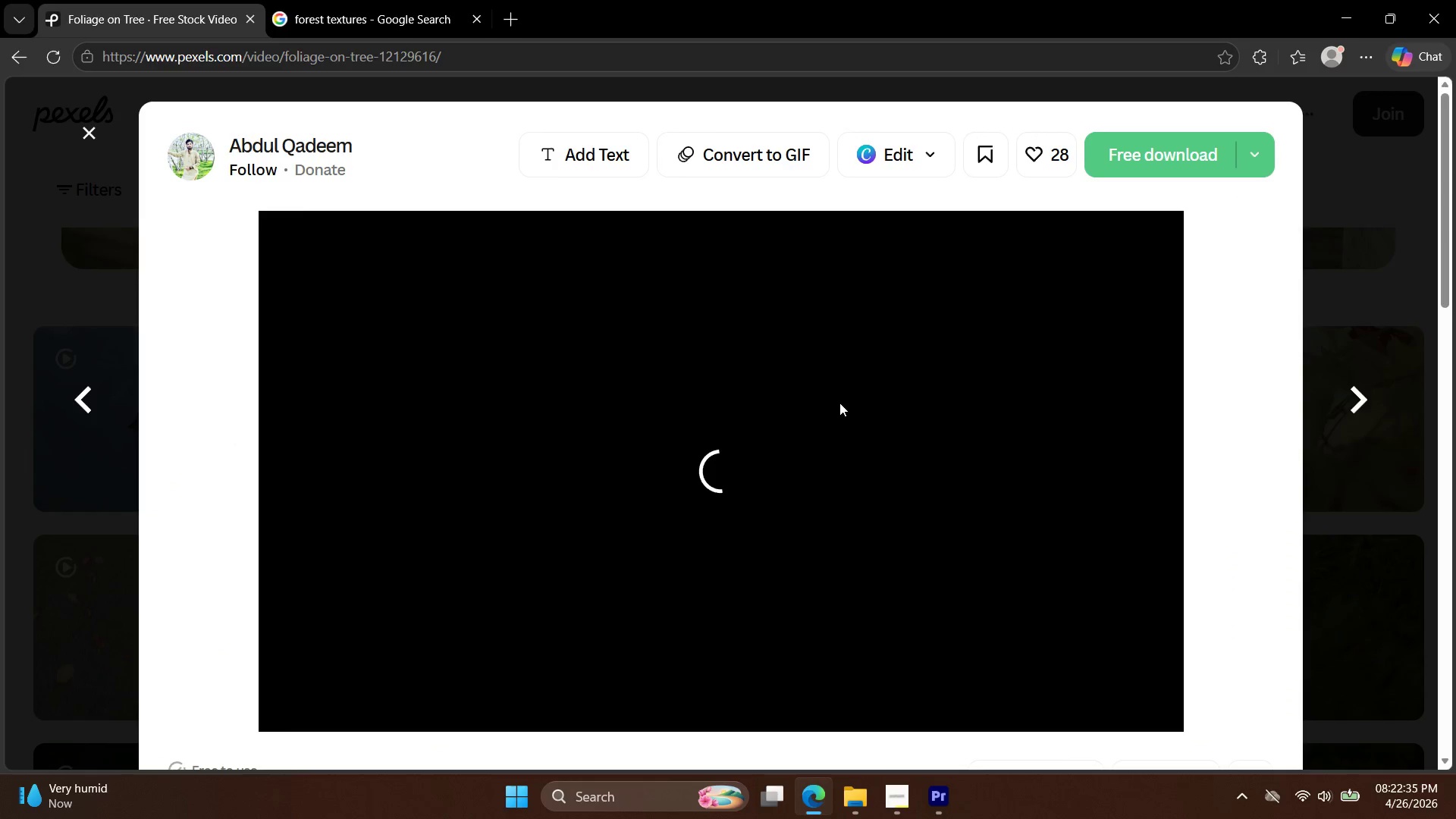 
left_click([1147, 135])
 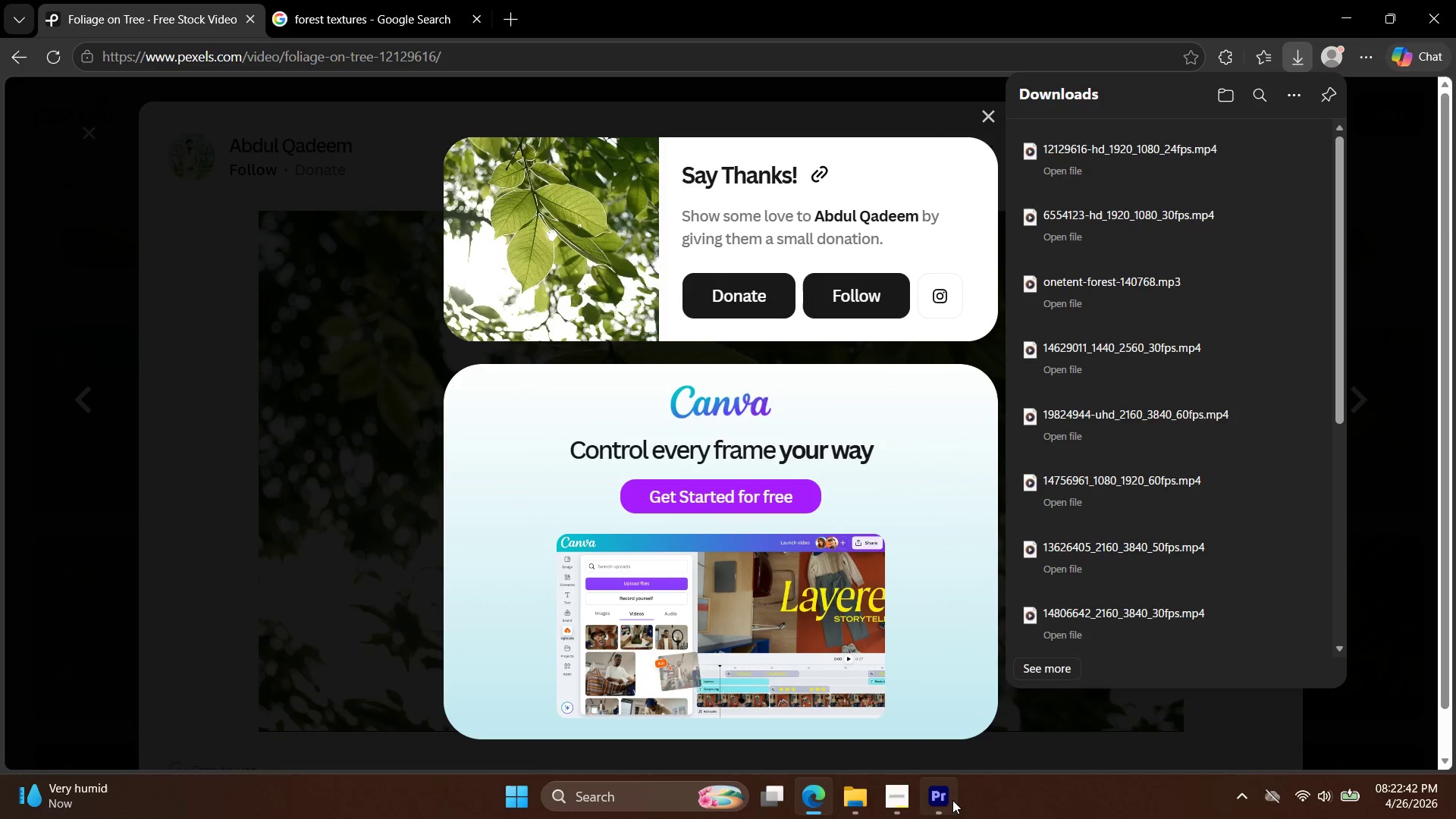 
left_click([1273, 149])
 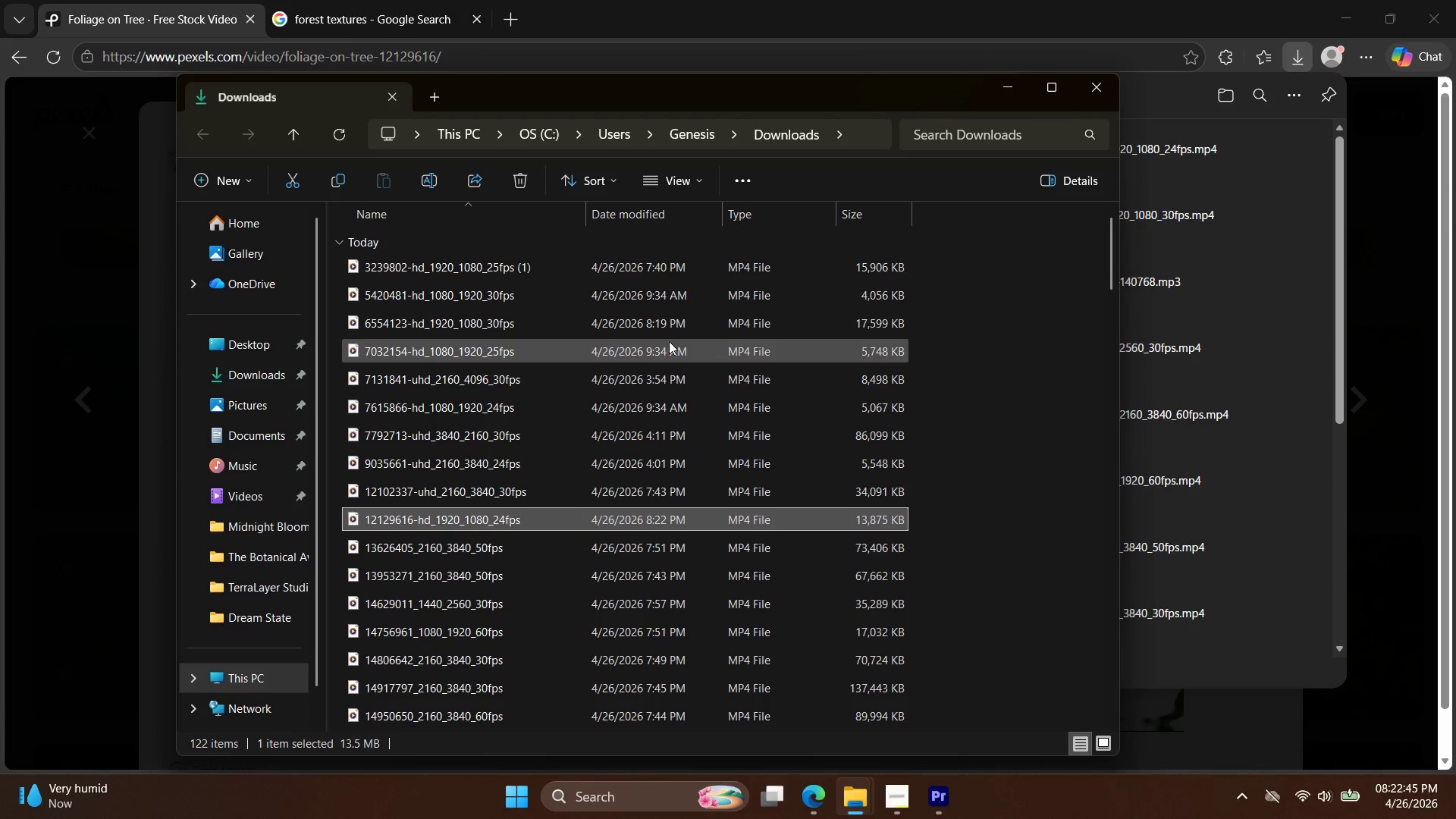 
key(Control+C)
 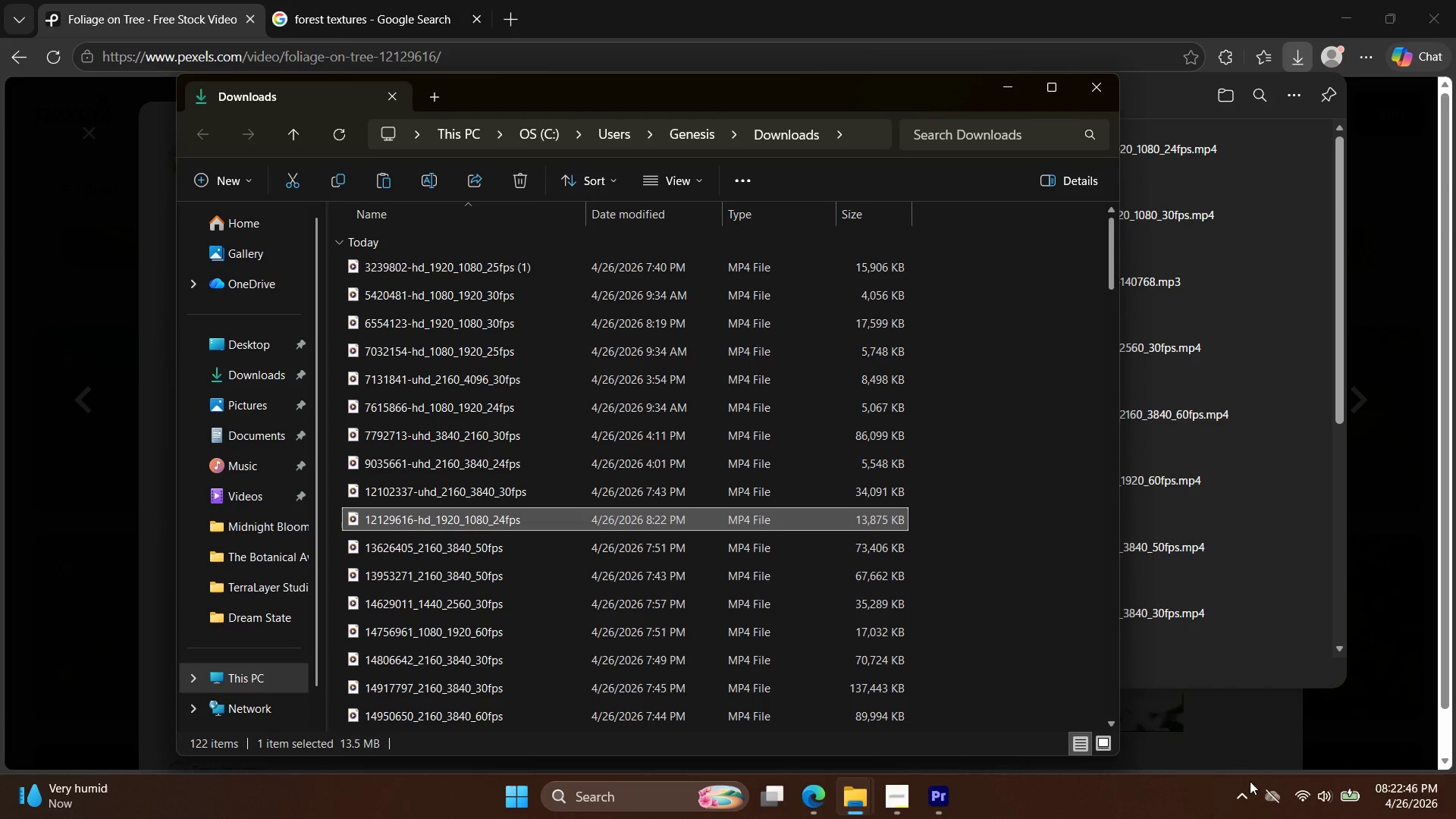 
left_click([1455, 818])
 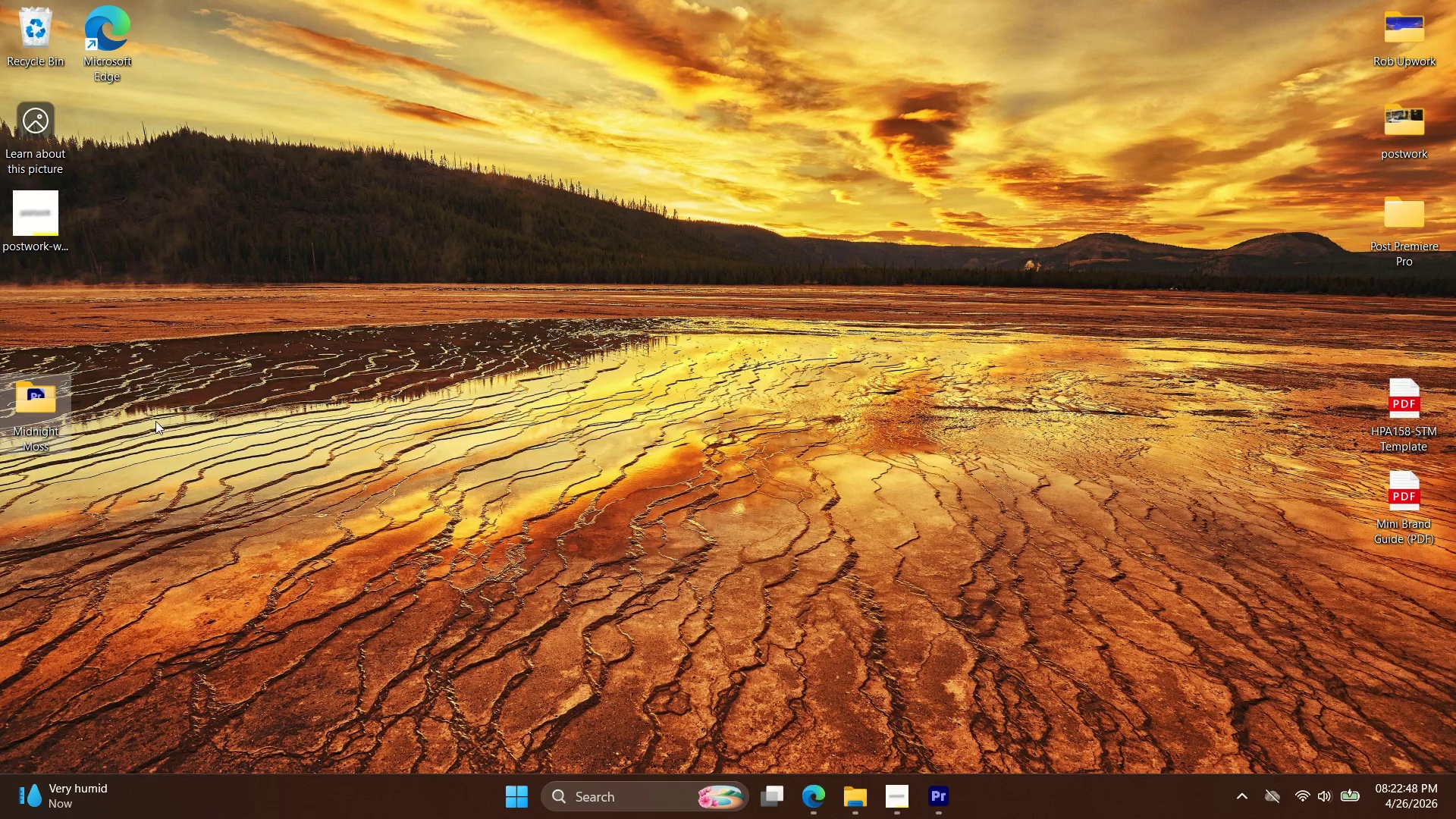 
left_click([843, 797])
 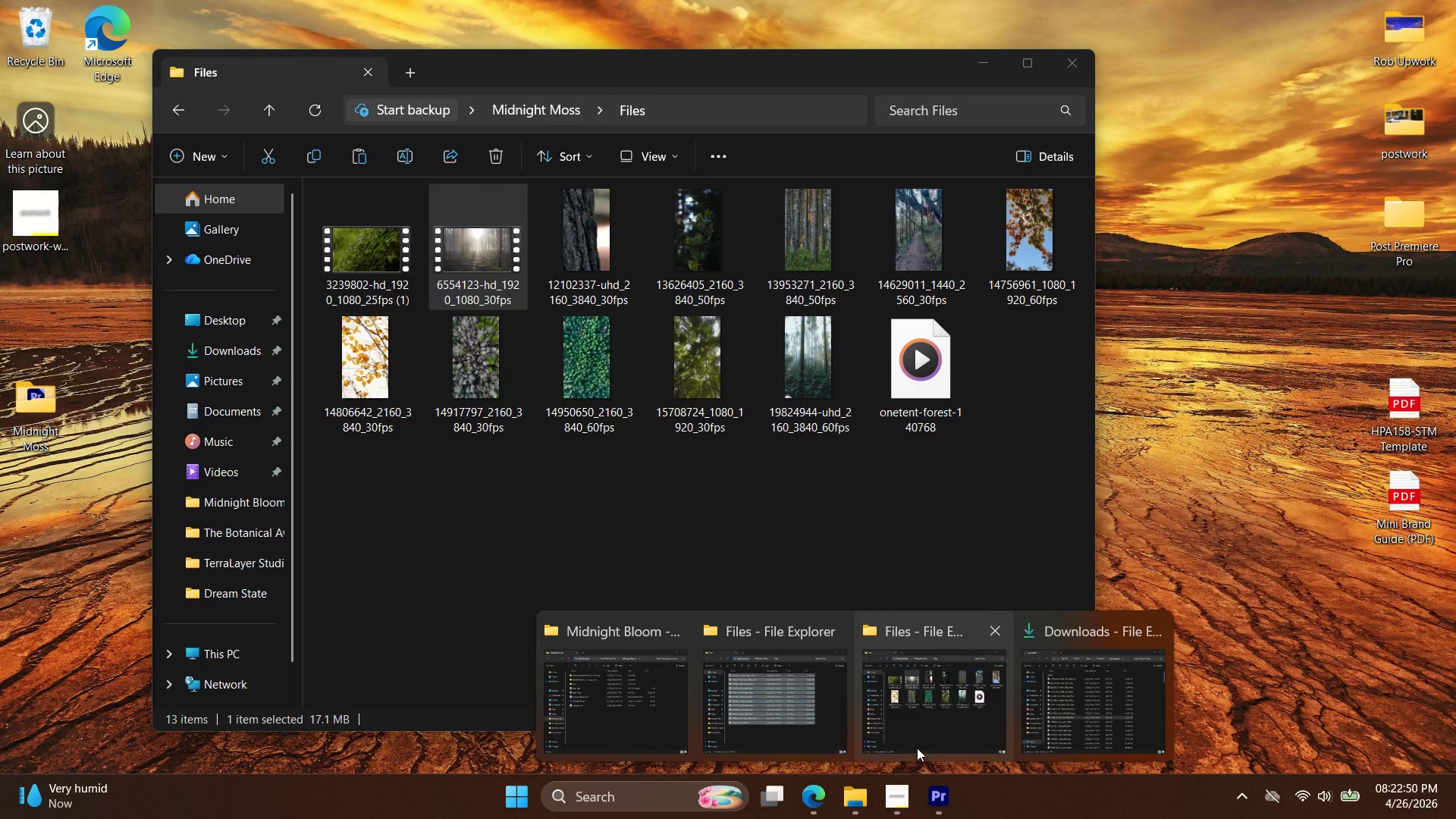 
key(Control+ControlLeft)
 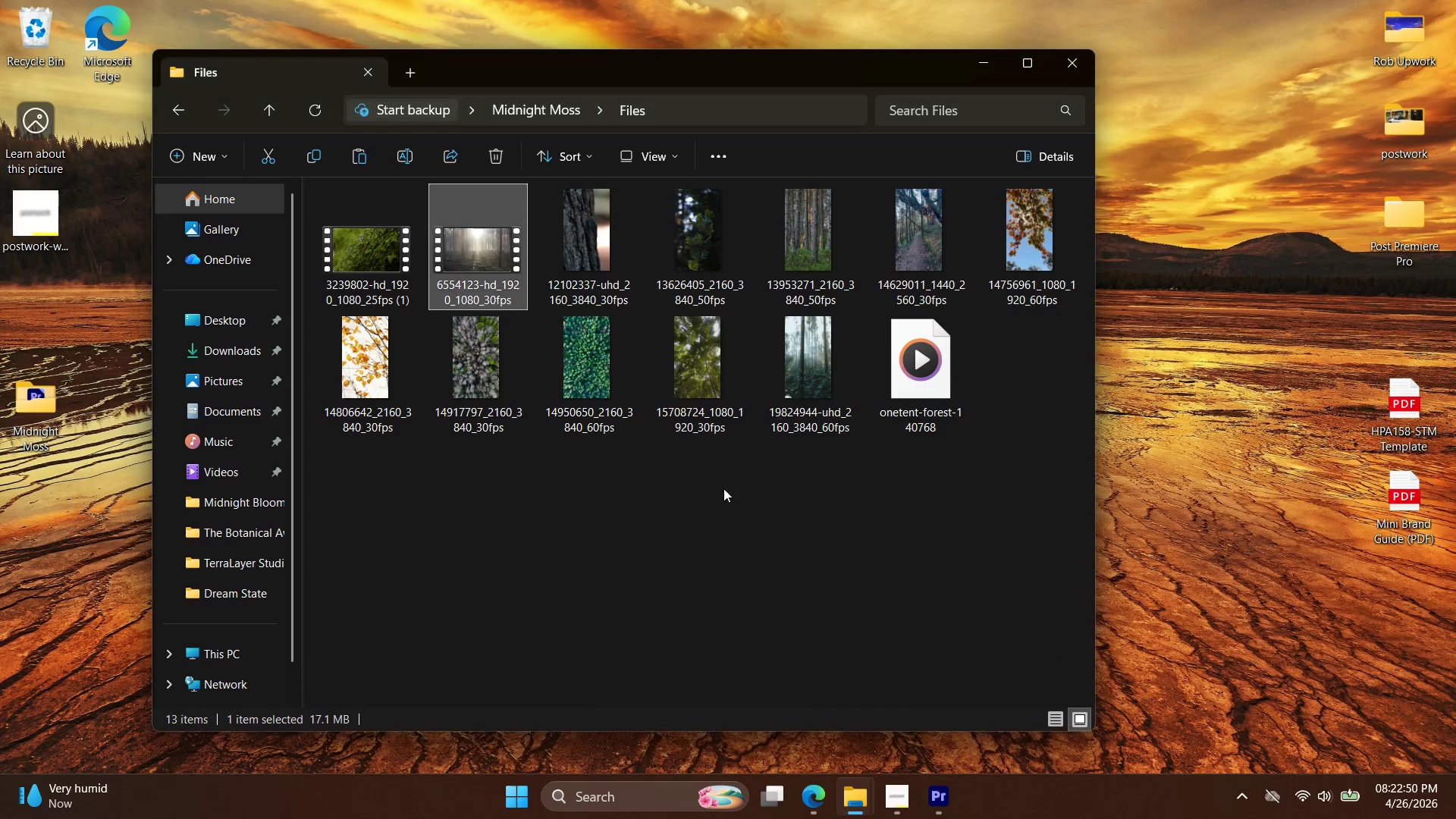 
key(Control+V)
 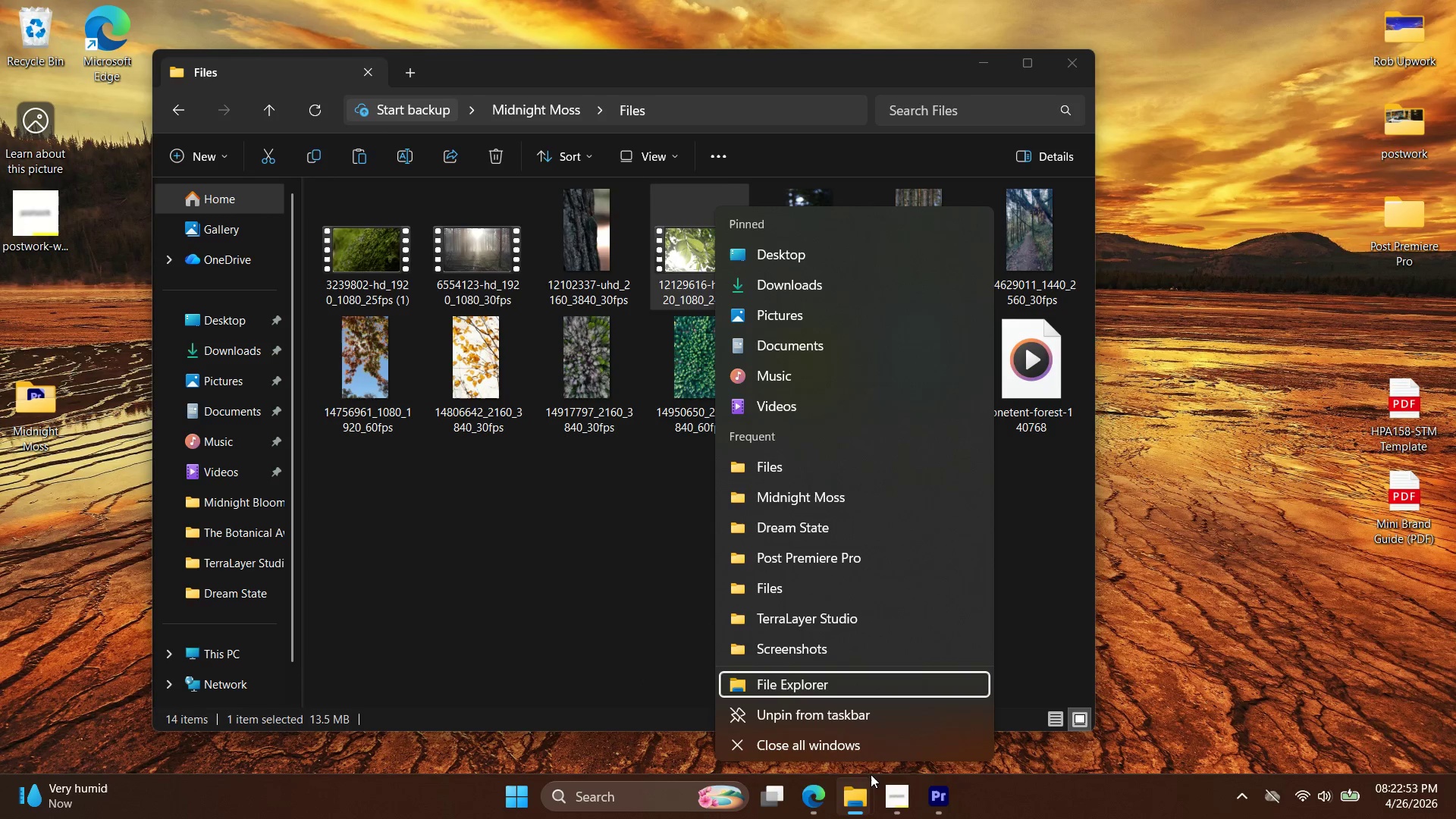 
left_click([948, 805])
 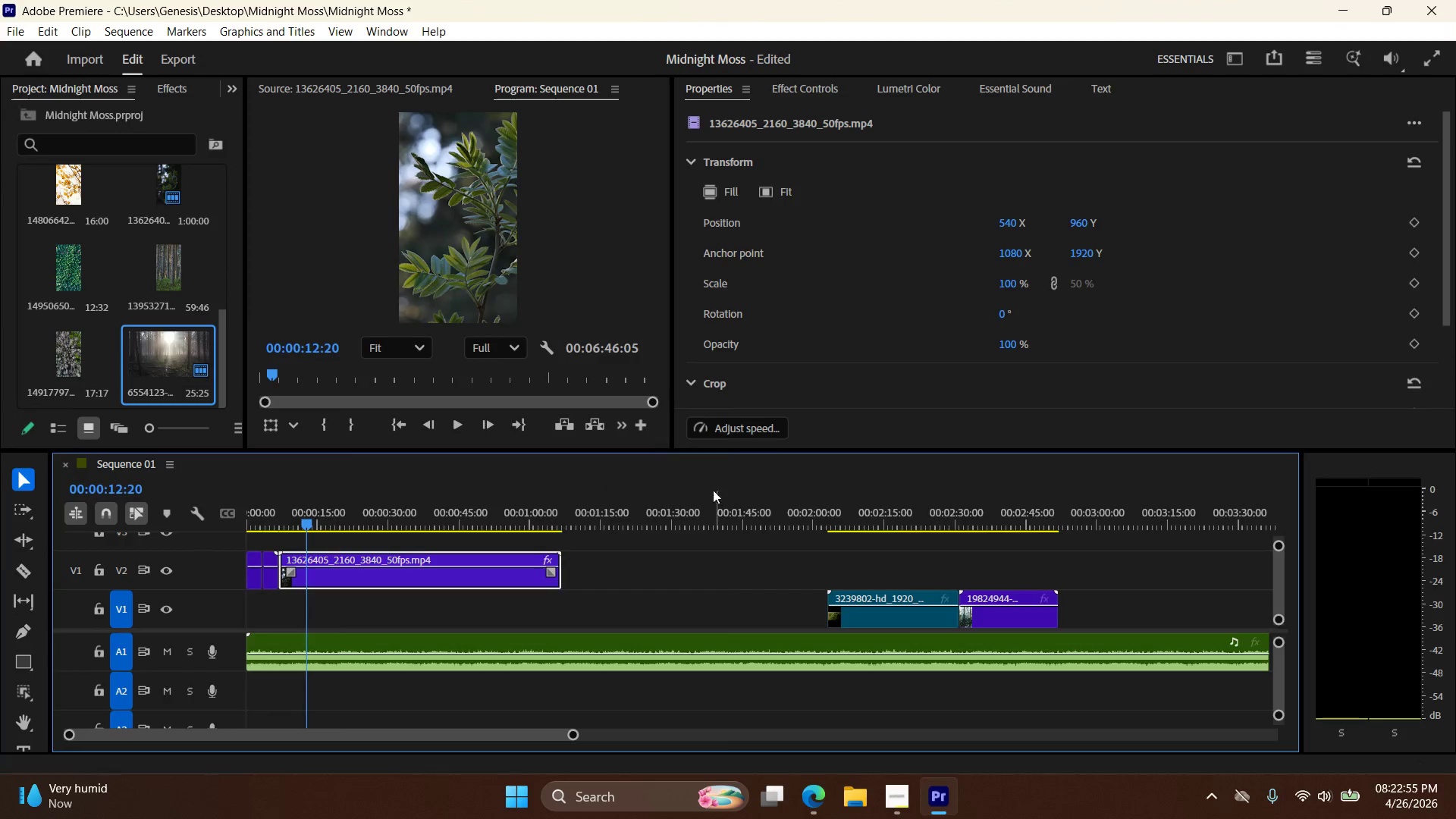 
key(Control+I)
 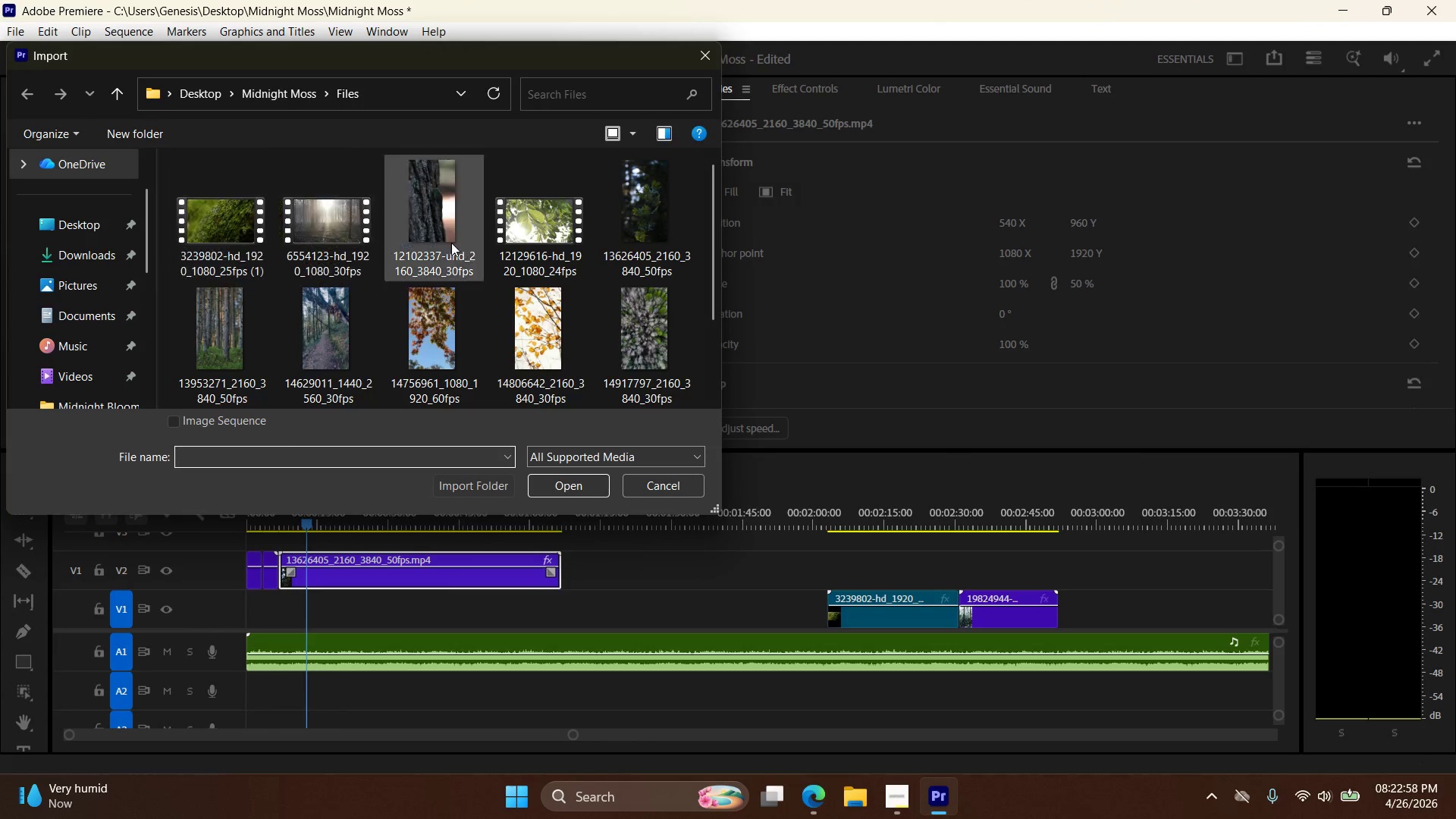 
double_click([535, 230])
 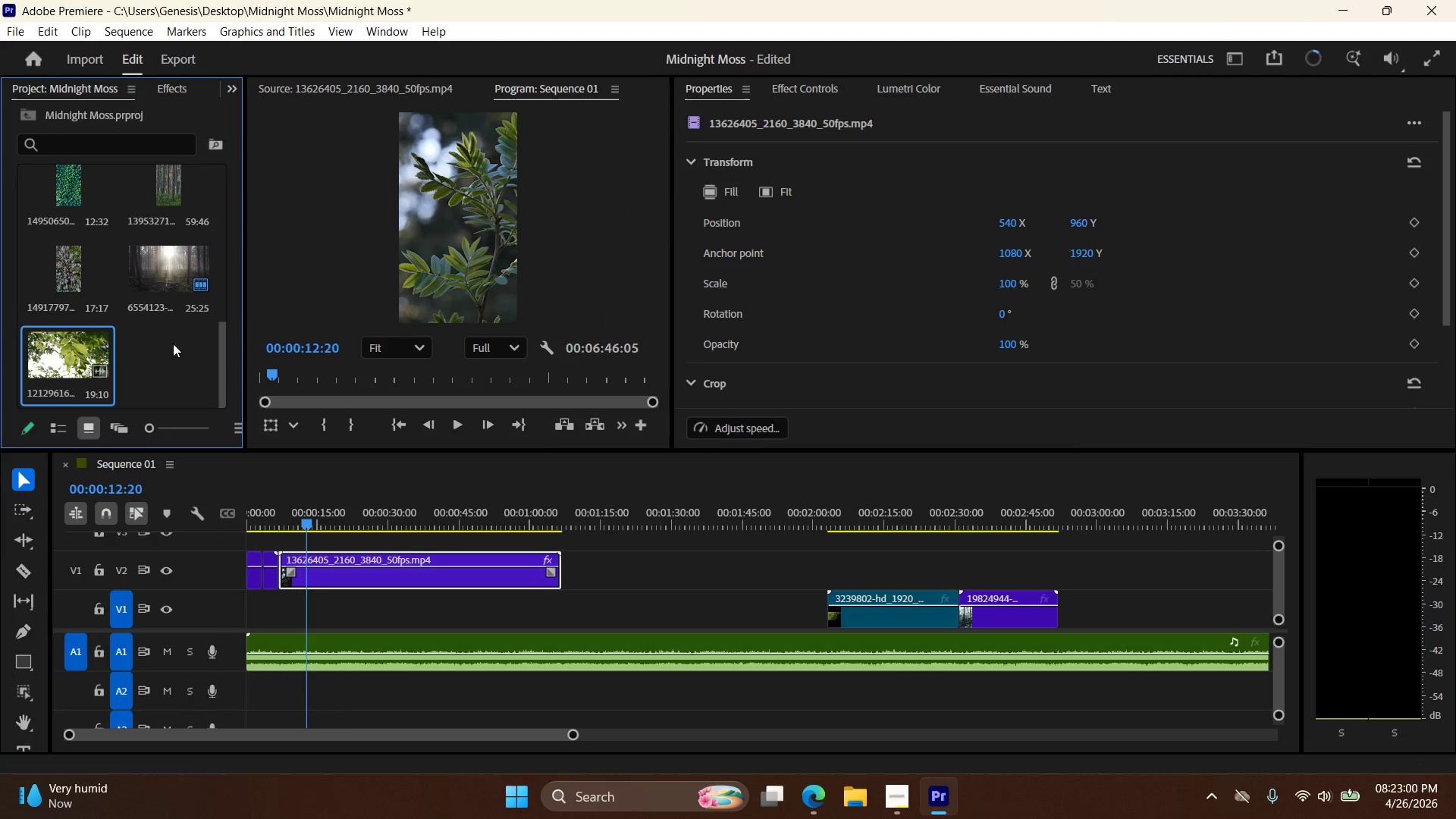 
left_click_drag(start_coordinate=[92, 355], to_coordinate=[90, 367])
 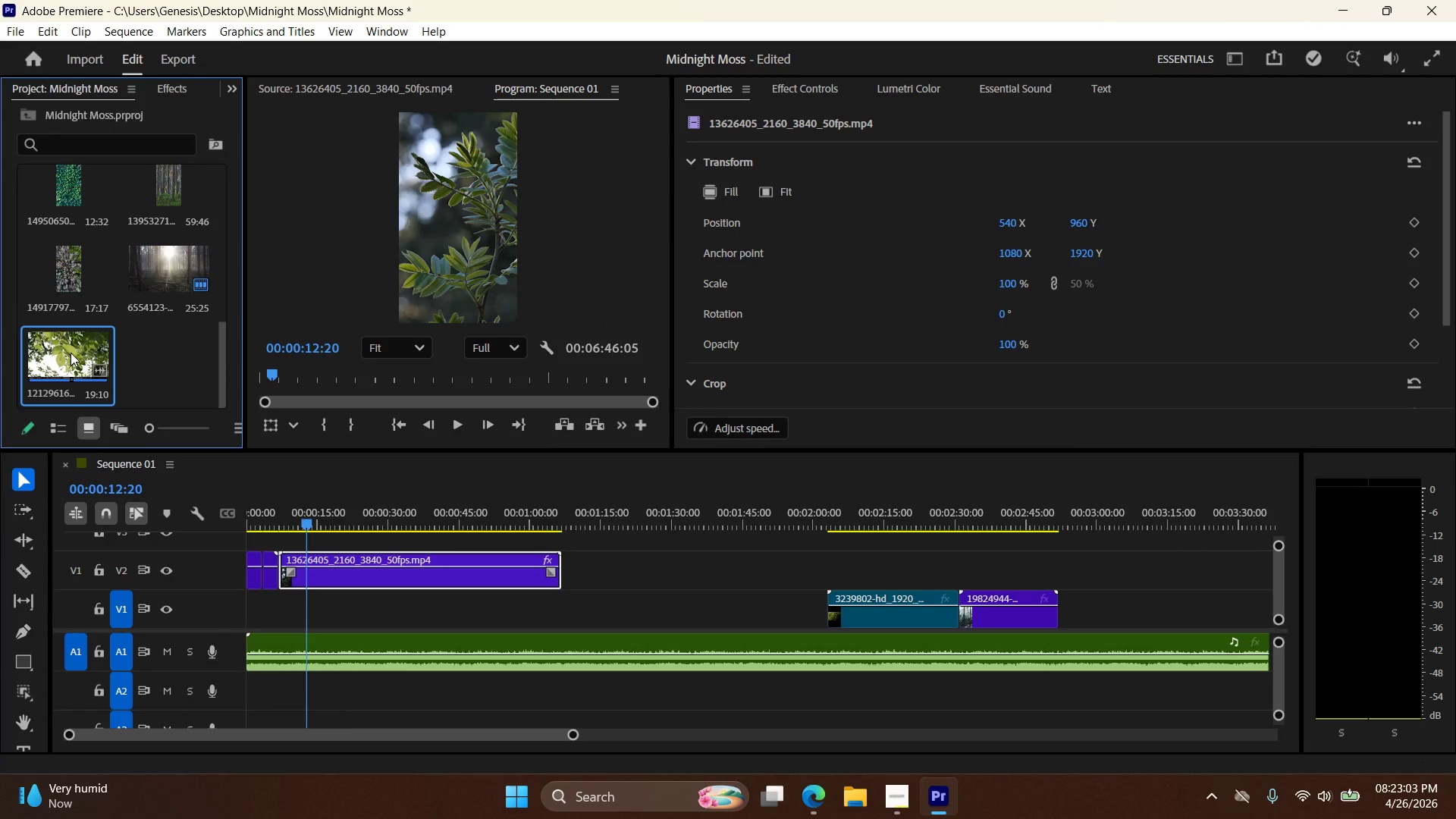 
left_click([71, 353])
 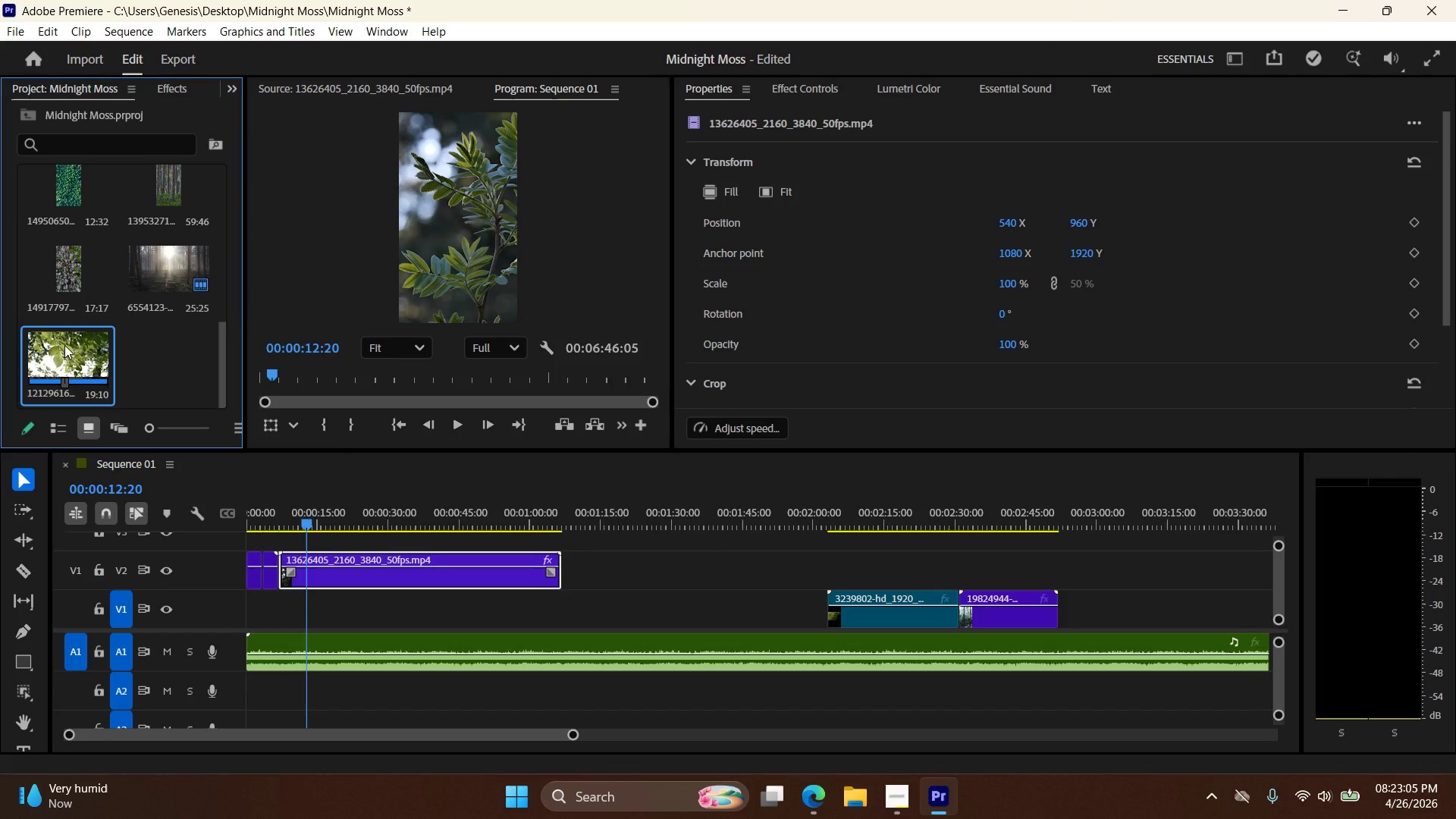 
right_click([74, 331])
 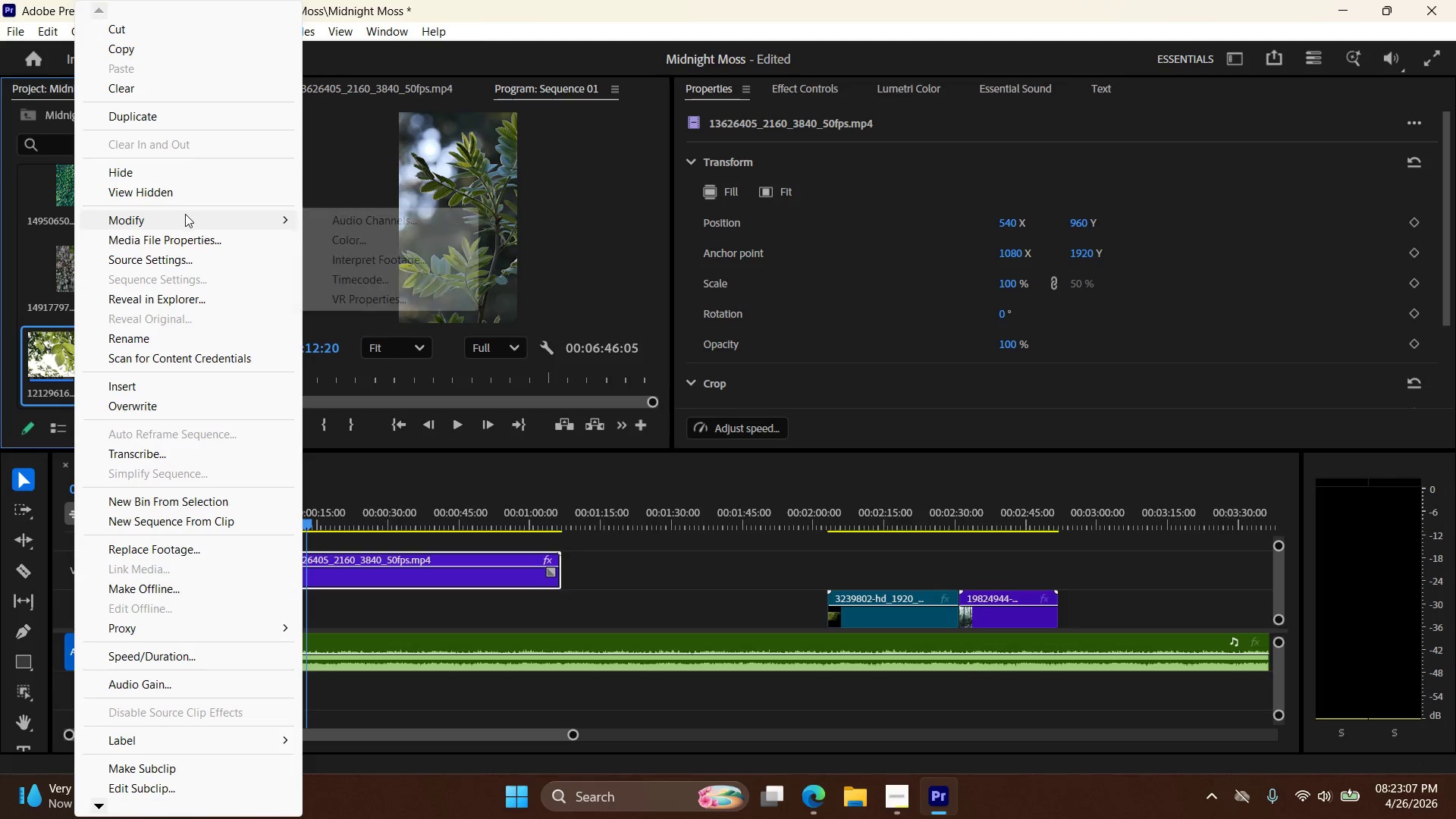 
left_click([358, 220])
 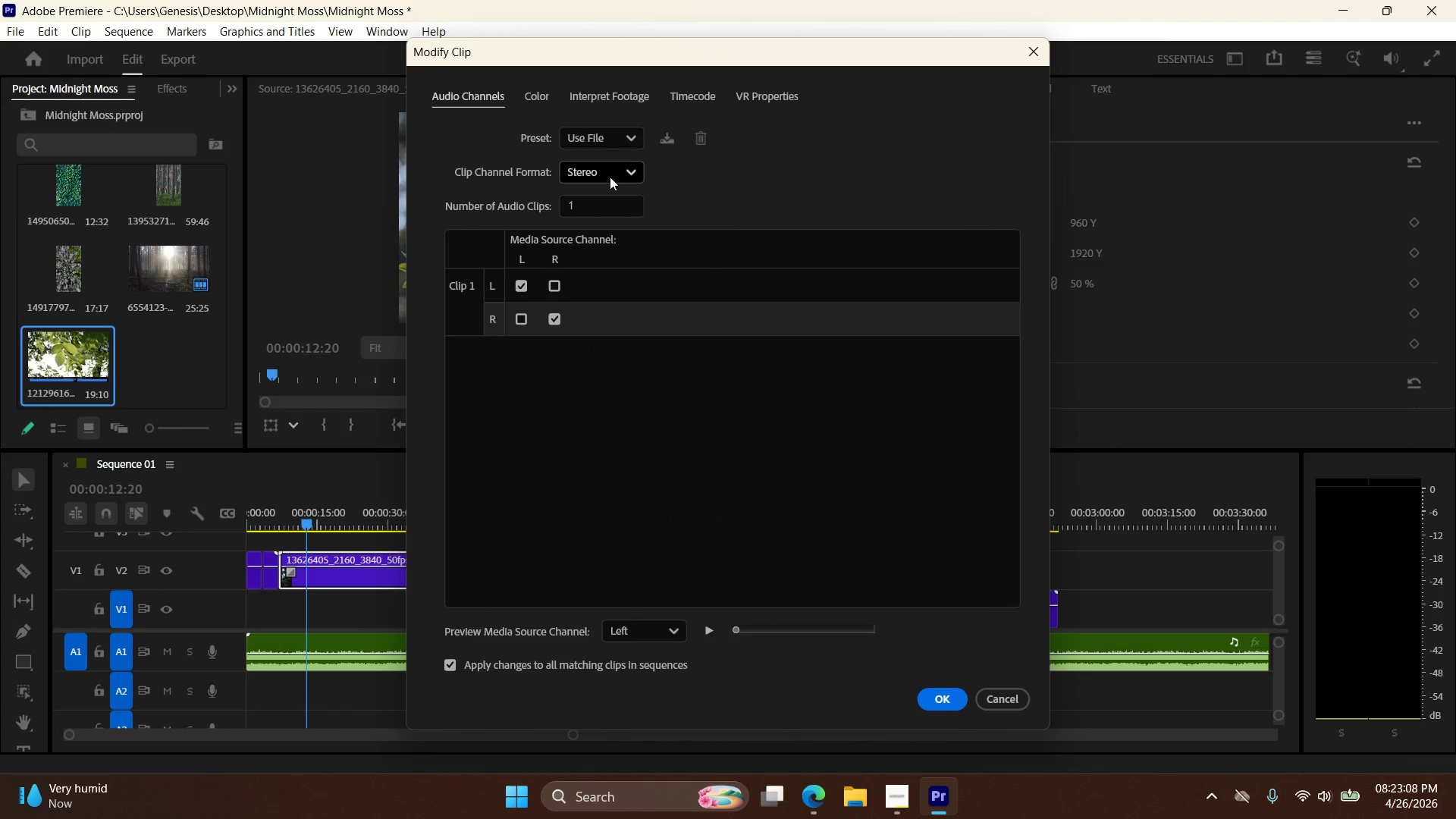 
left_click_drag(start_coordinate=[596, 197], to_coordinate=[447, 185])
 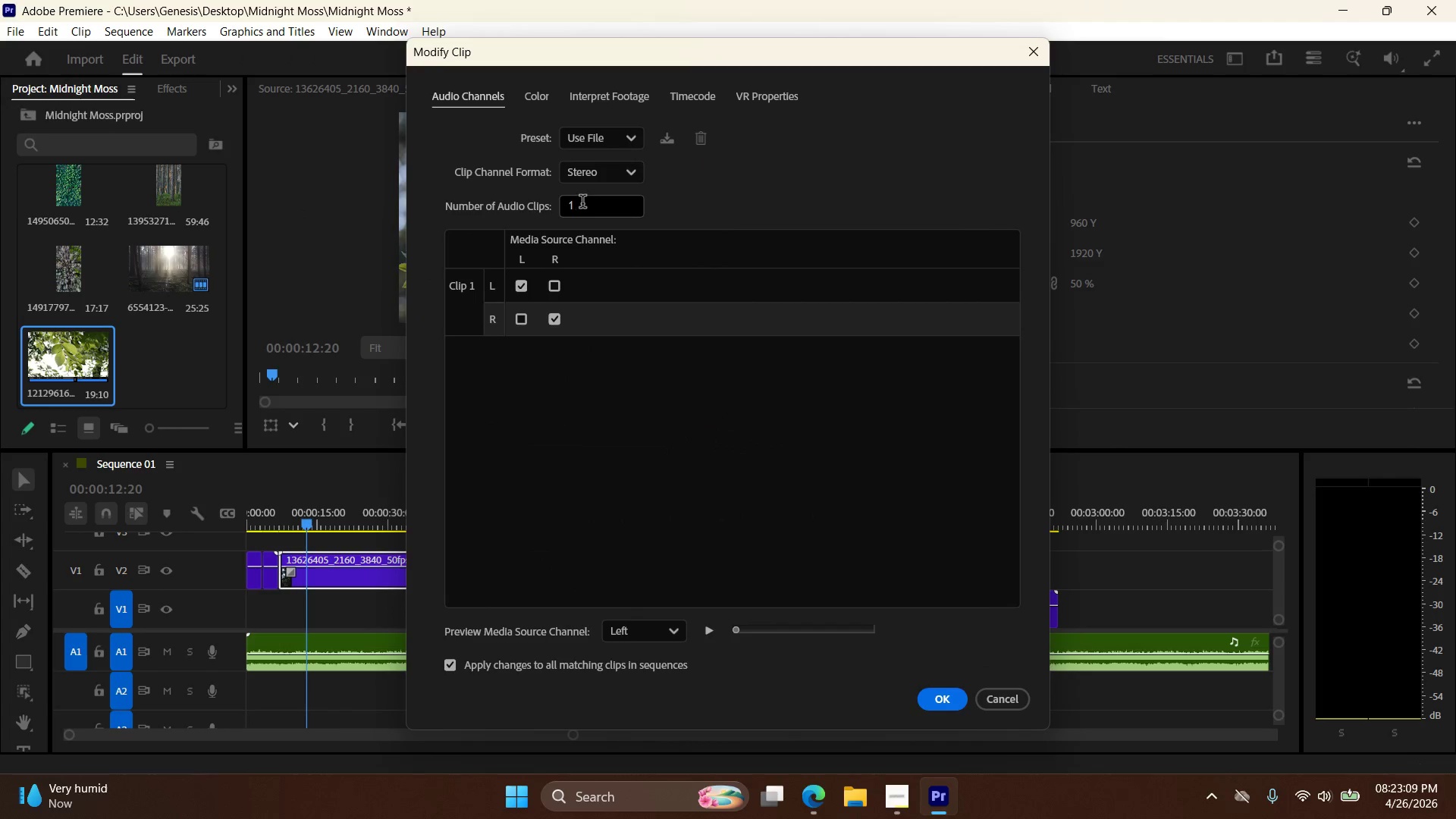 
left_click_drag(start_coordinate=[587, 204], to_coordinate=[447, 187])
 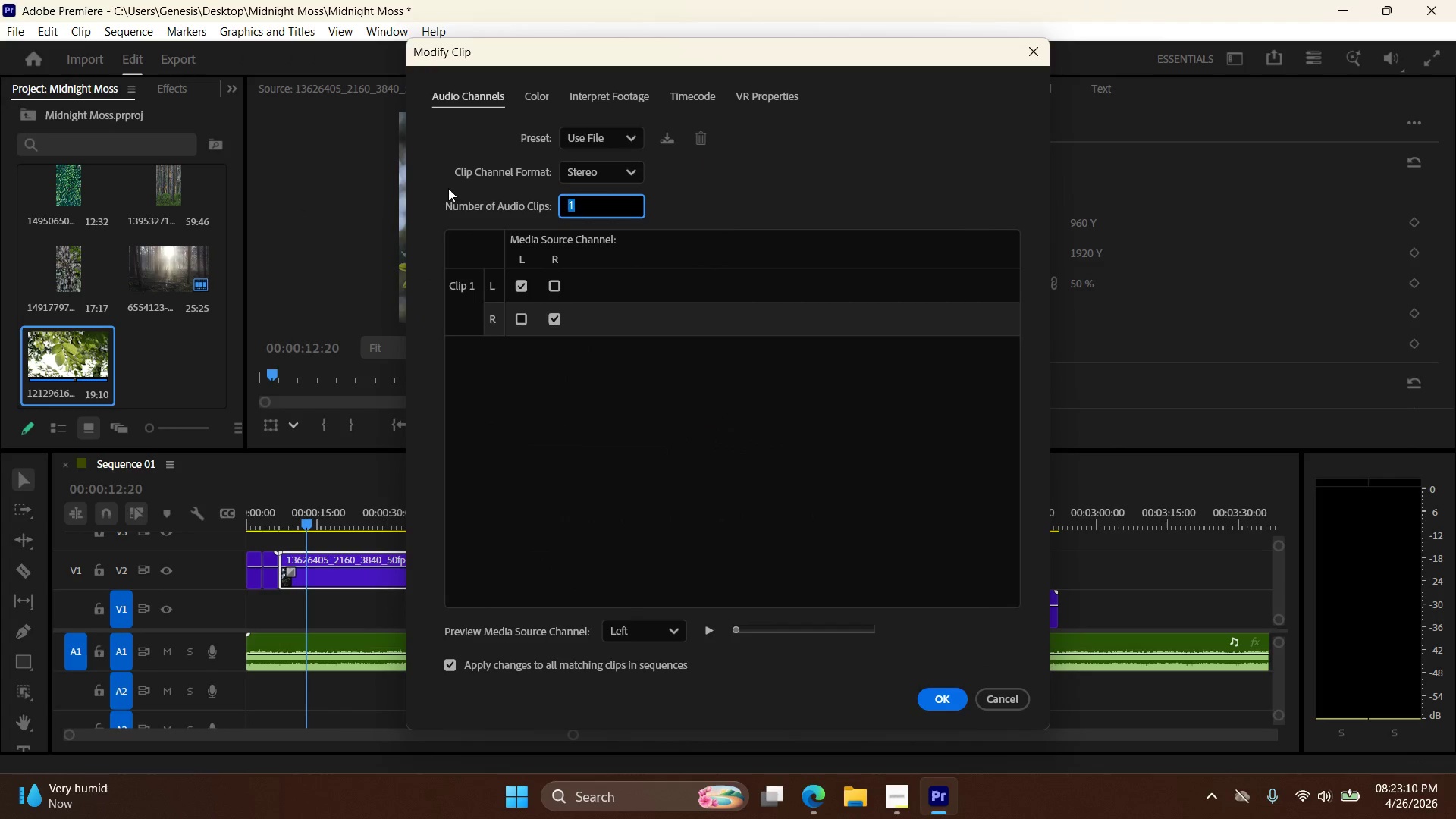 
key(Numpad0)
 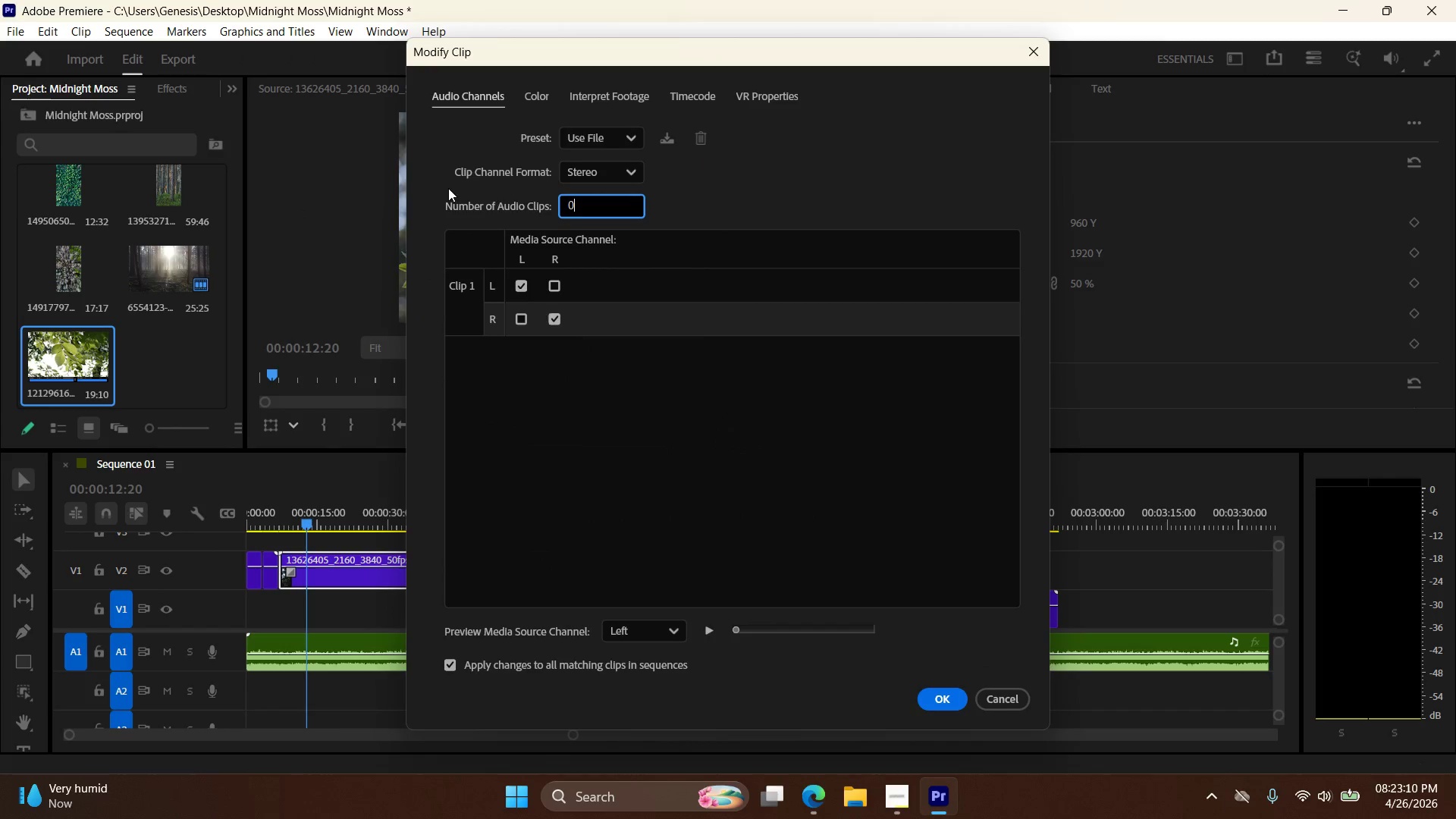 
key(NumpadEnter)
 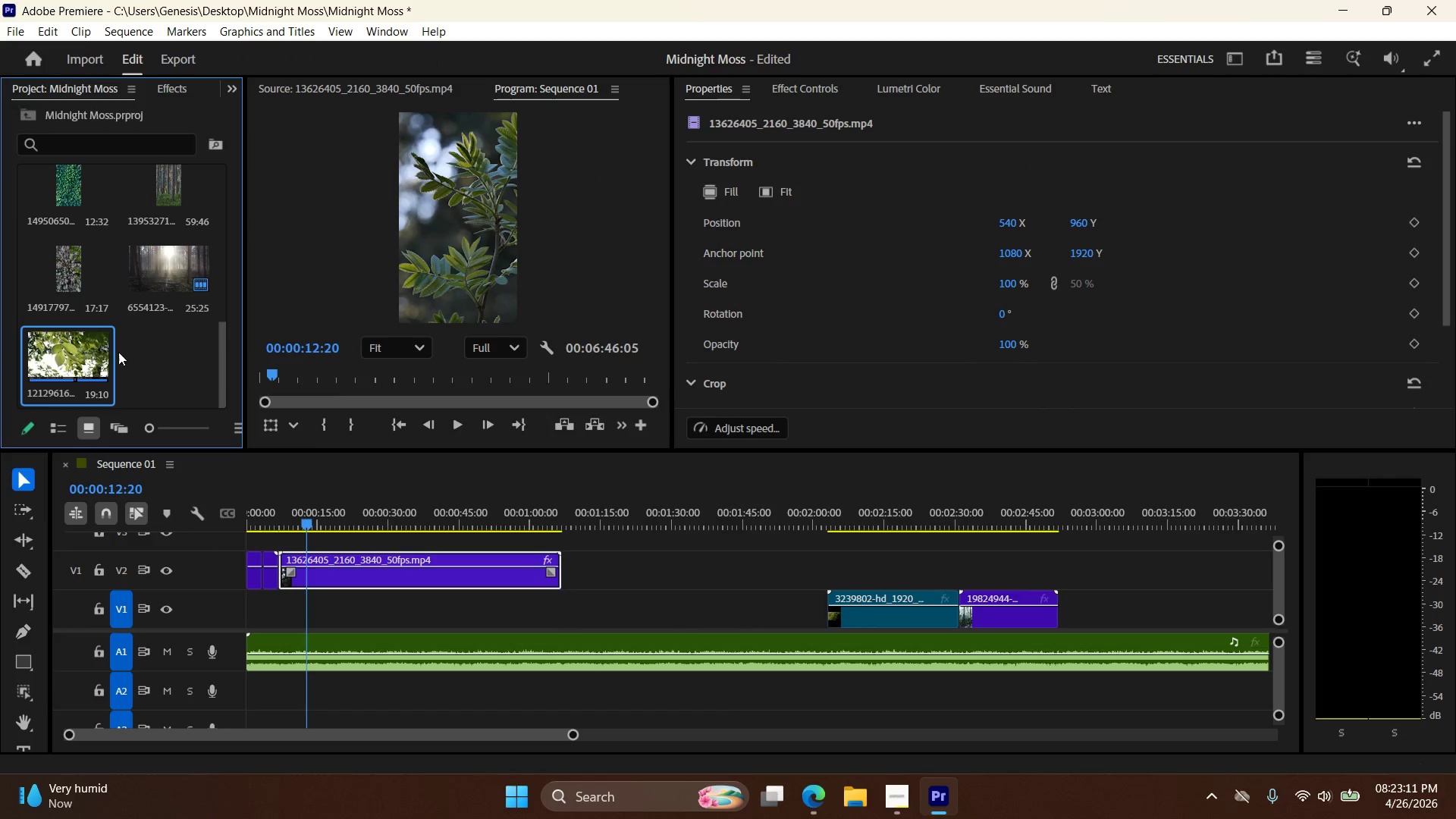 
left_click_drag(start_coordinate=[64, 347], to_coordinate=[573, 570])
 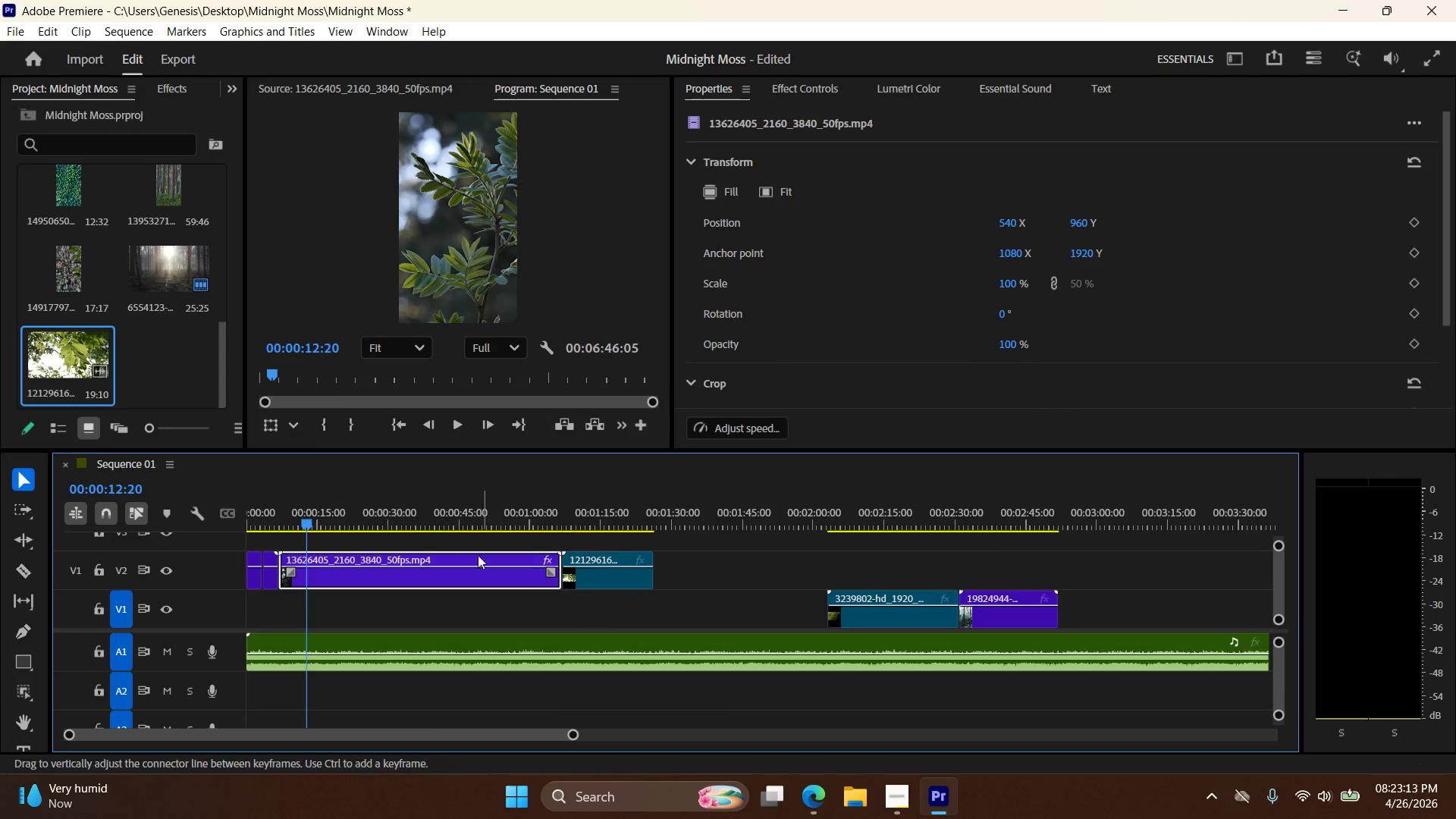 
left_click([469, 556])
 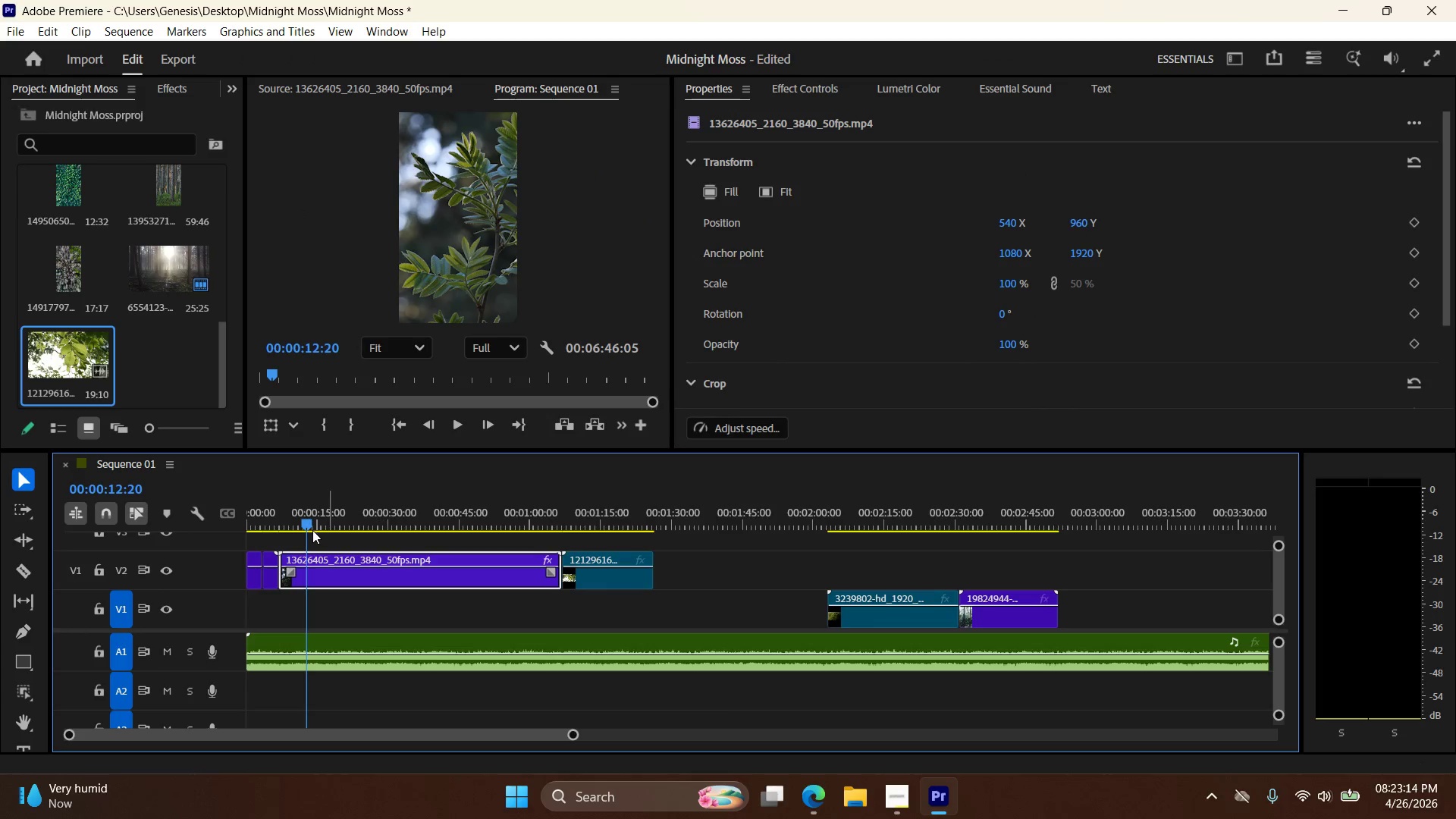 
left_click_drag(start_coordinate=[306, 530], to_coordinate=[337, 533])
 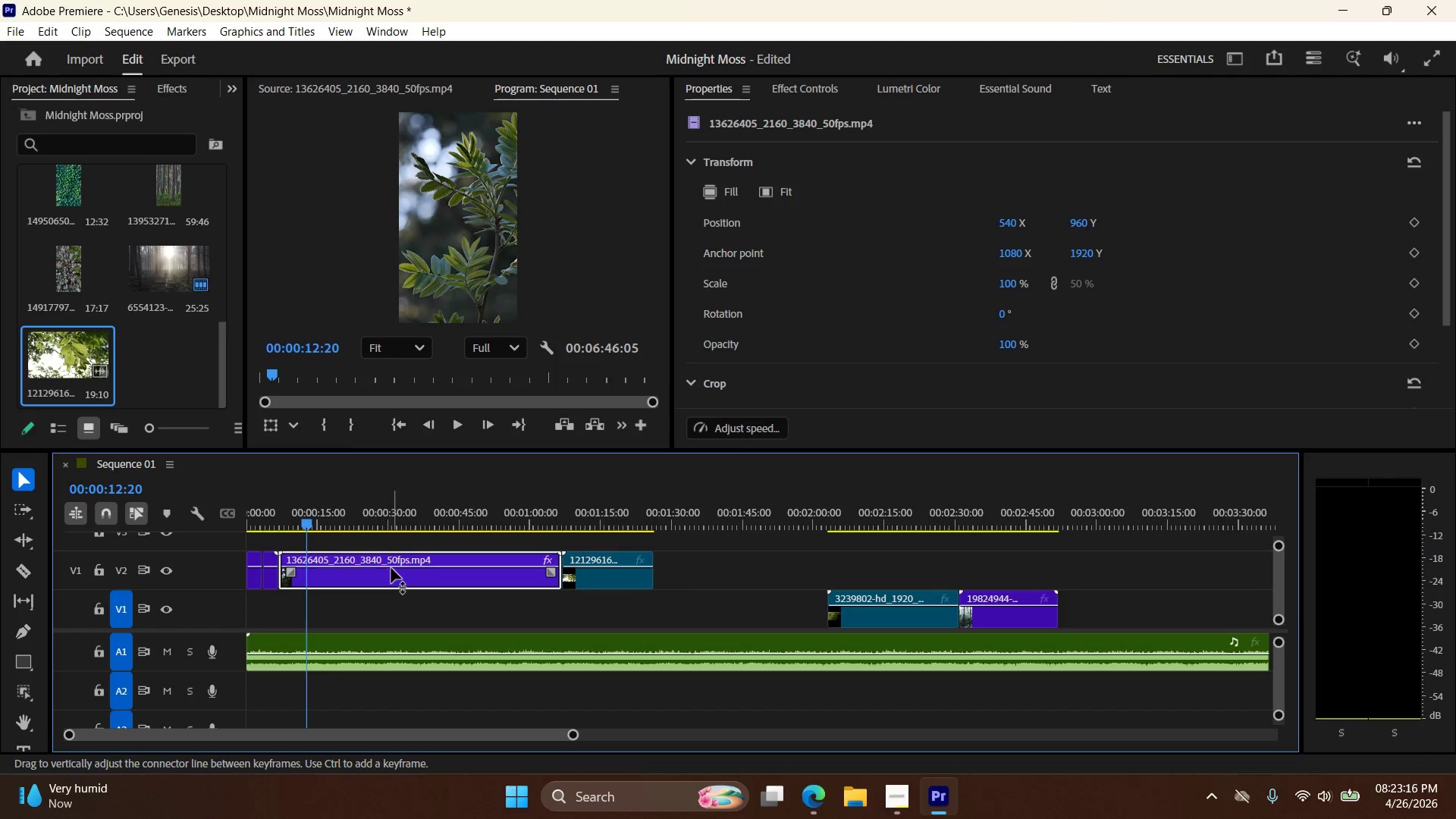 
key(Delete)
 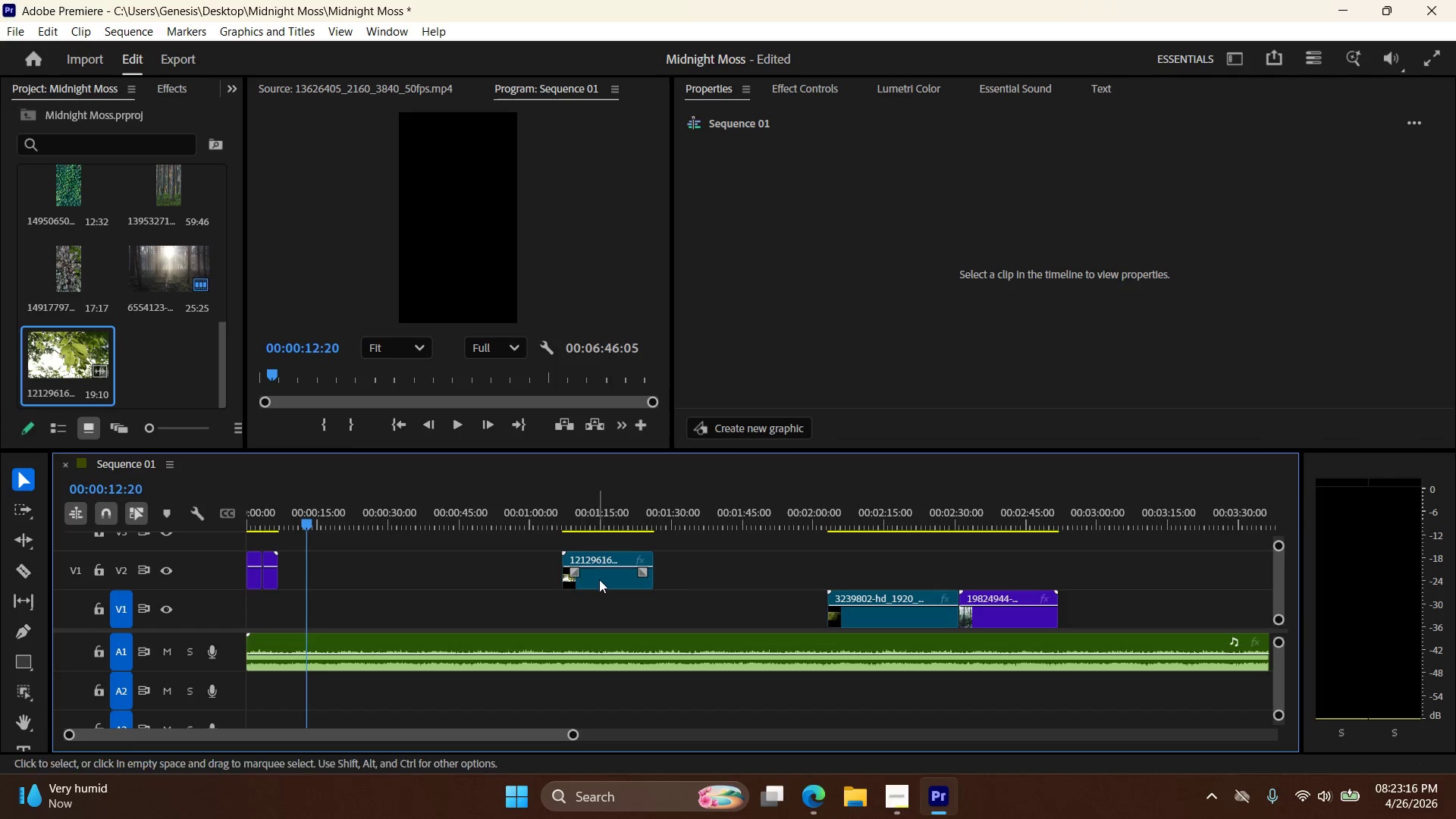 
left_click_drag(start_coordinate=[603, 579], to_coordinate=[322, 570])
 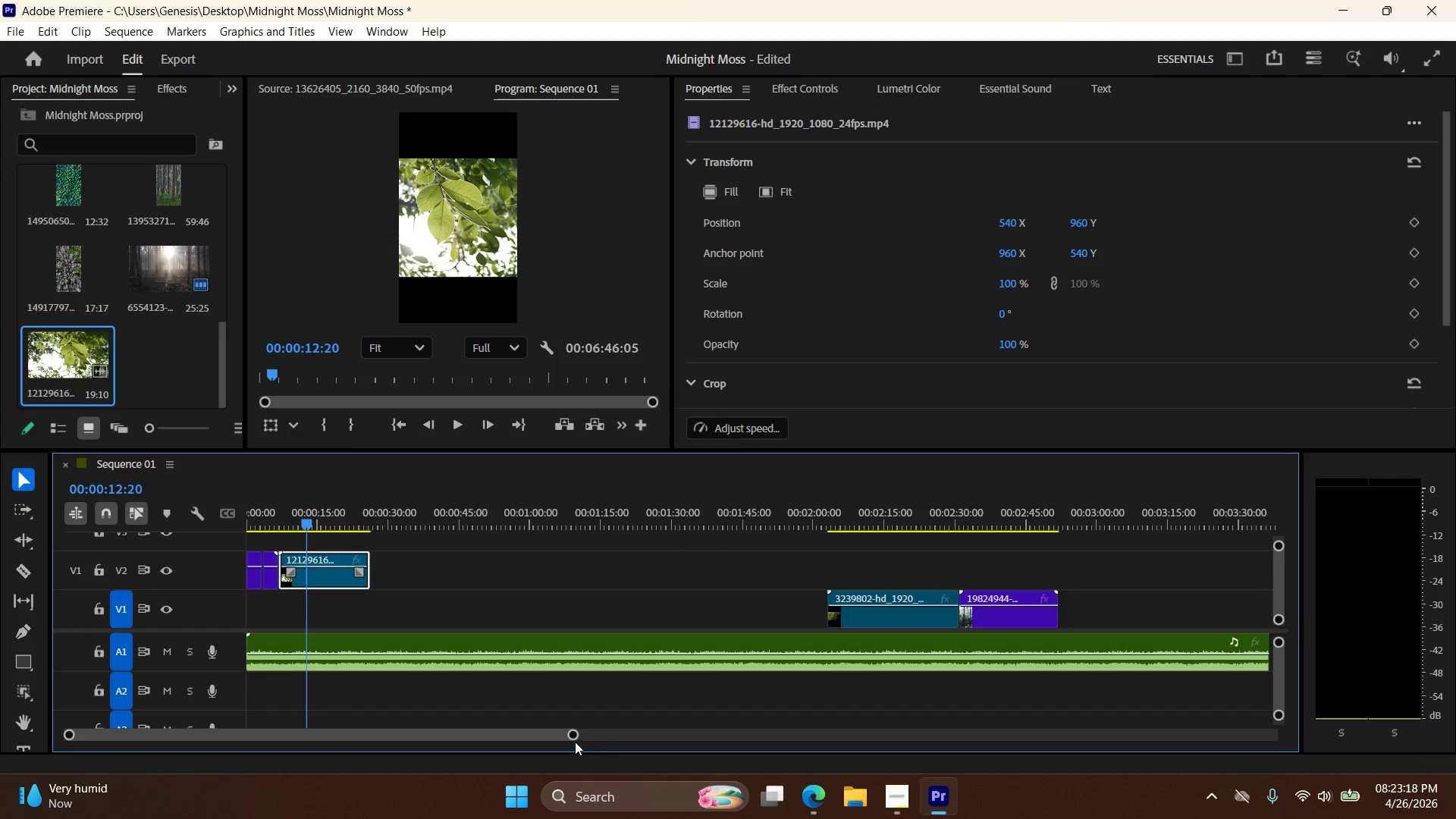 
left_click_drag(start_coordinate=[570, 737], to_coordinate=[287, 721])
 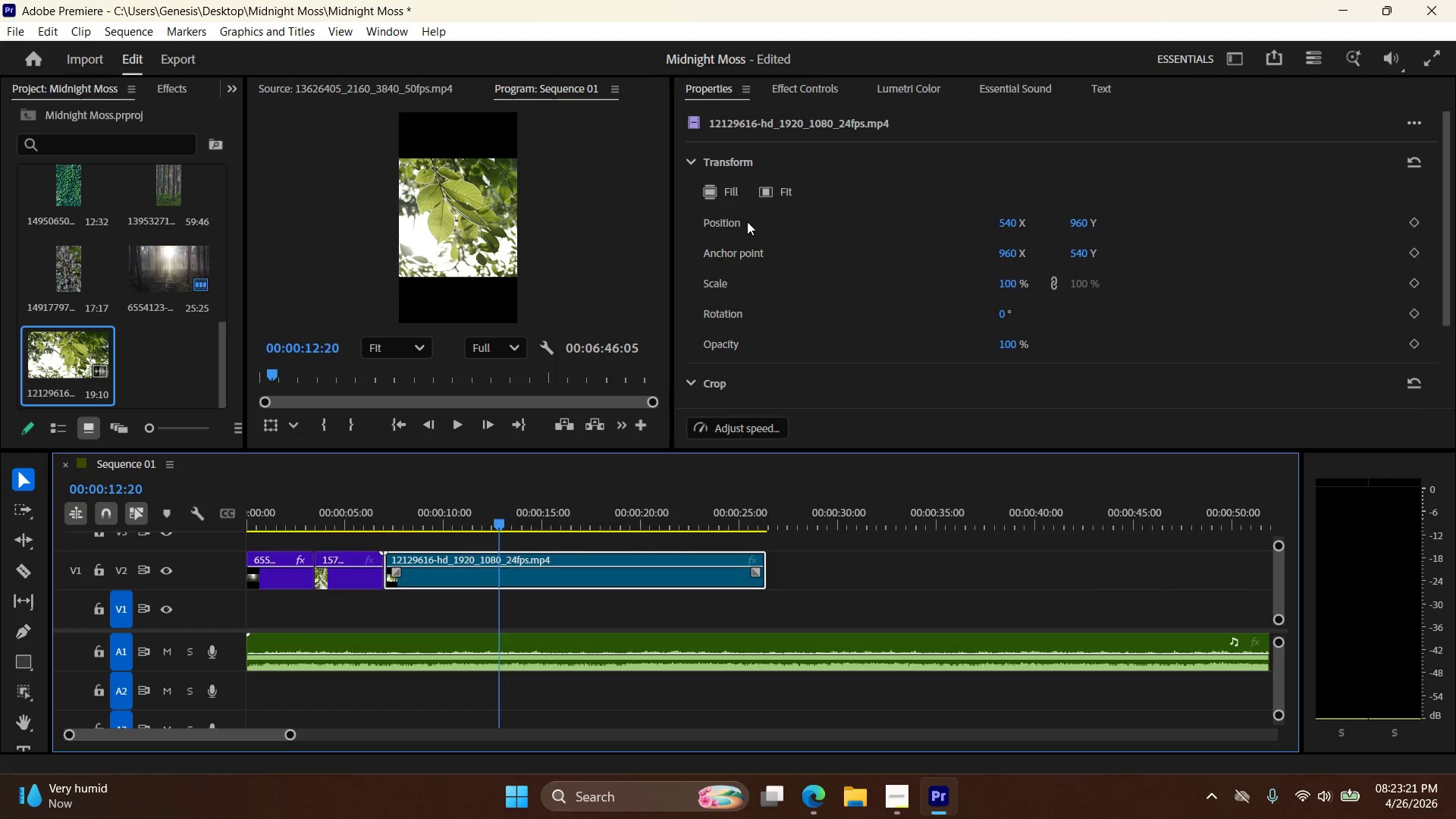 
left_click([725, 187])
 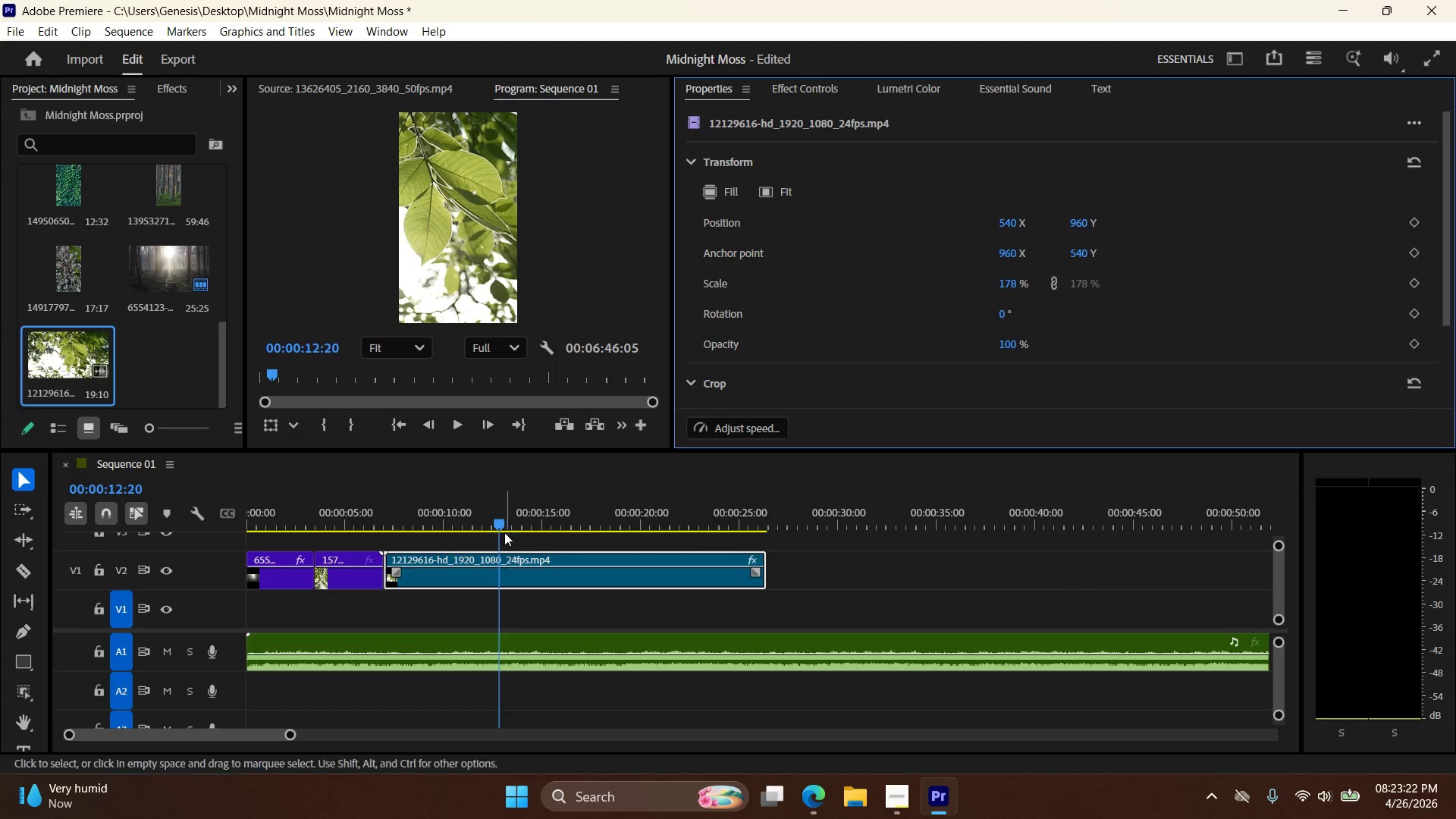 
left_click_drag(start_coordinate=[492, 524], to_coordinate=[486, 529])
 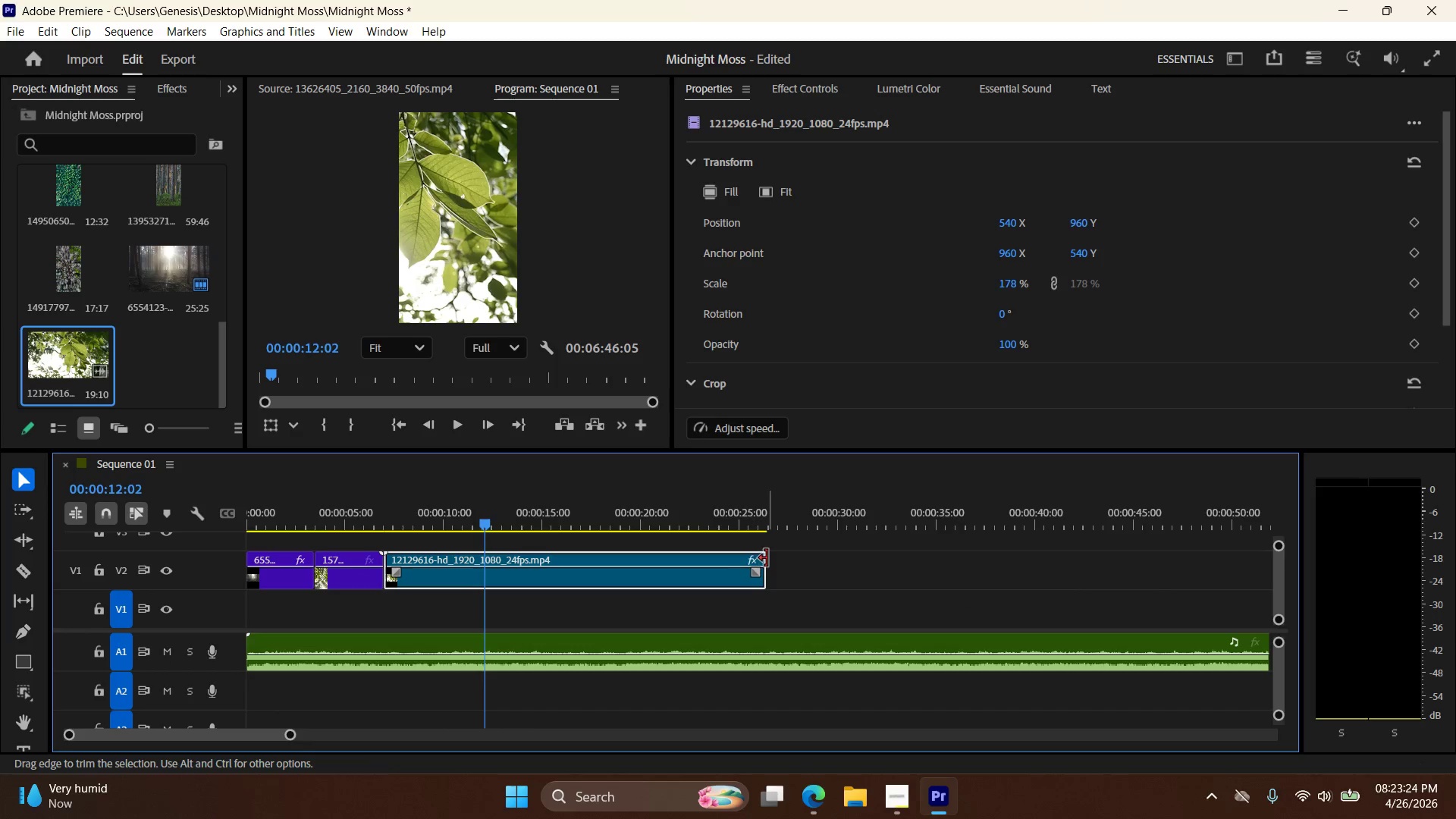 
left_click_drag(start_coordinate=[767, 557], to_coordinate=[446, 560])
 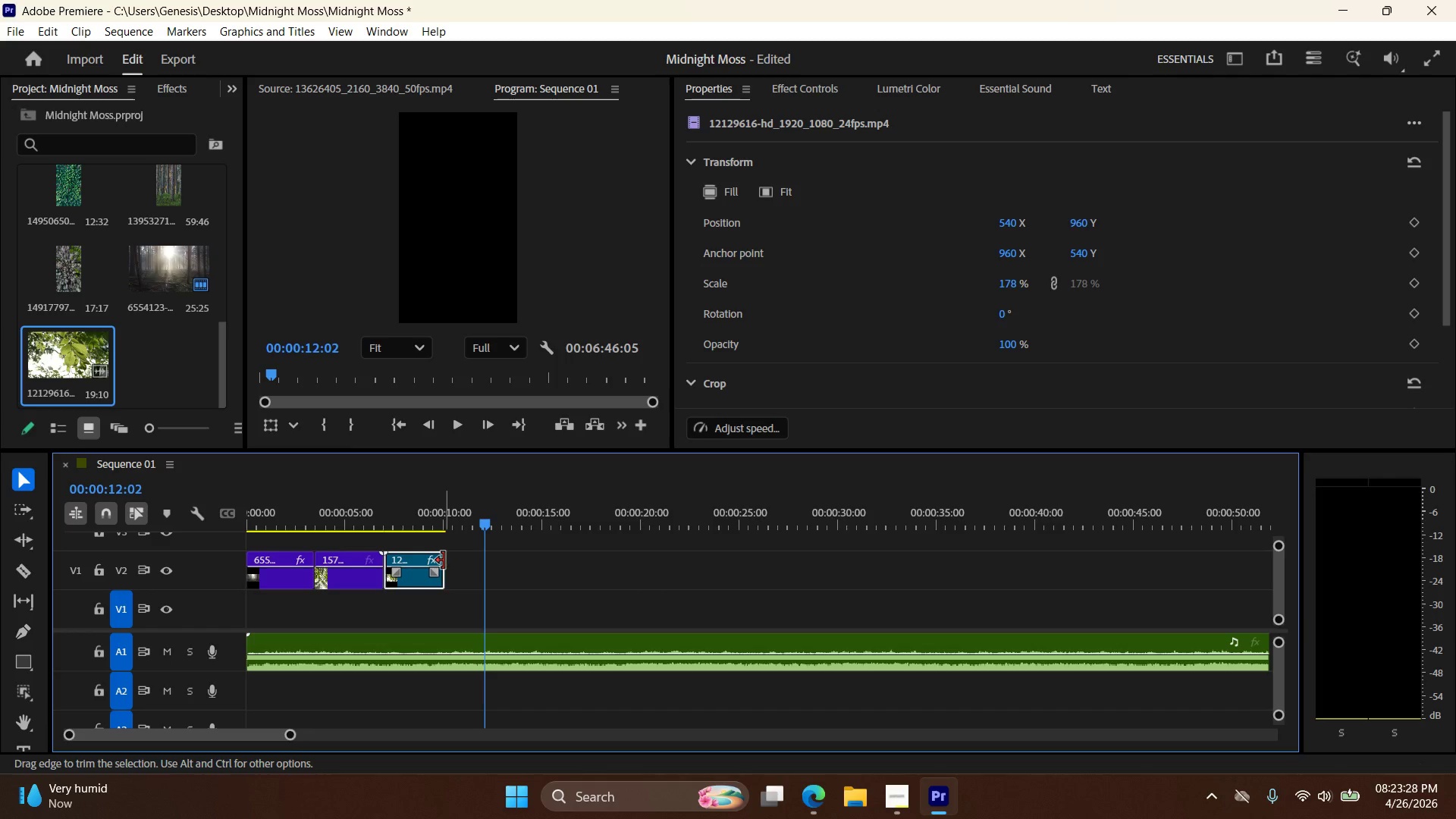 
left_click_drag(start_coordinate=[444, 560], to_coordinate=[451, 563])
 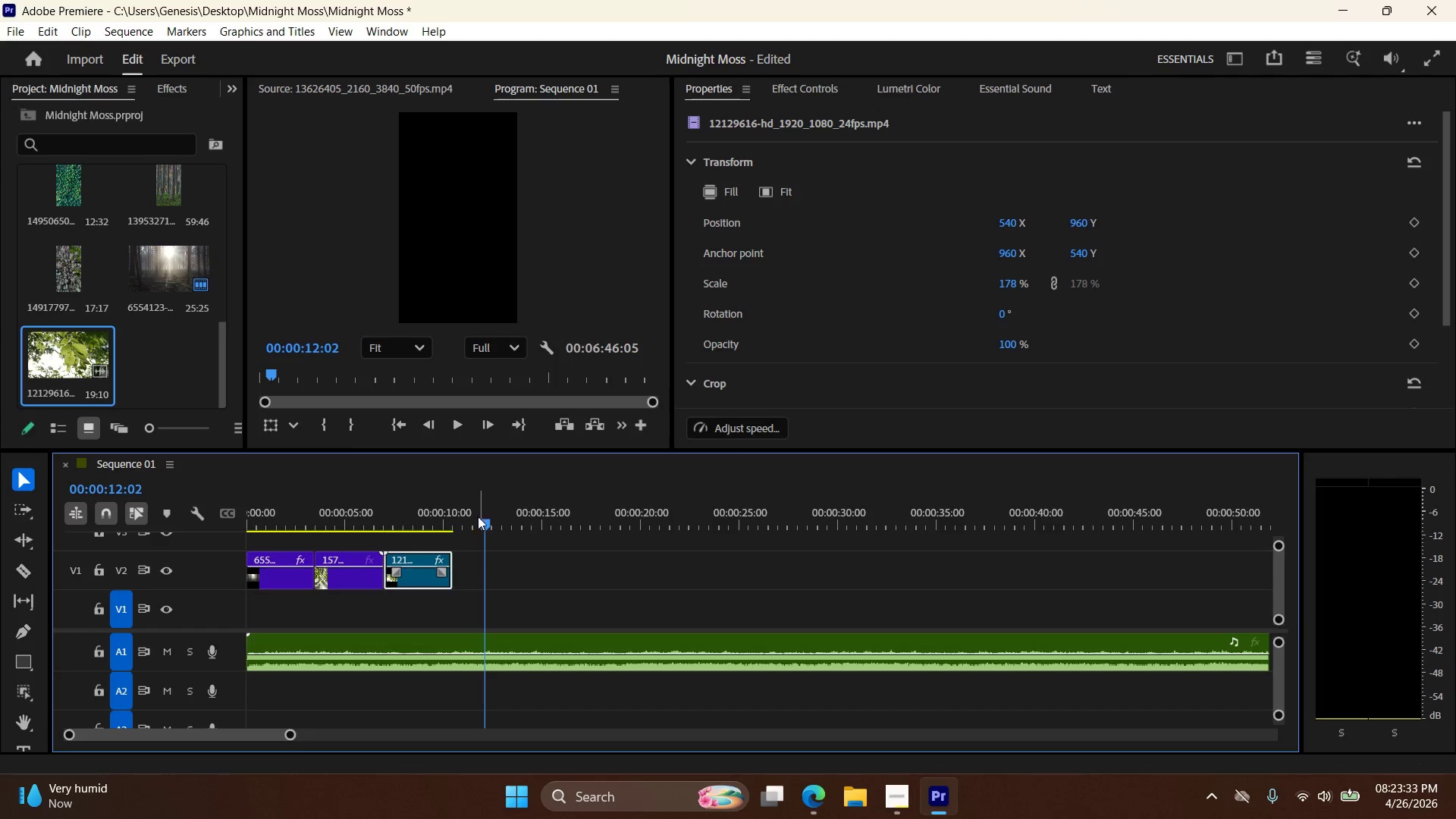 
left_click_drag(start_coordinate=[485, 524], to_coordinate=[256, 536])
 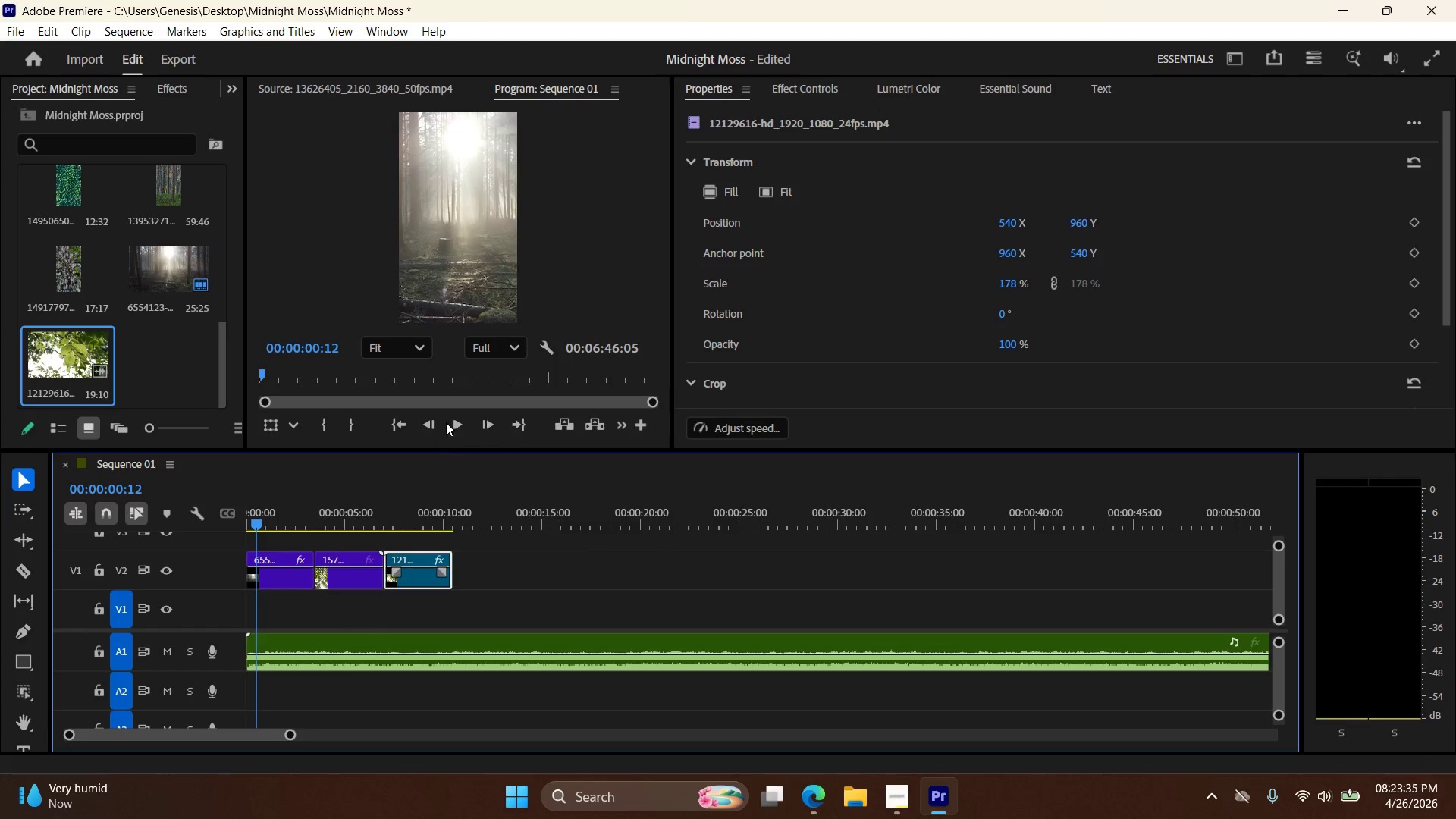 
left_click([448, 420])
 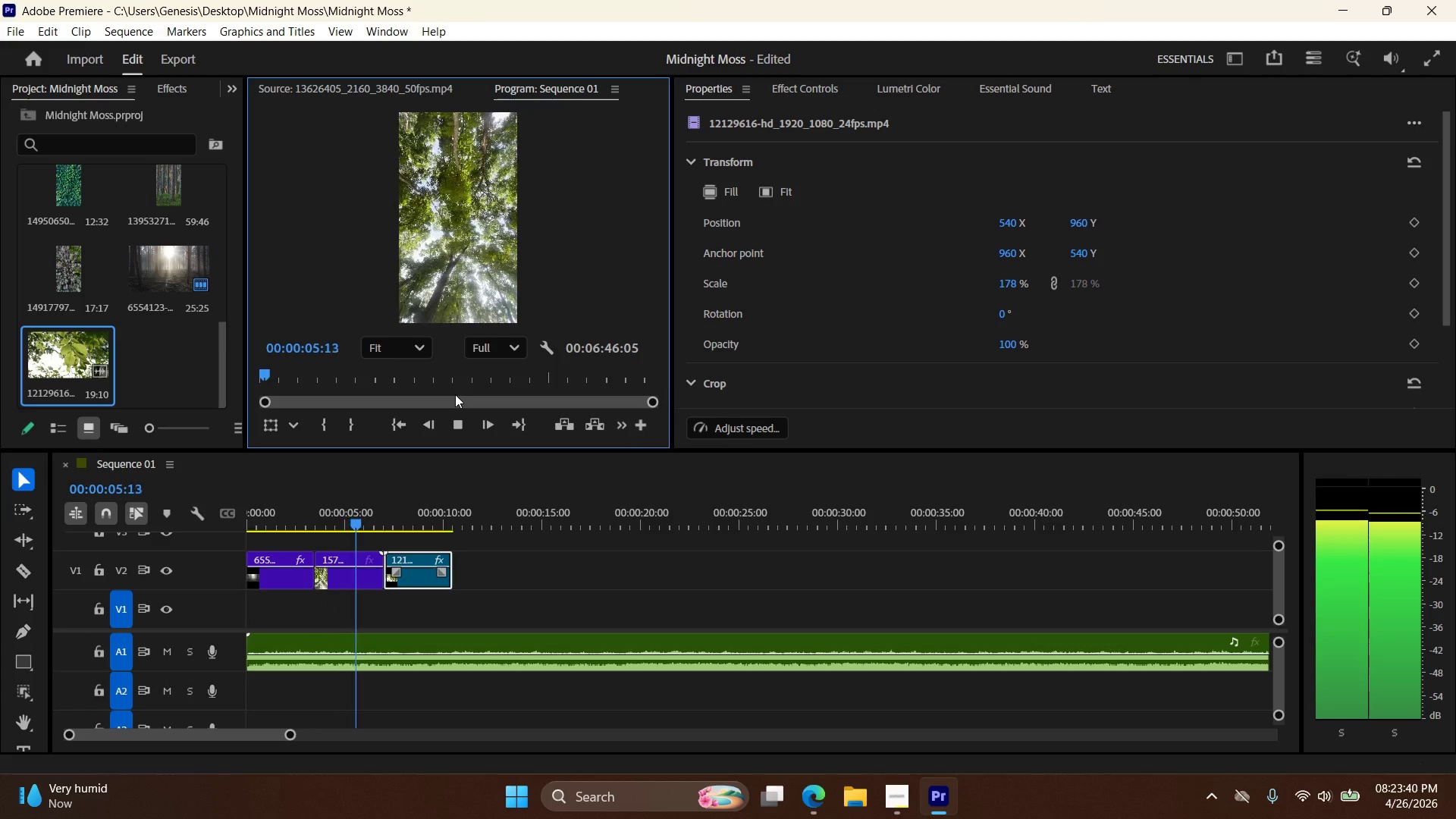 
wait(10.22)
 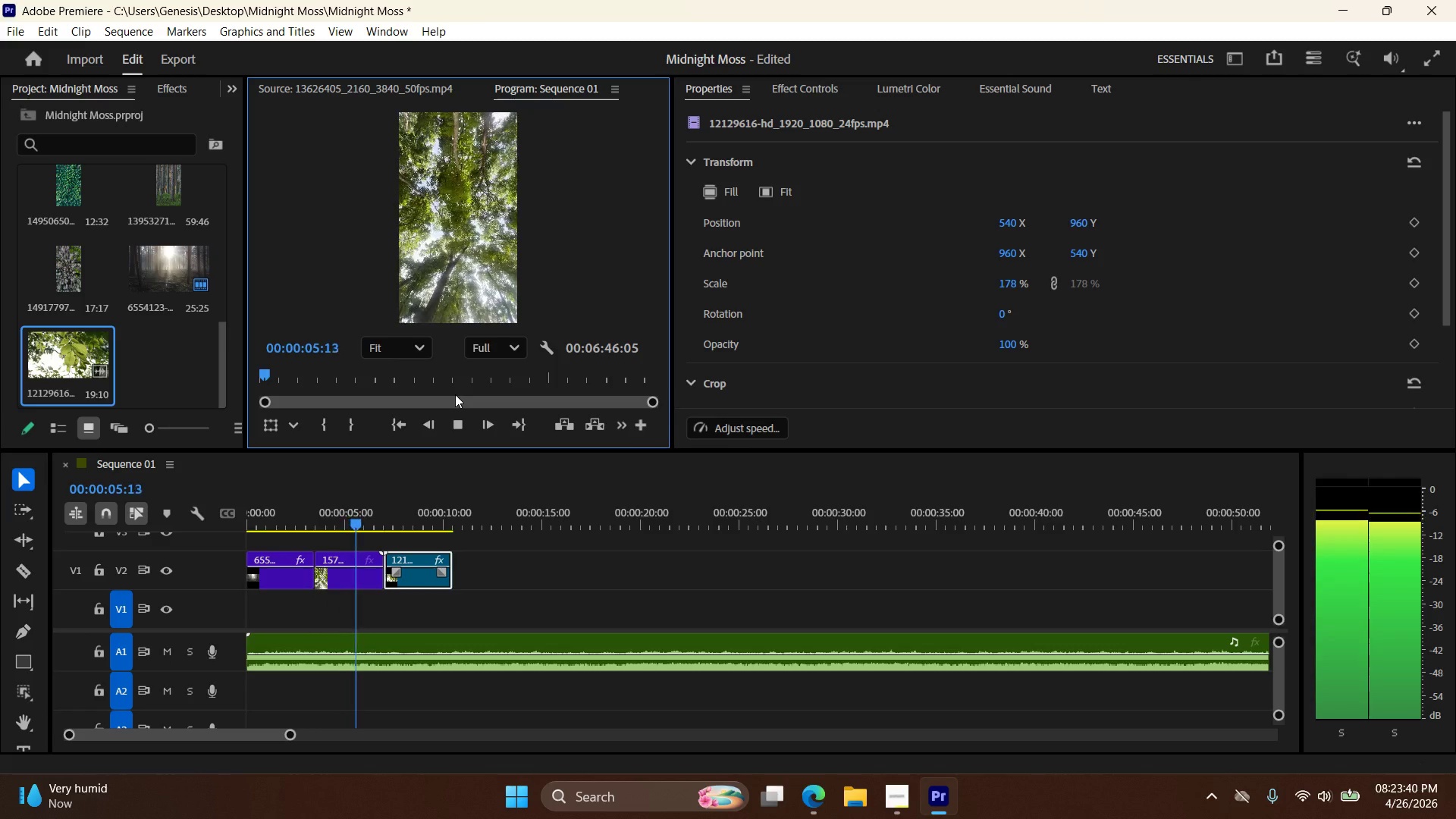 
left_click([454, 425])
 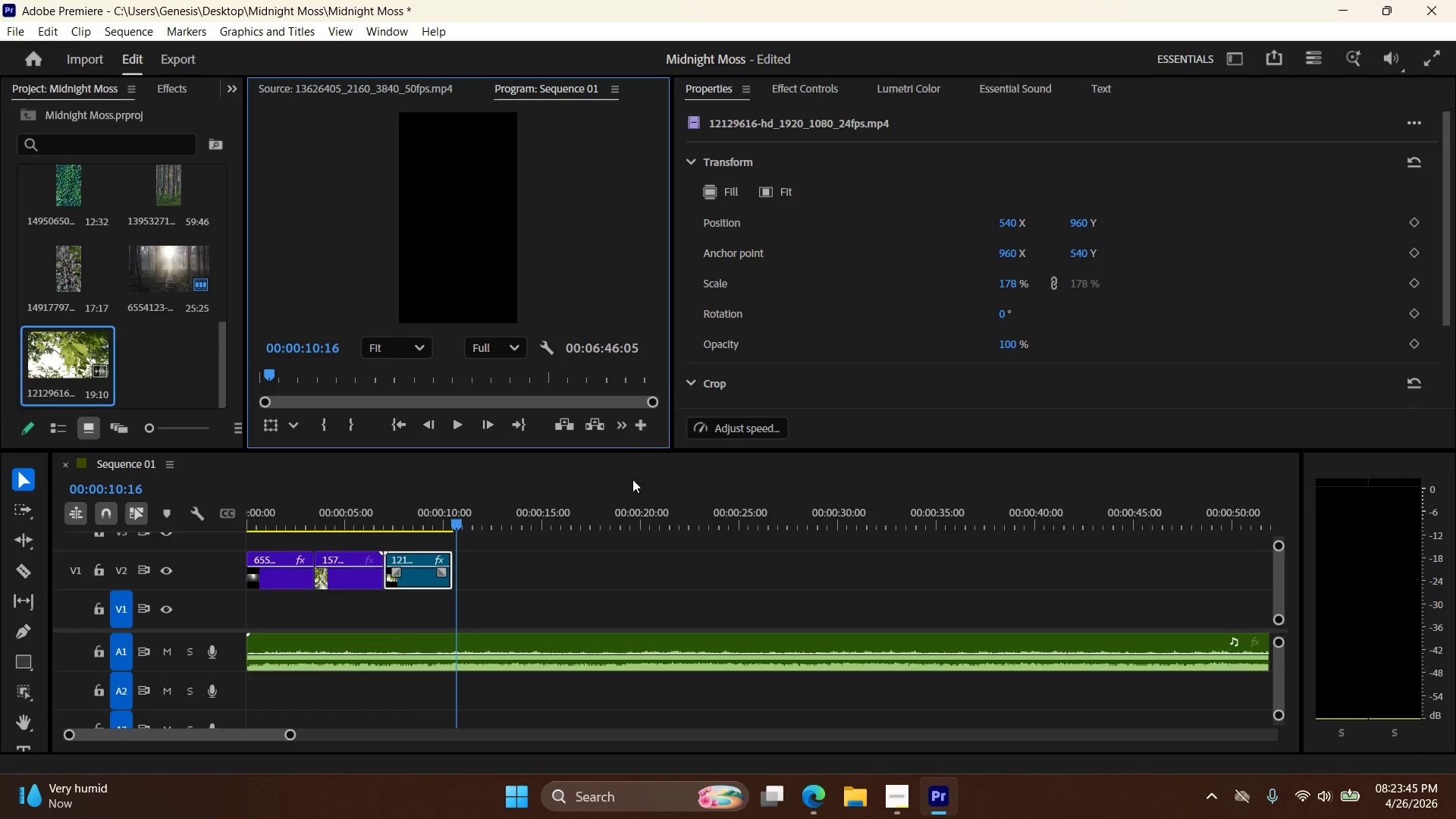 
scroll: coordinate [648, 512], scroll_direction: down, amount: 7.0
 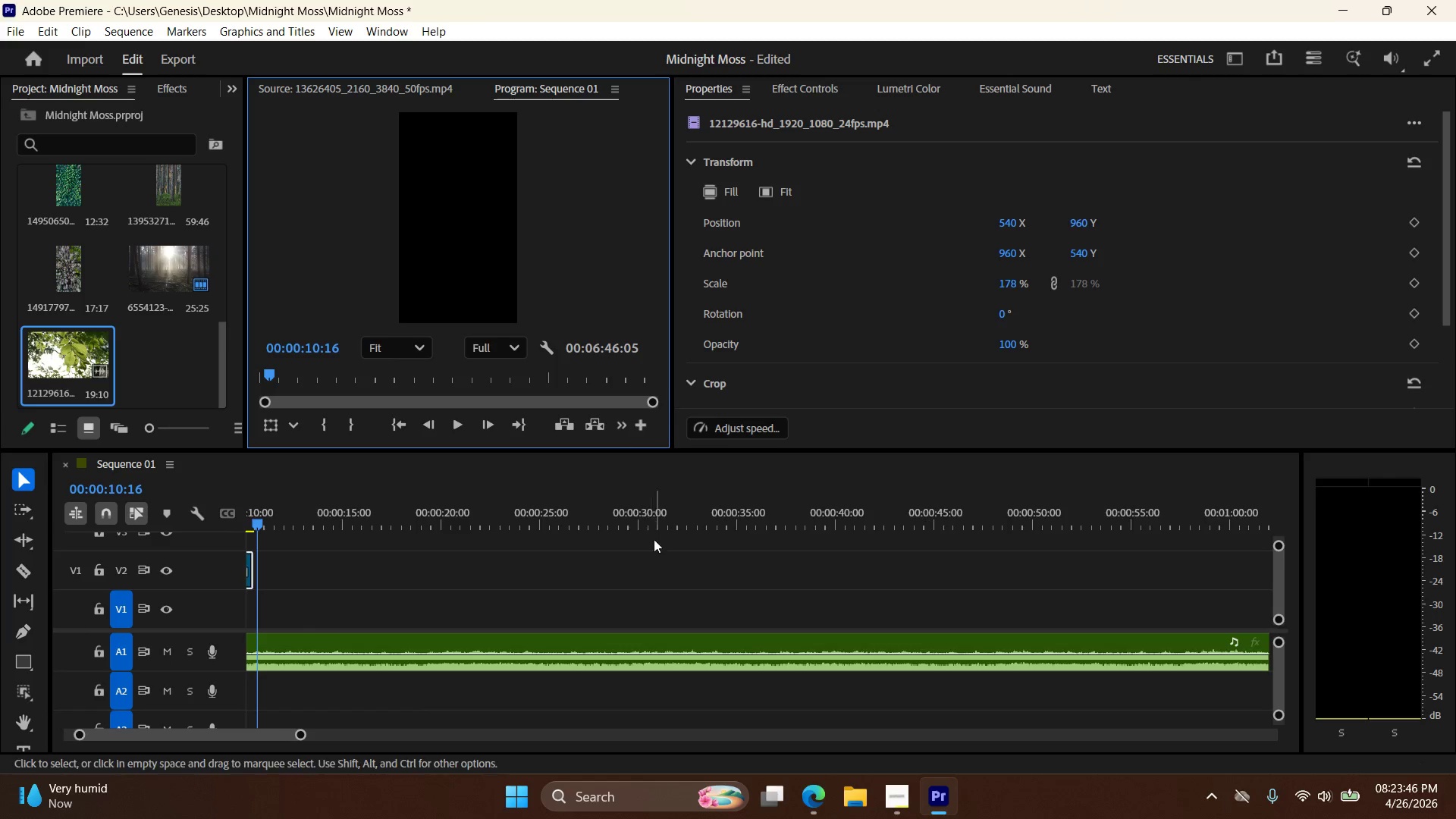 
scroll: coordinate [628, 555], scroll_direction: up, amount: 5.0
 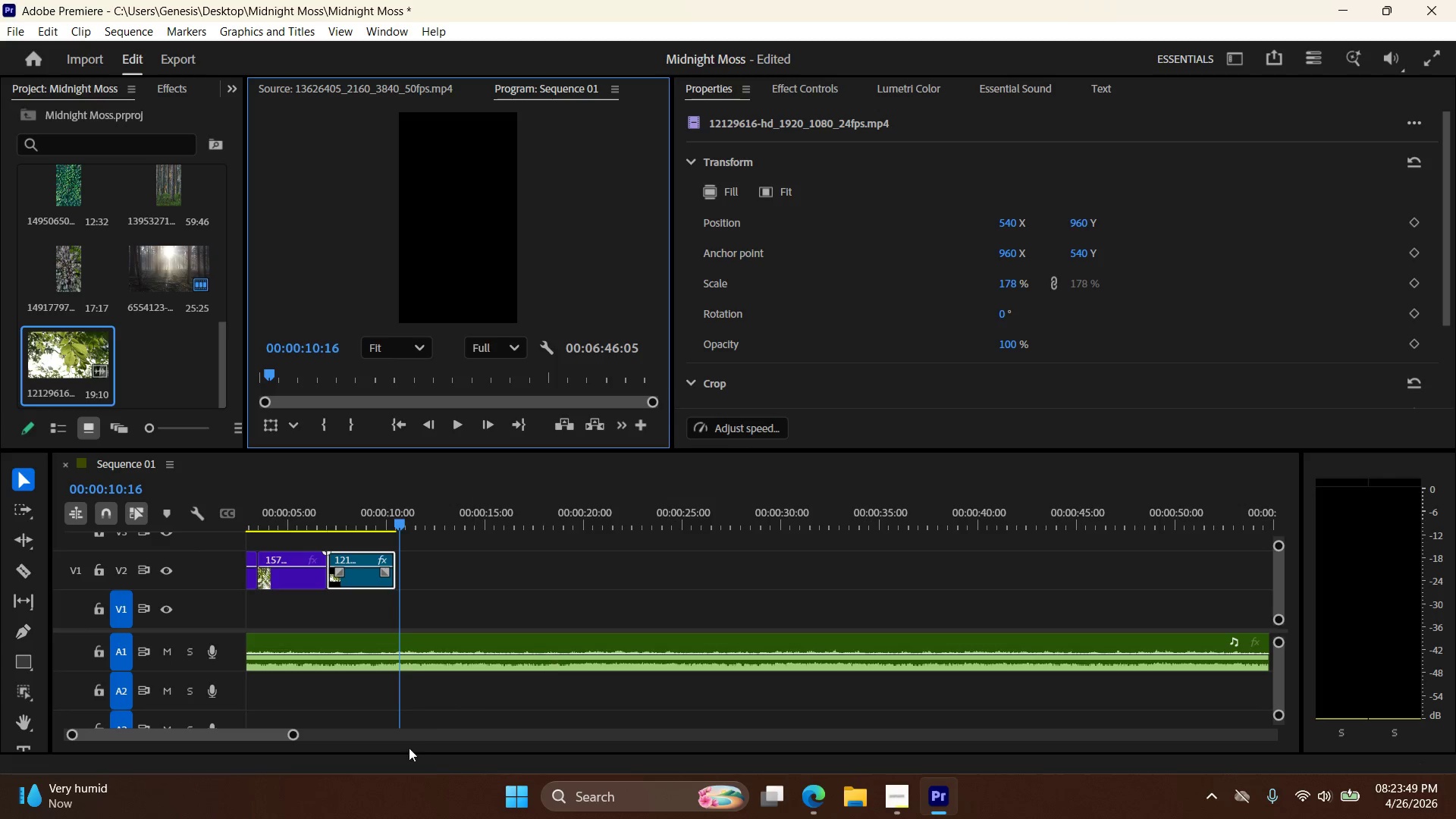 
left_click_drag(start_coordinate=[295, 734], to_coordinate=[541, 721])
 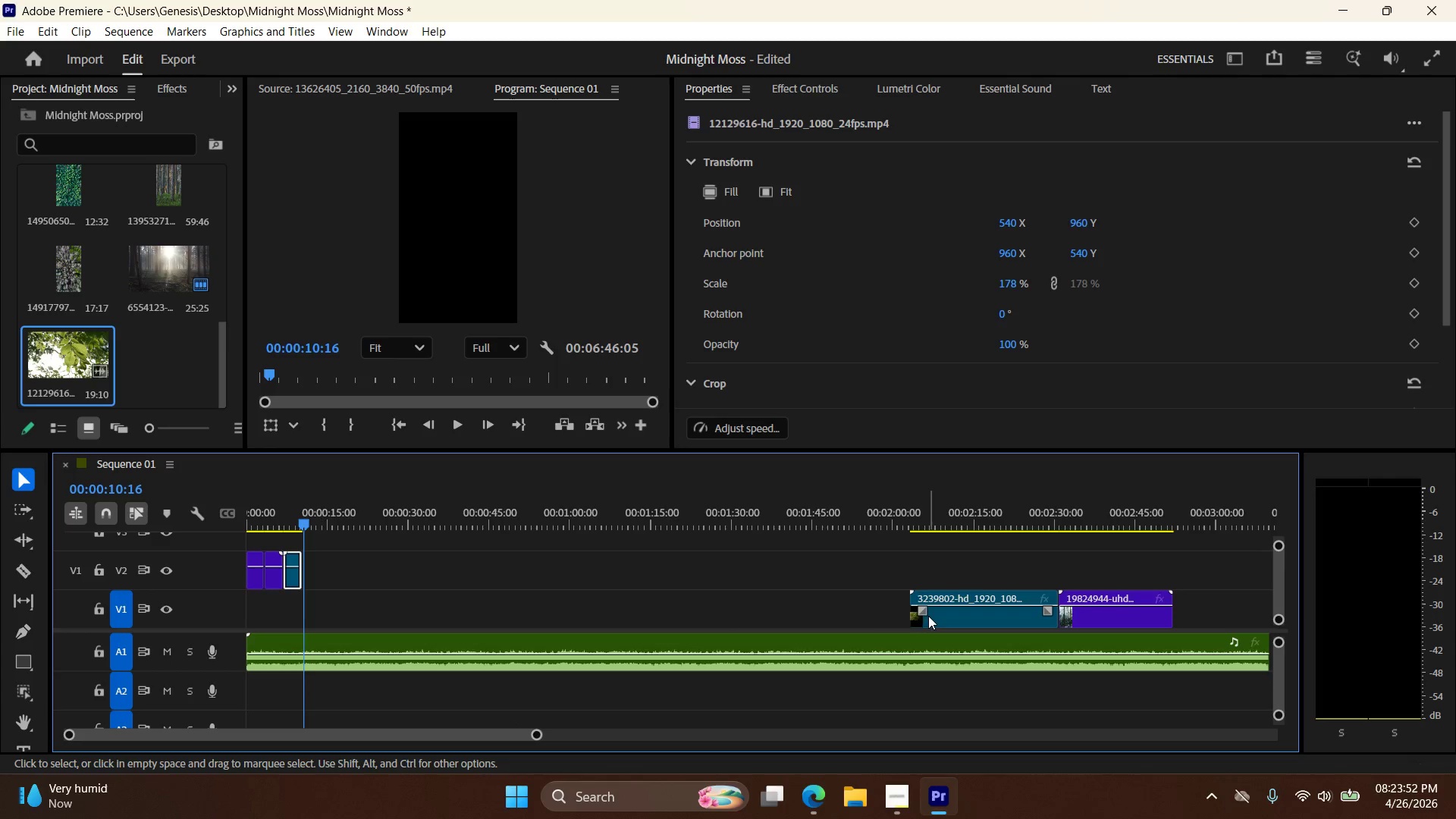 
left_click_drag(start_coordinate=[928, 620], to_coordinate=[357, 559])
 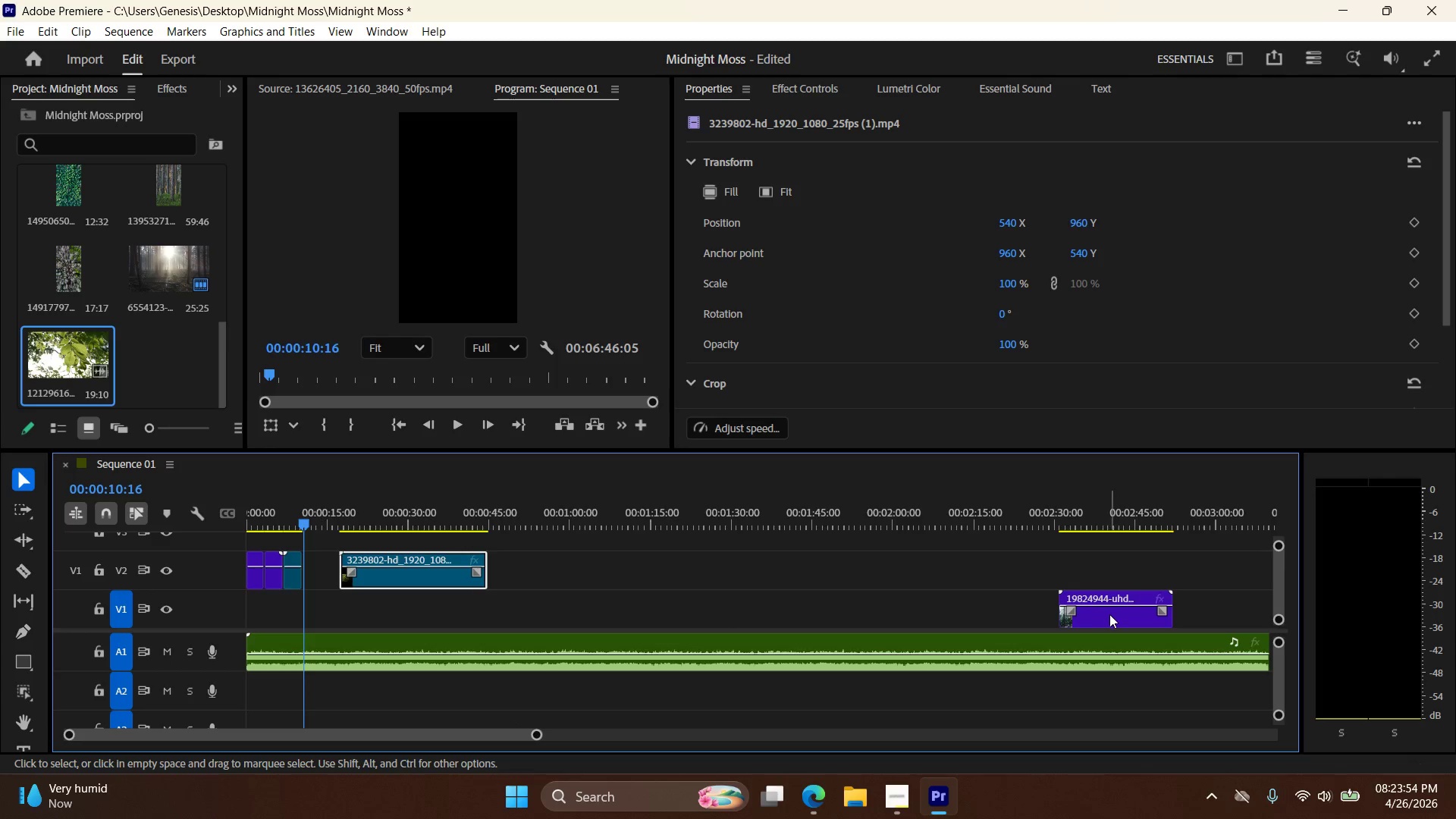 
left_click_drag(start_coordinate=[1109, 617], to_coordinate=[598, 571])
 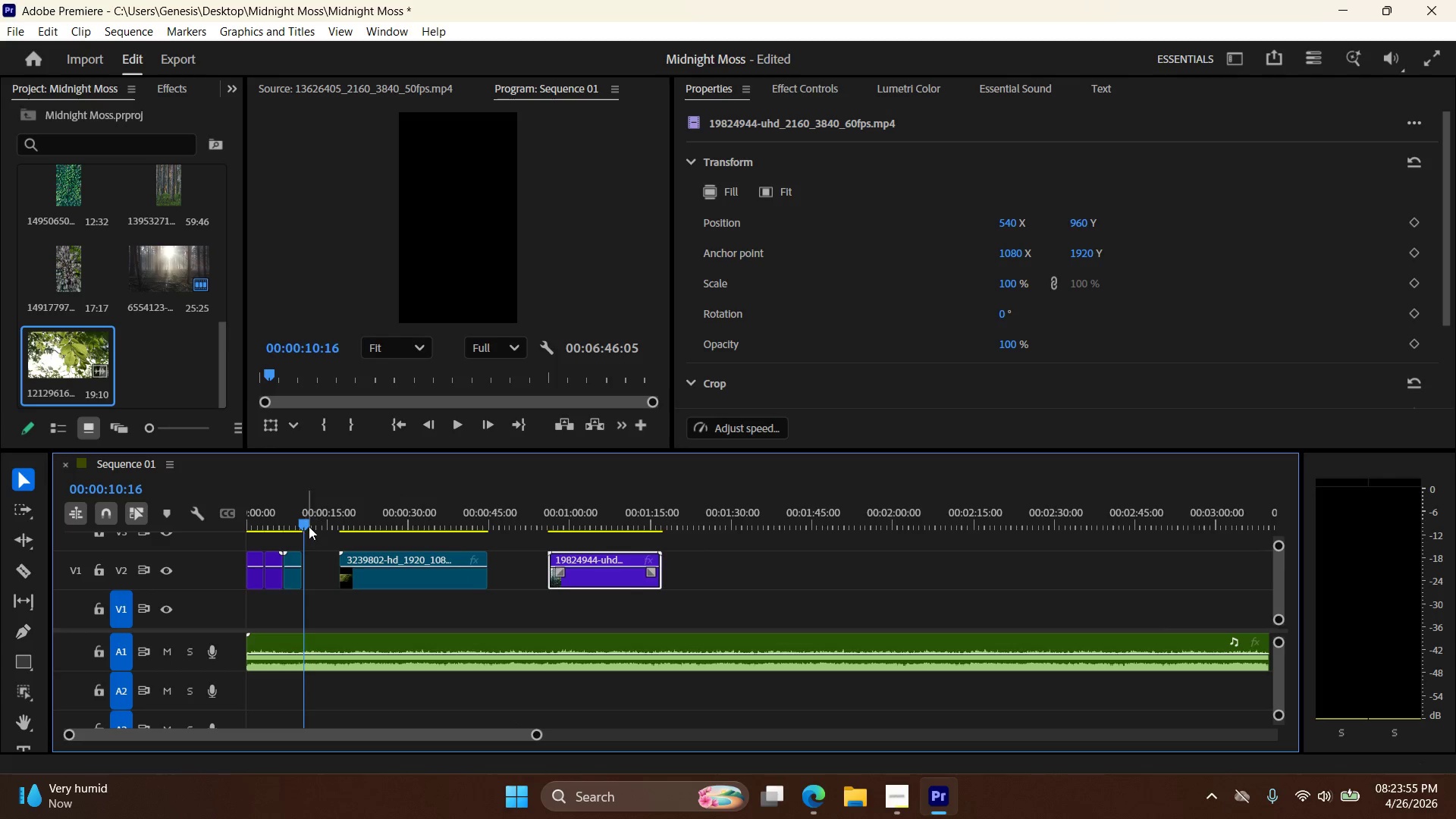 
left_click_drag(start_coordinate=[301, 522], to_coordinate=[337, 532])
 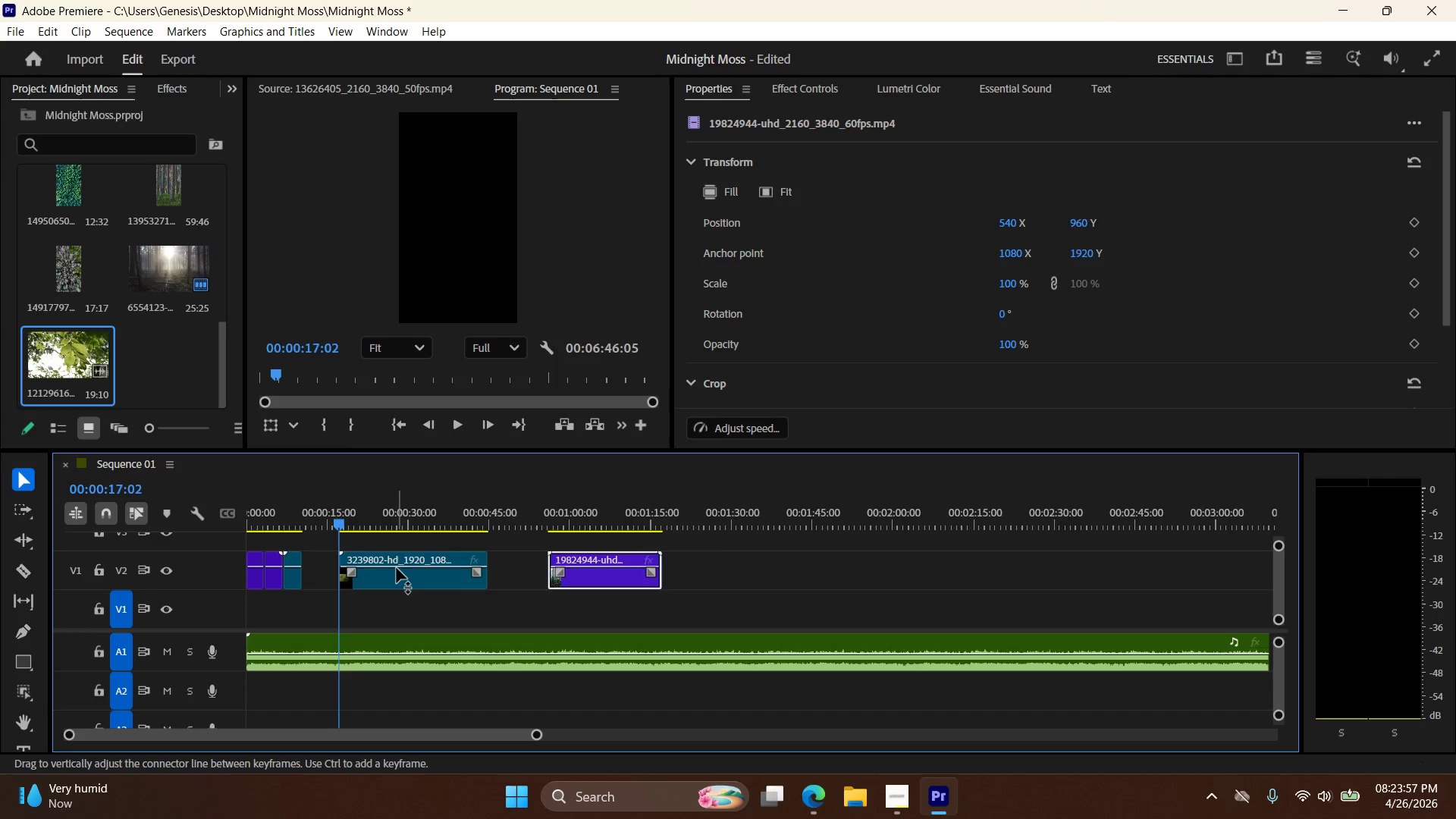 
left_click([397, 568])
 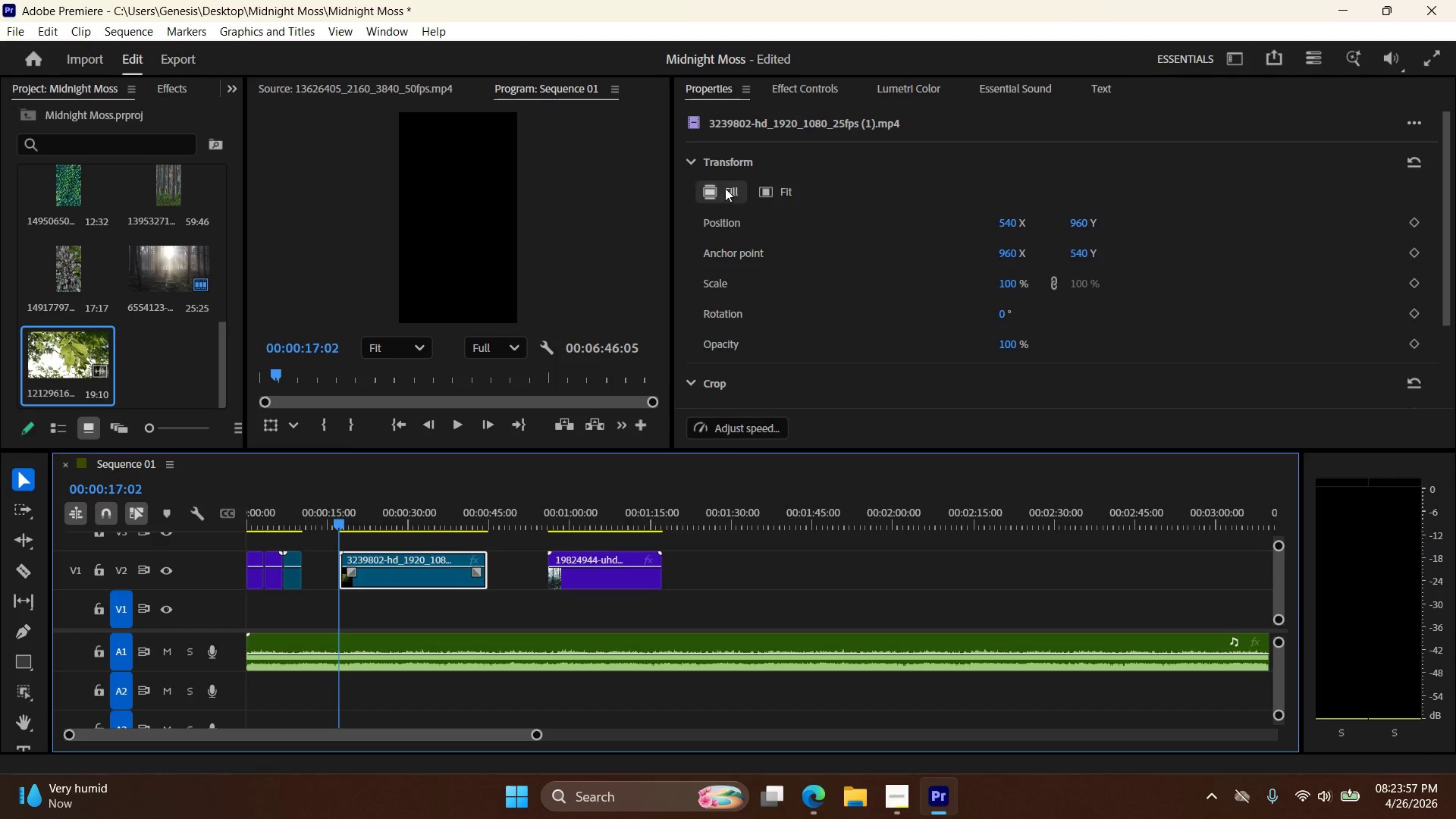 
left_click([720, 196])
 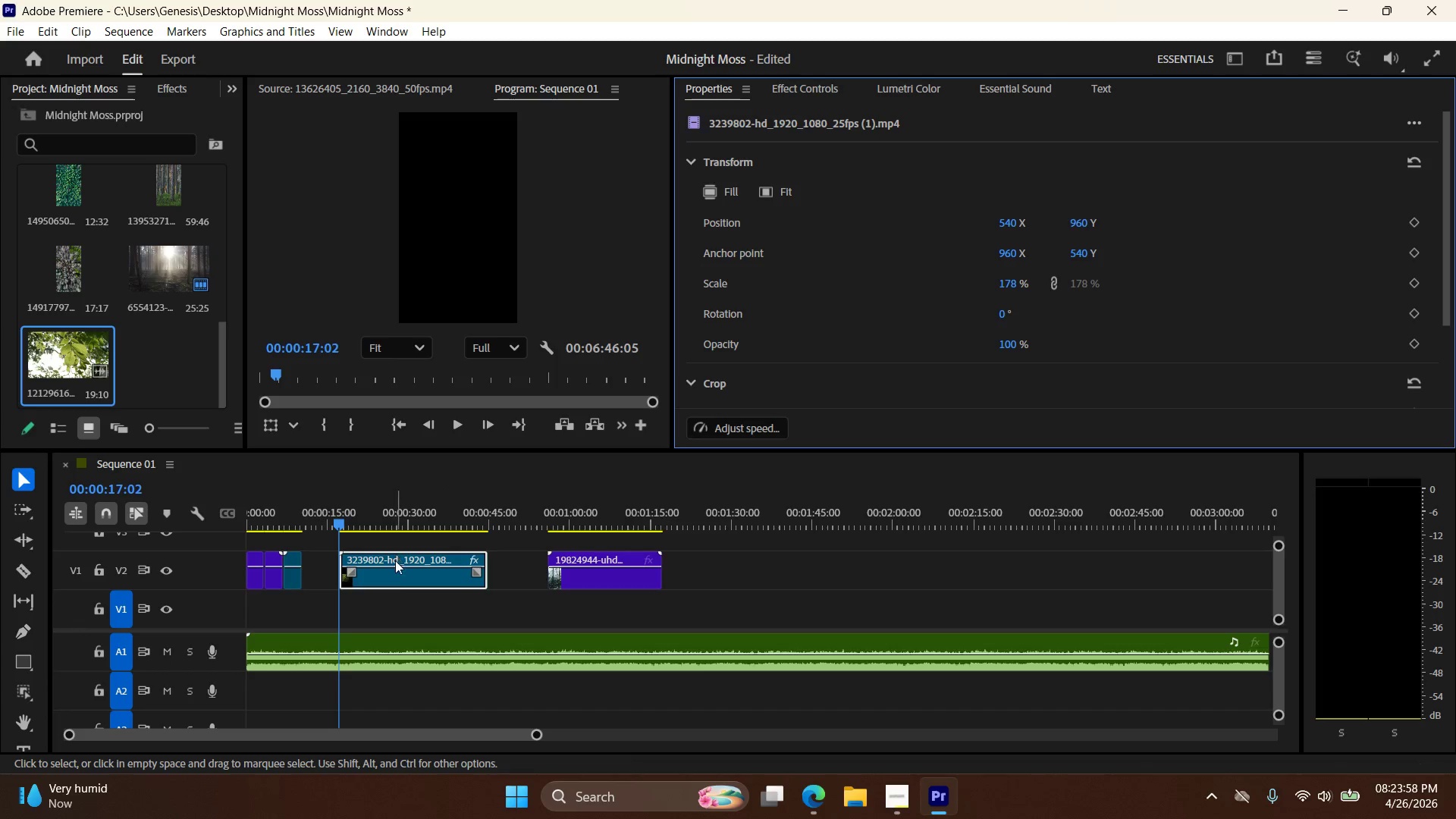 
left_click_drag(start_coordinate=[394, 578], to_coordinate=[362, 578])
 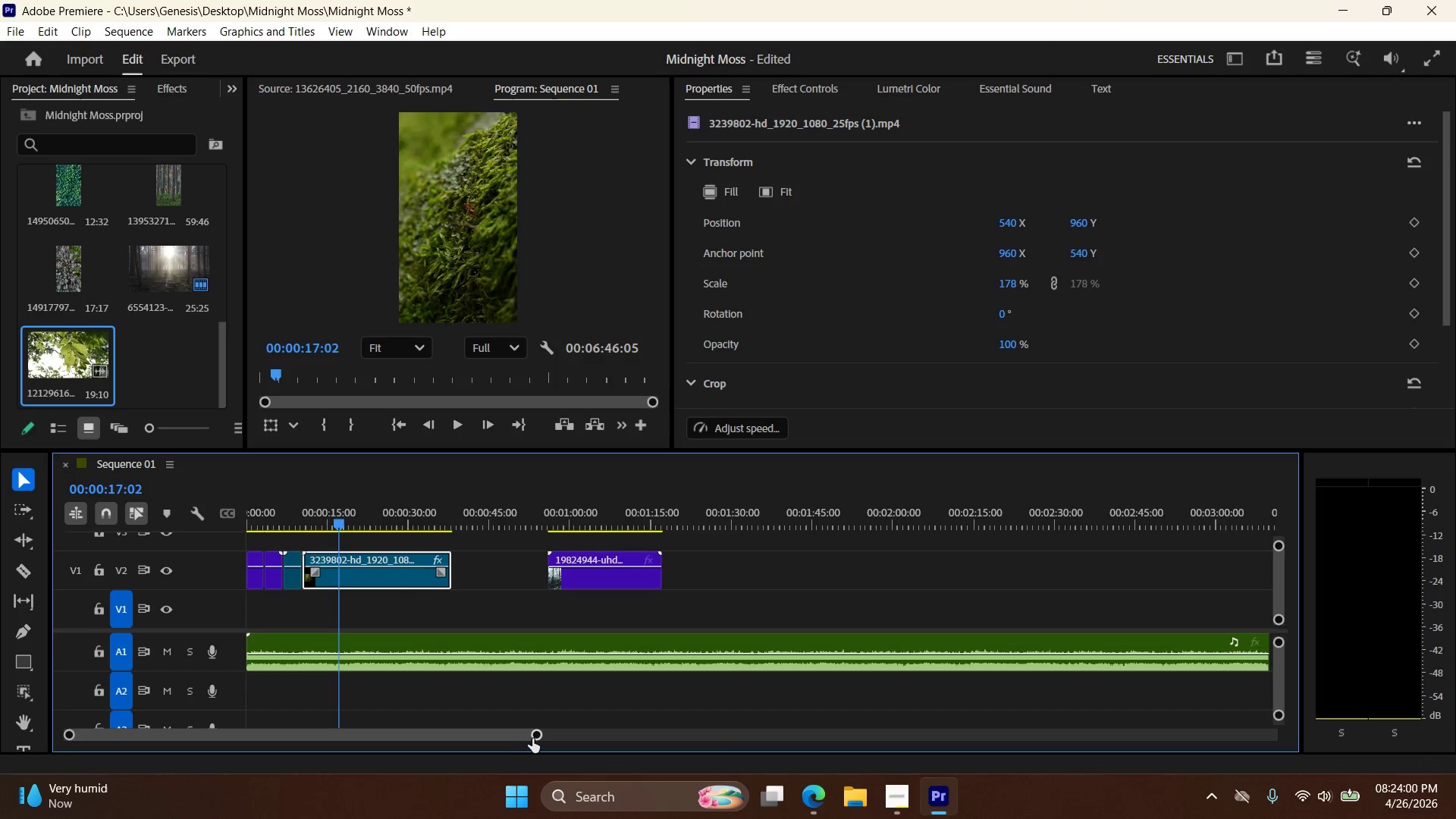 
left_click_drag(start_coordinate=[535, 737], to_coordinate=[289, 735])
 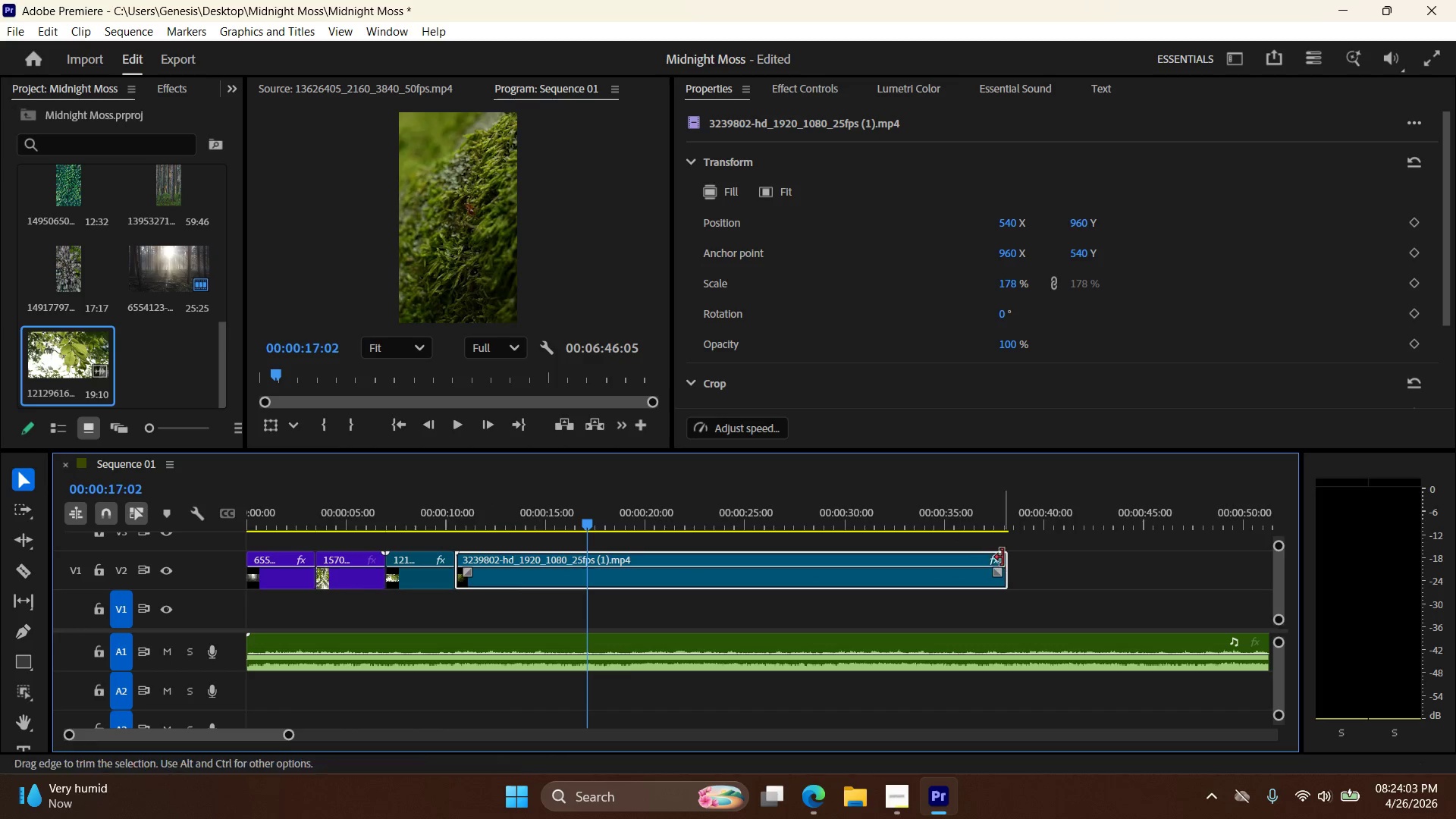 
left_click_drag(start_coordinate=[1007, 557], to_coordinate=[523, 570])
 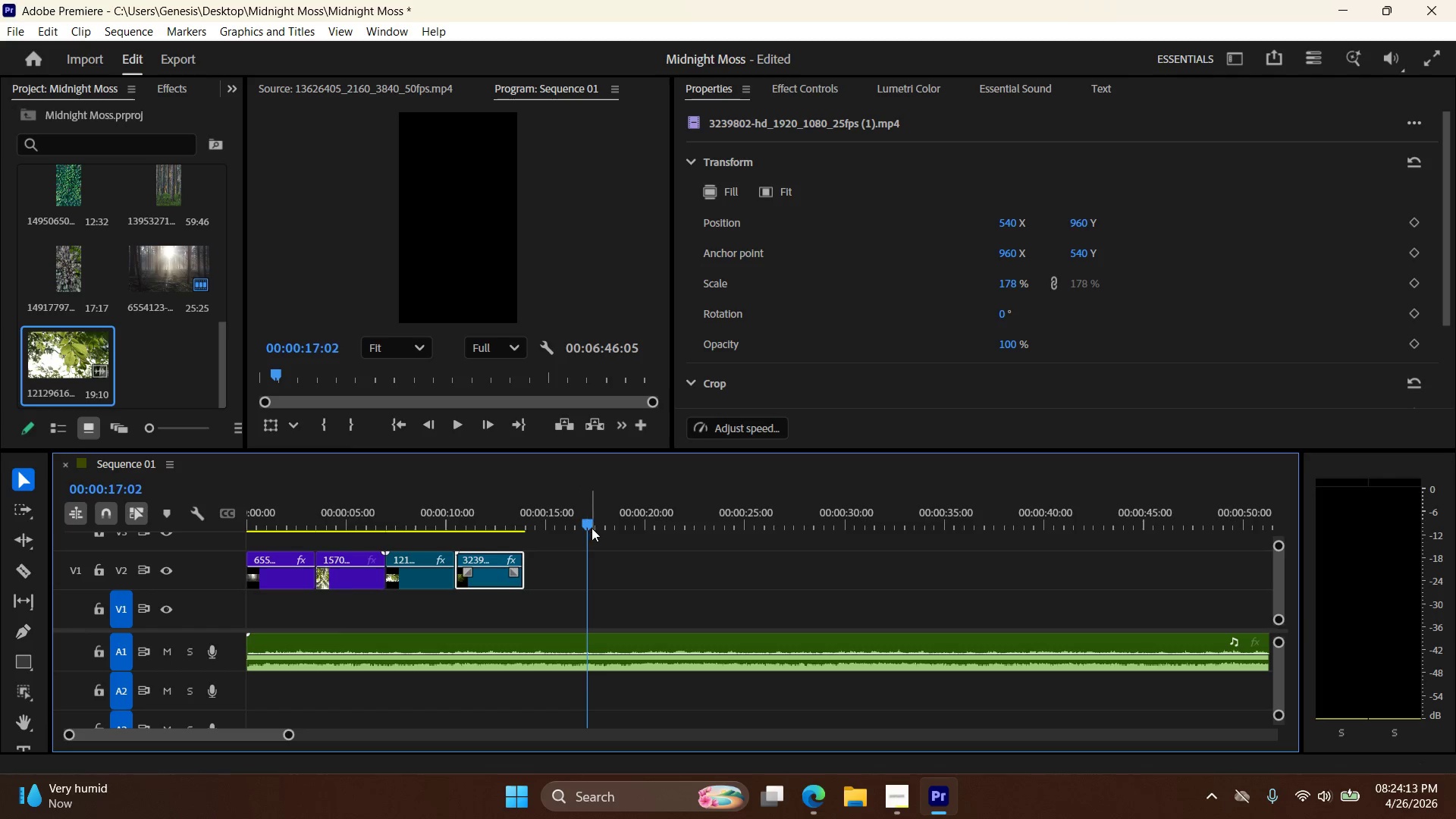 
left_click_drag(start_coordinate=[590, 526], to_coordinate=[650, 525])
 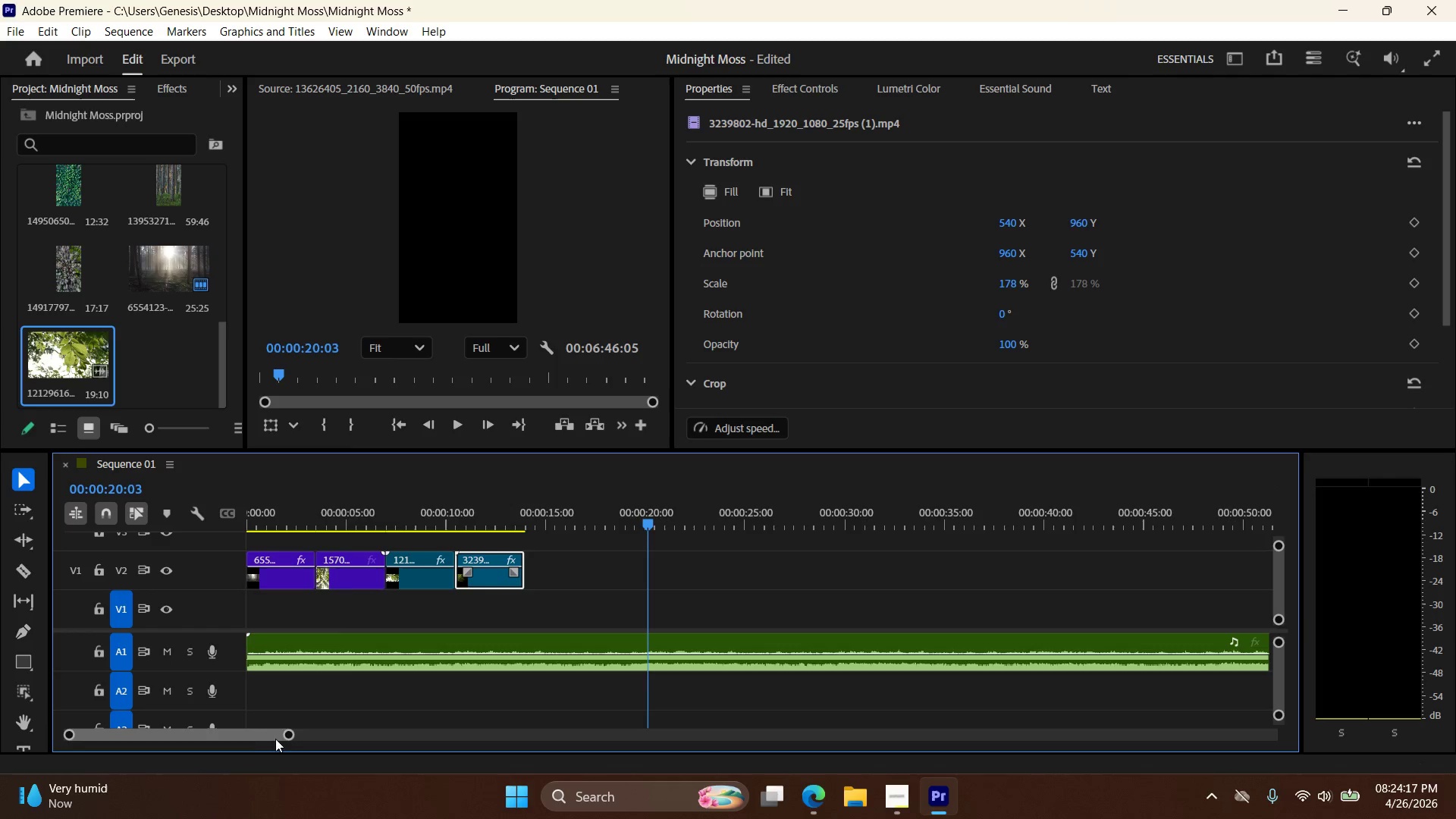 
left_click_drag(start_coordinate=[288, 734], to_coordinate=[427, 734])
 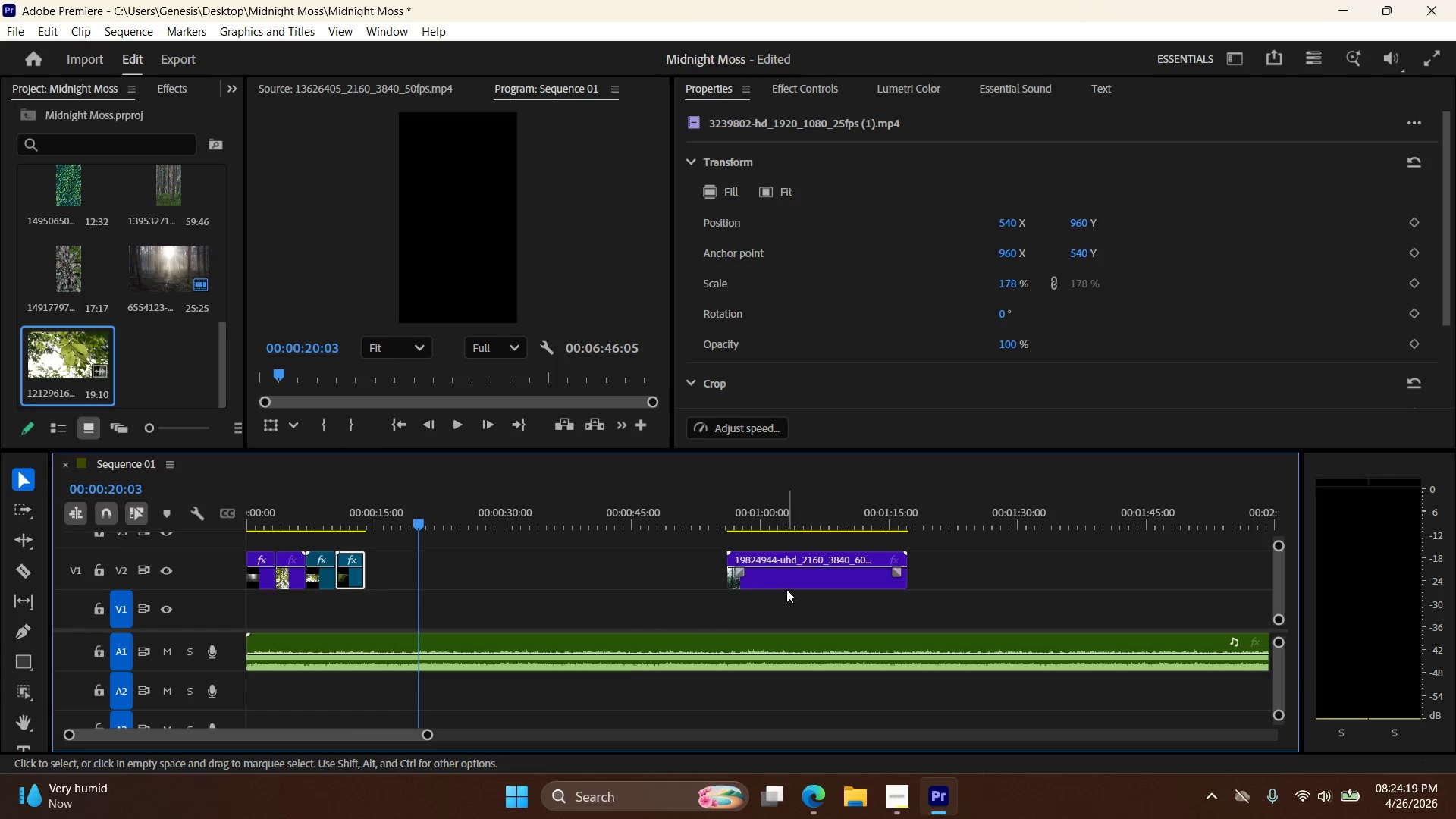 
left_click_drag(start_coordinate=[788, 588], to_coordinate=[428, 571])
 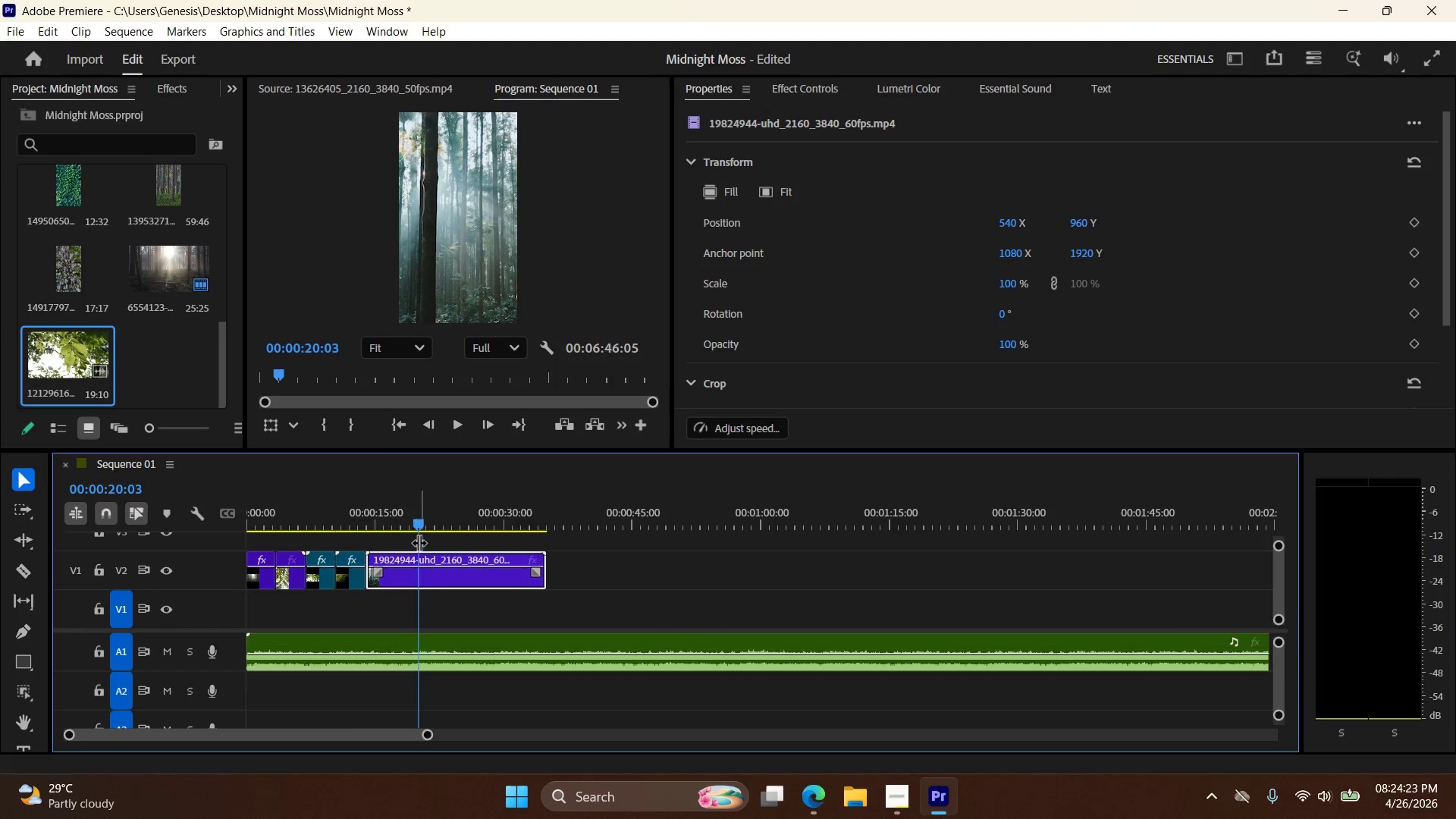 
left_click_drag(start_coordinate=[419, 526], to_coordinate=[414, 534])
 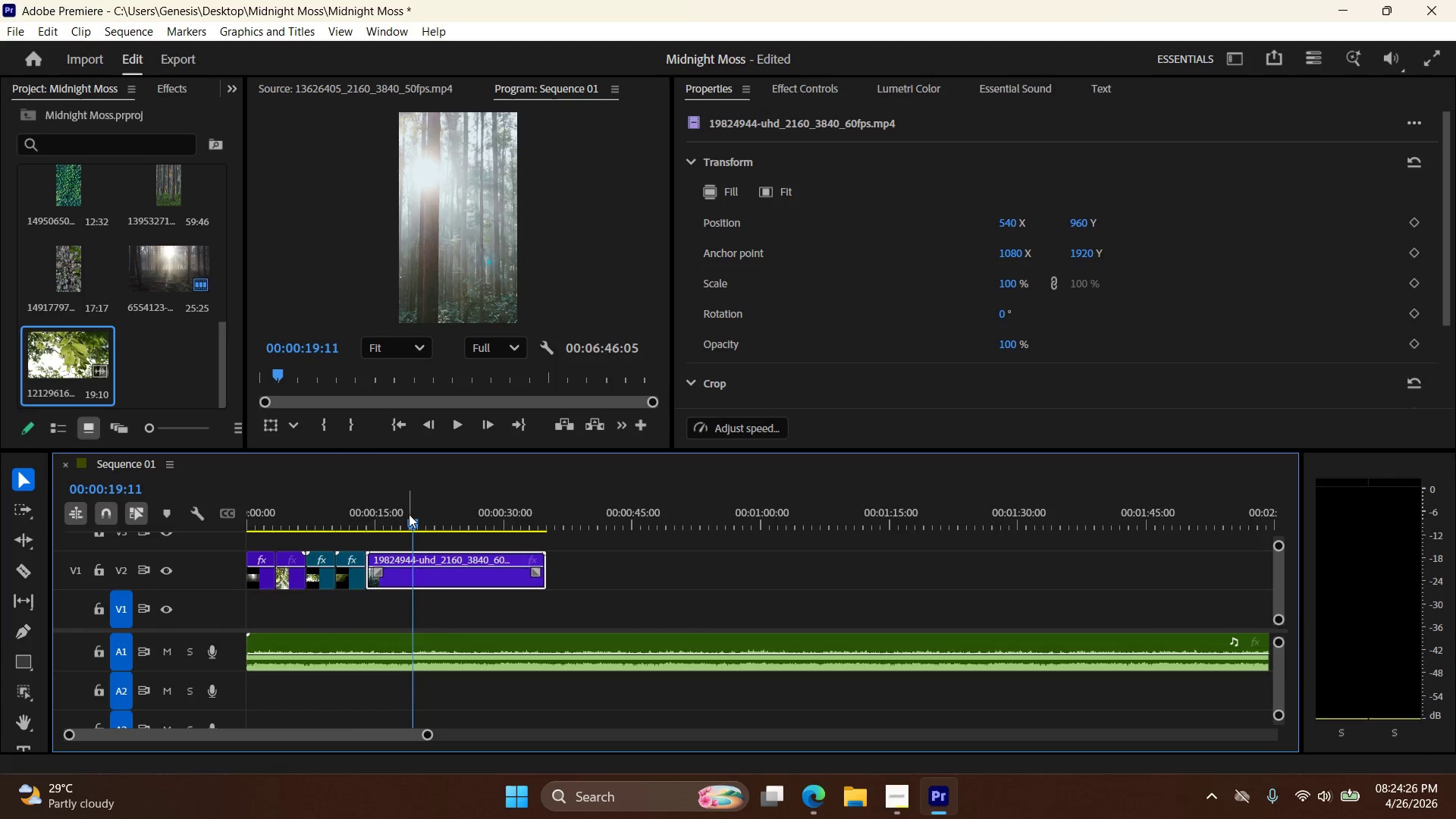 
left_click_drag(start_coordinate=[415, 521], to_coordinate=[510, 527])
 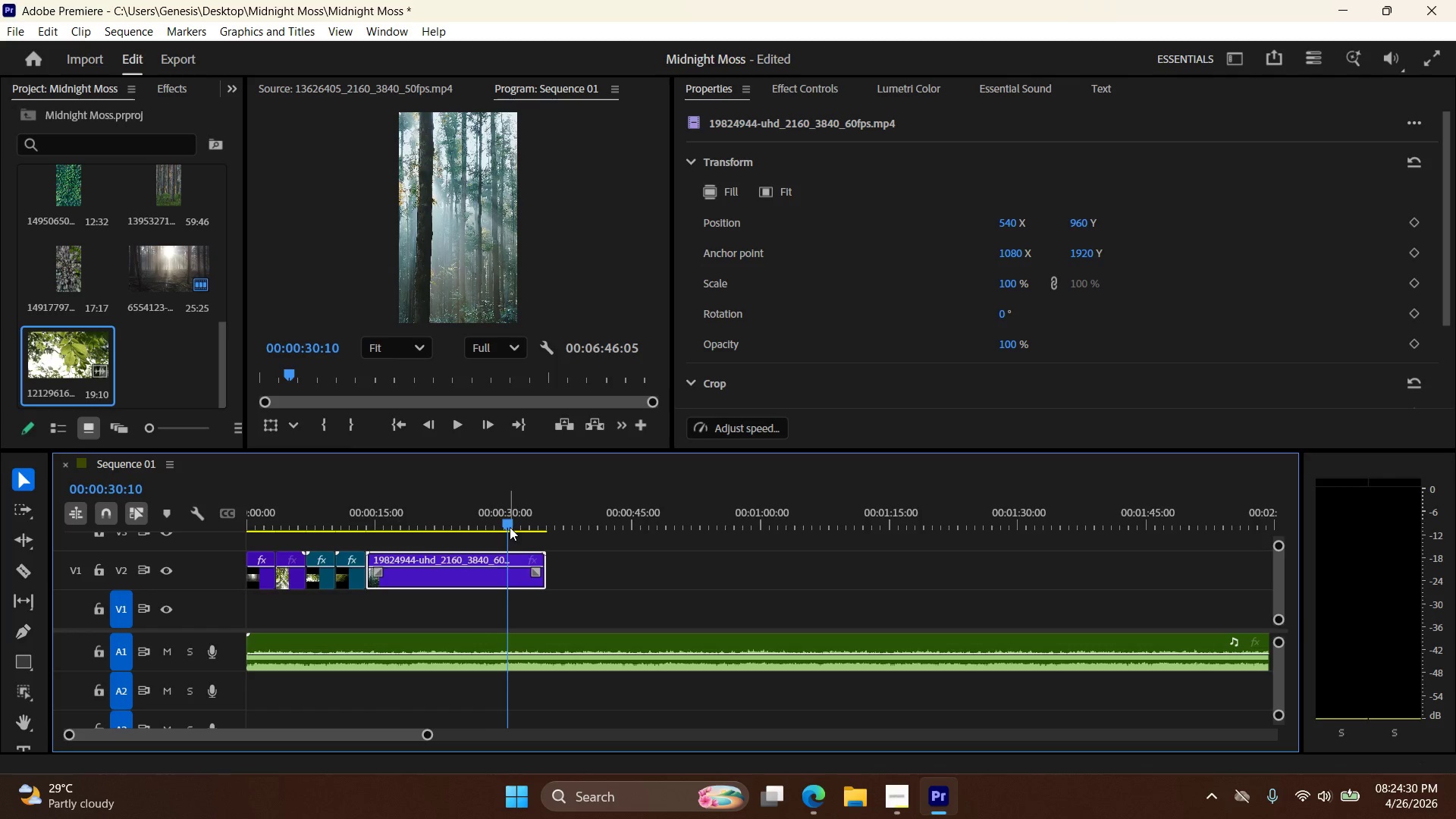 
left_click_drag(start_coordinate=[510, 527], to_coordinate=[405, 529])
 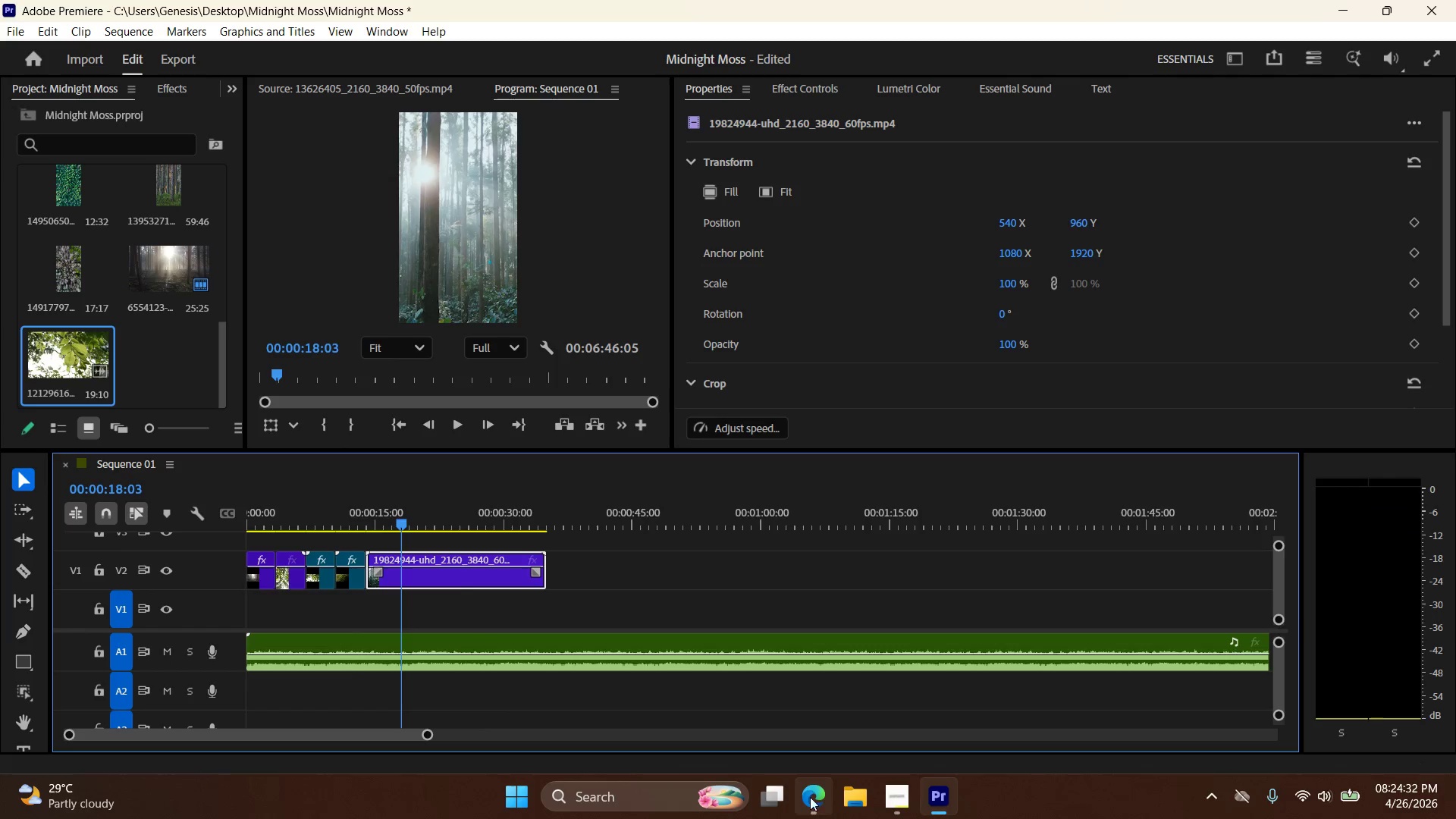 
left_click([811, 795])
 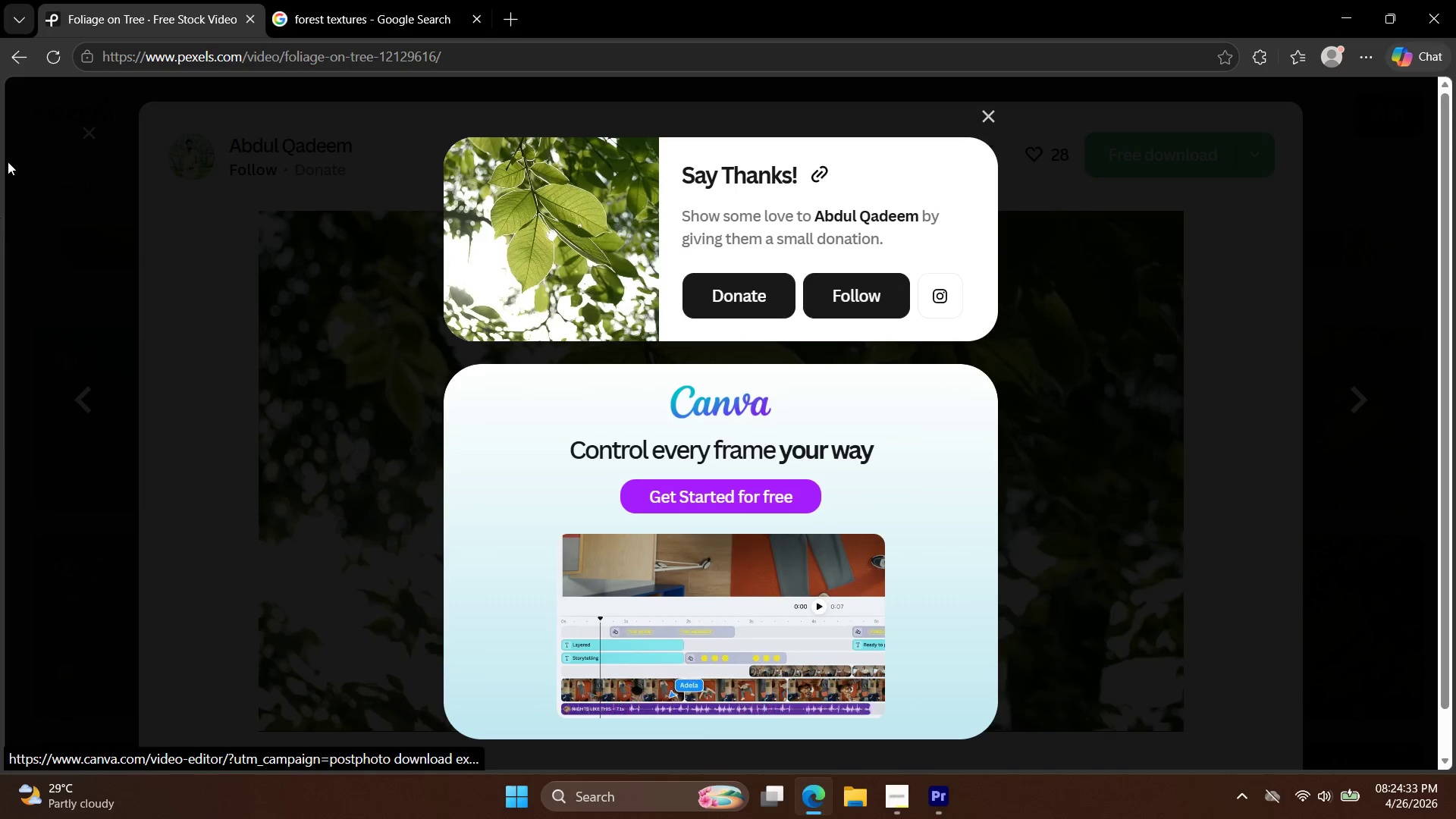 
mouse_move([10, 61])
 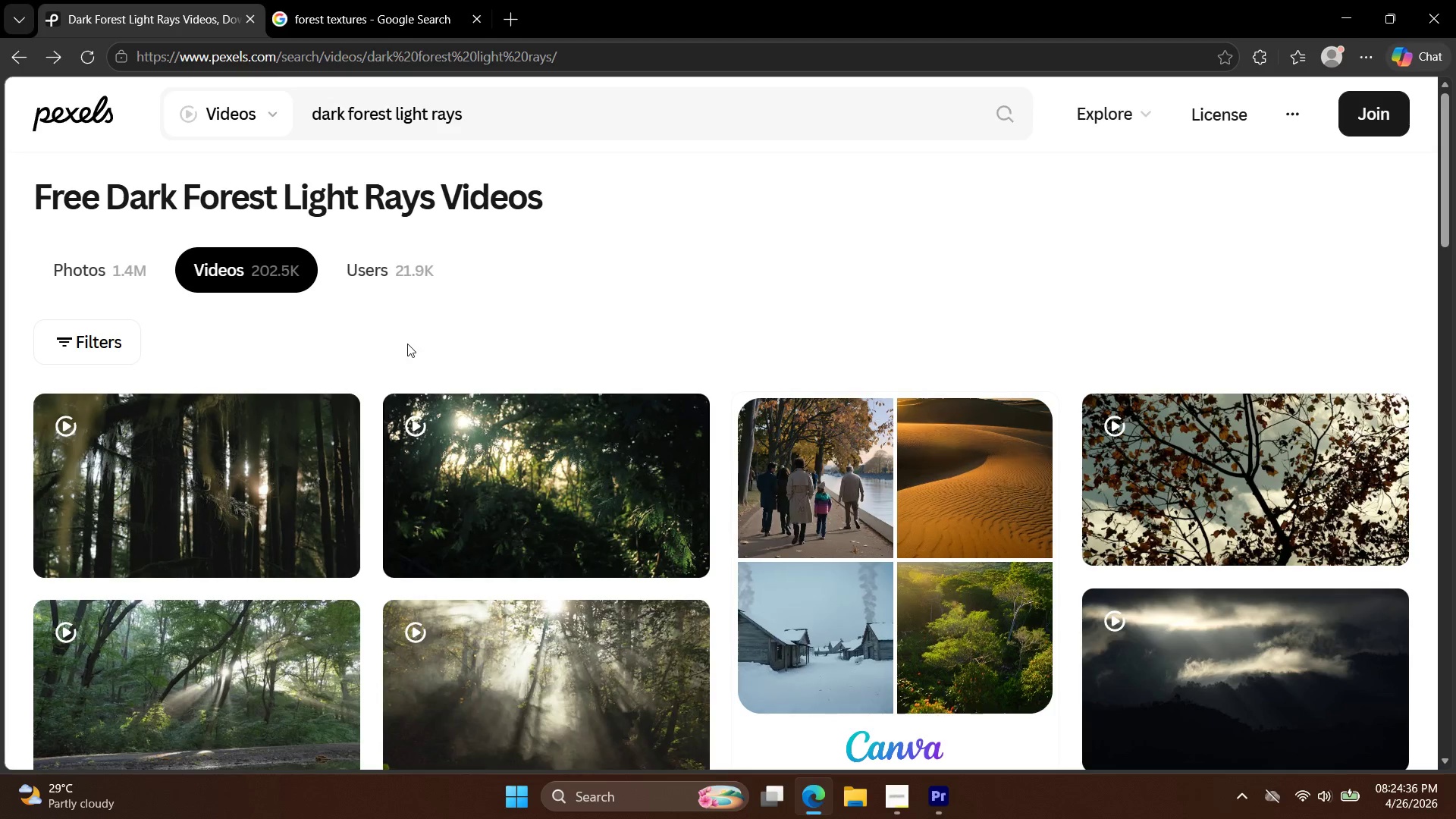 
scroll: coordinate [570, 375], scroll_direction: down, amount: 11.0
 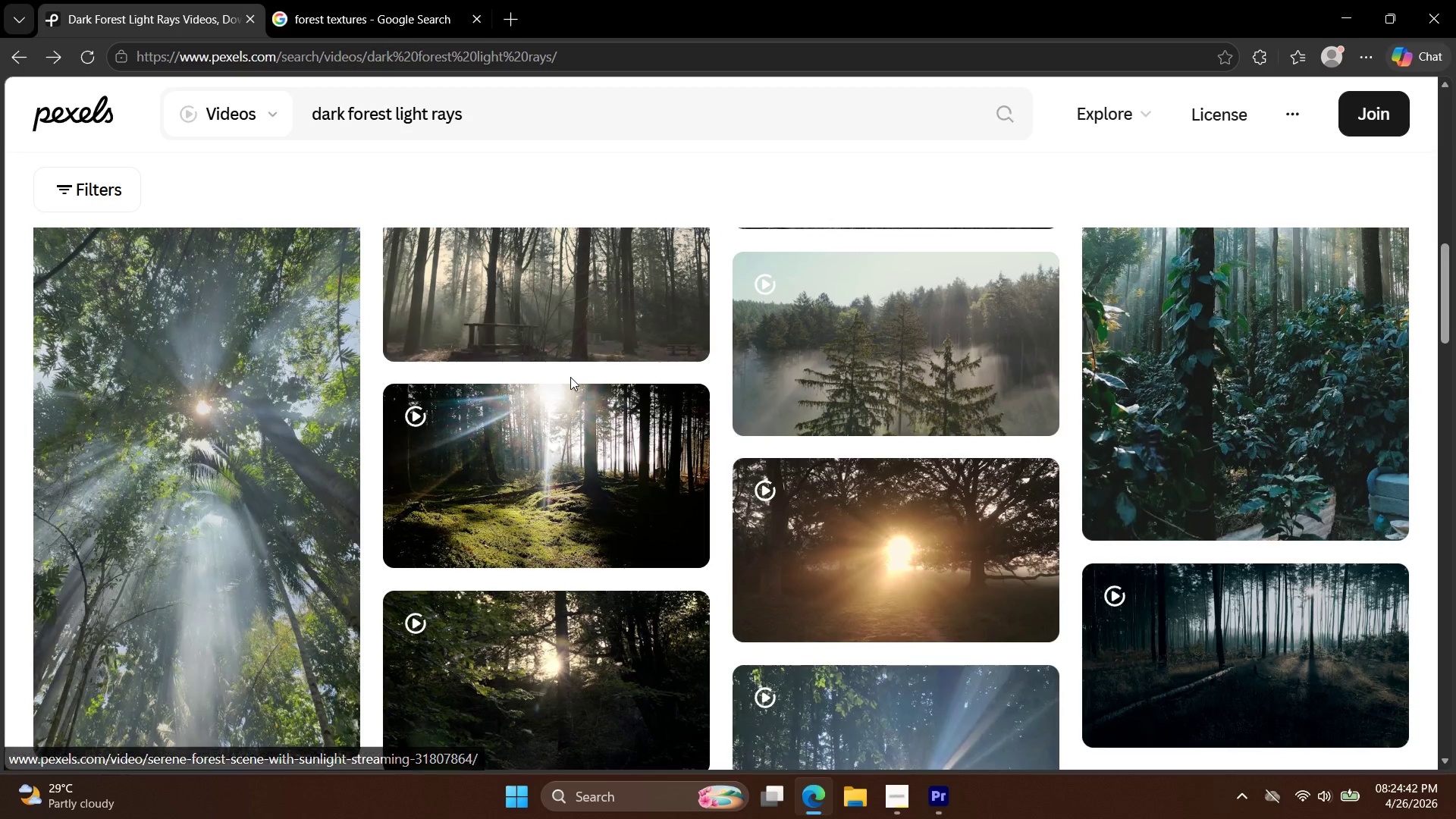 
scroll: coordinate [620, 367], scroll_direction: down, amount: 17.0
 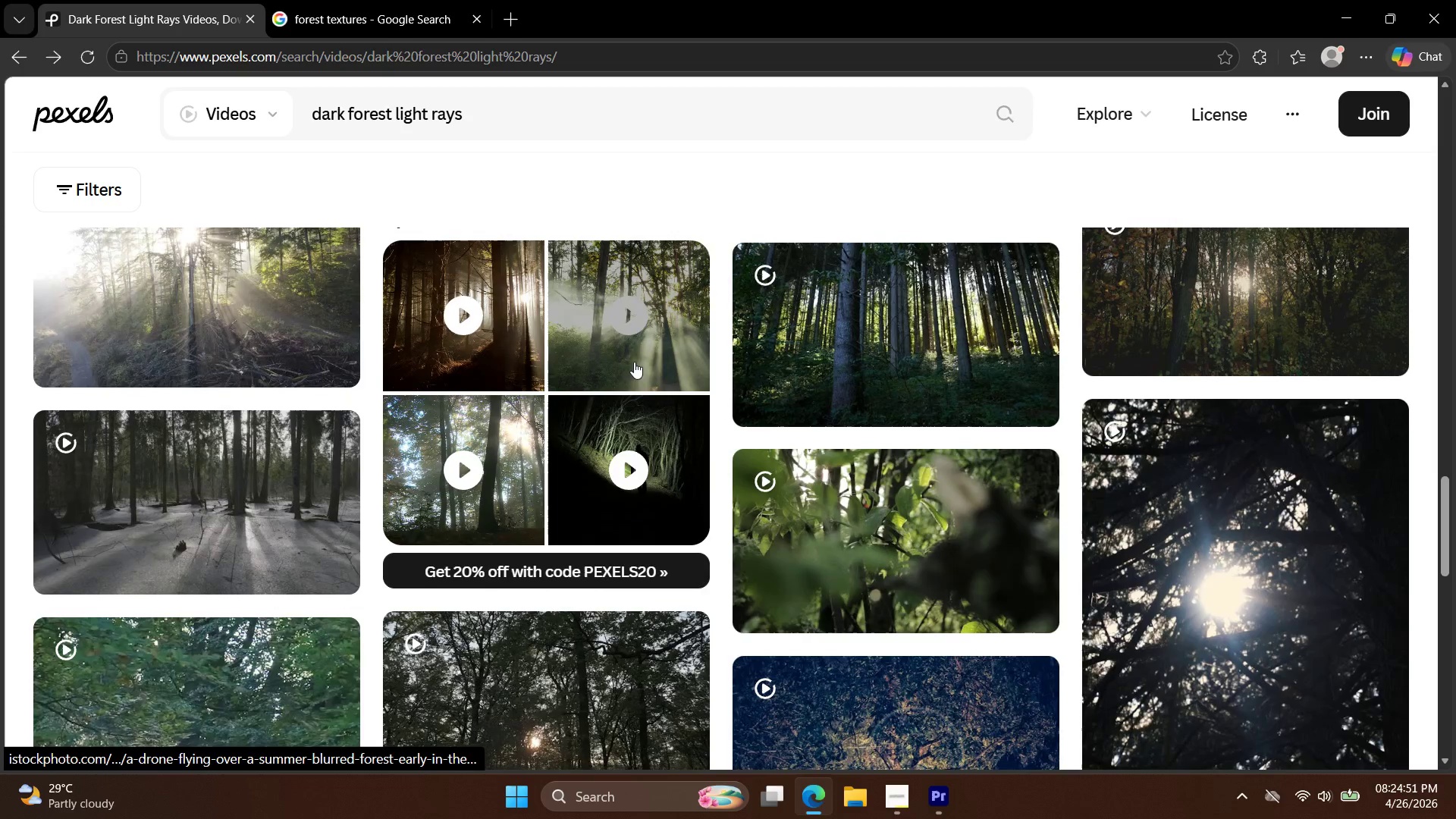 
scroll: coordinate [654, 388], scroll_direction: down, amount: 40.0
 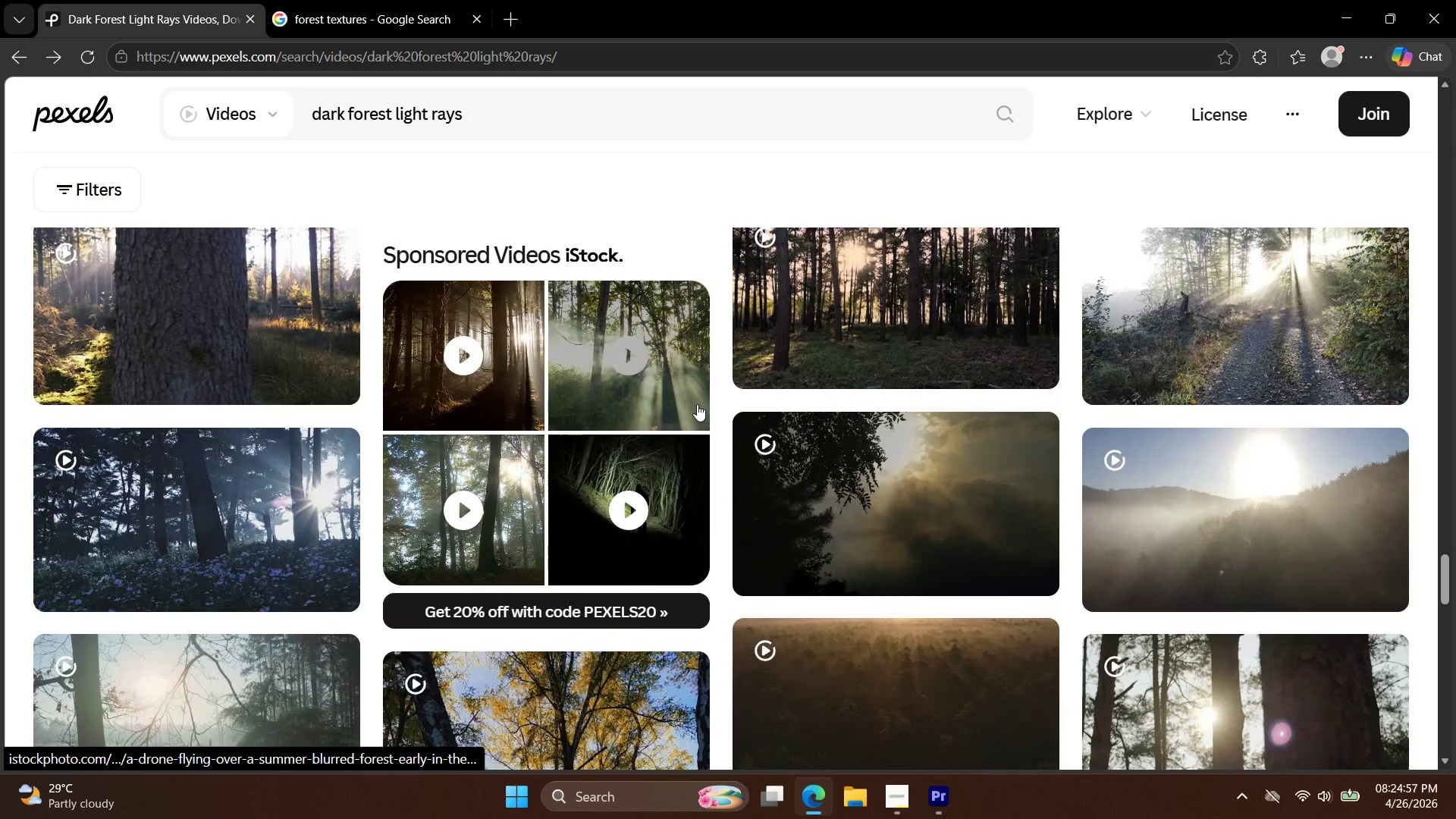 
scroll: coordinate [717, 427], scroll_direction: down, amount: 23.0
 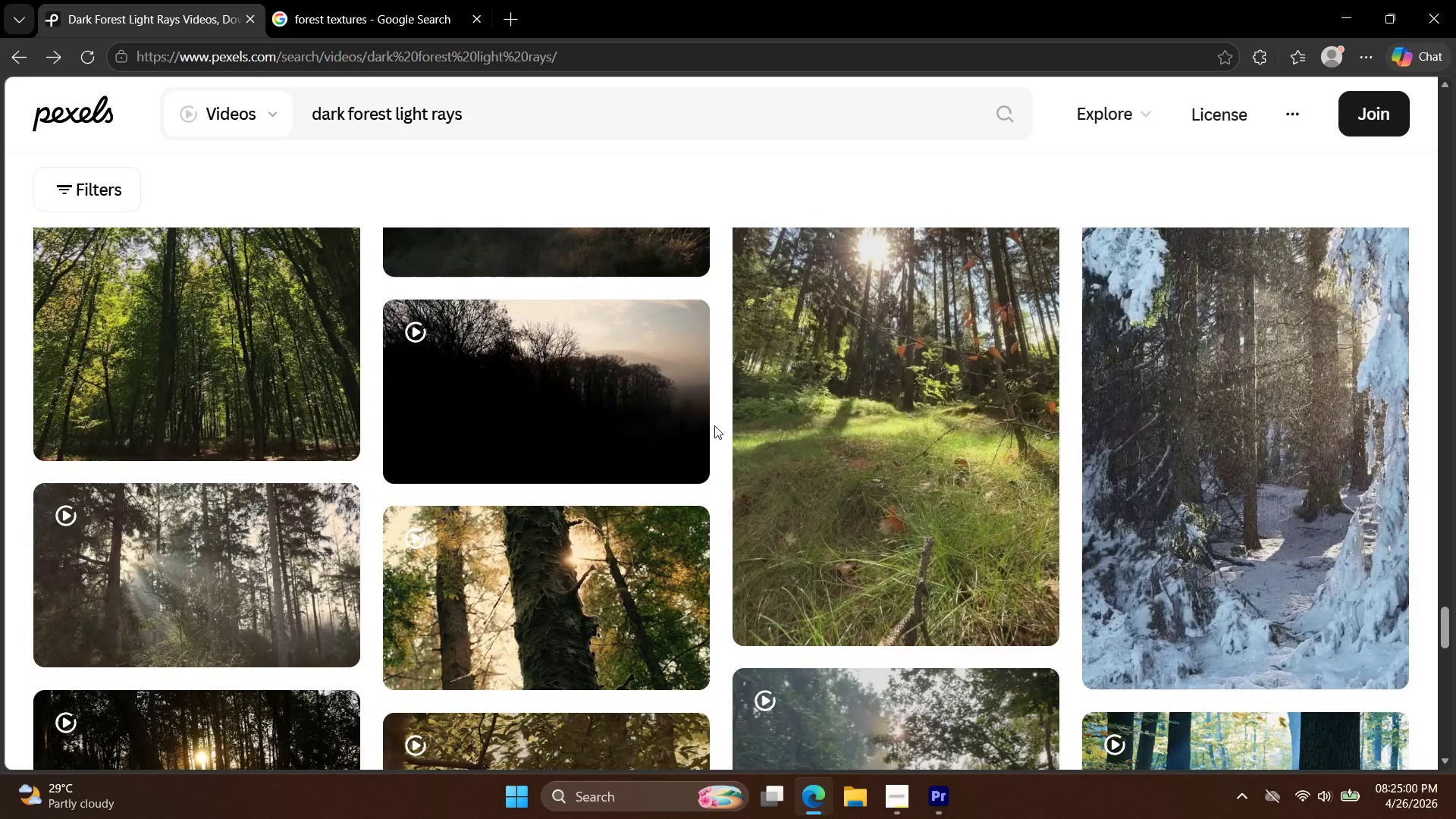 
scroll: coordinate [714, 425], scroll_direction: up, amount: 3.0
 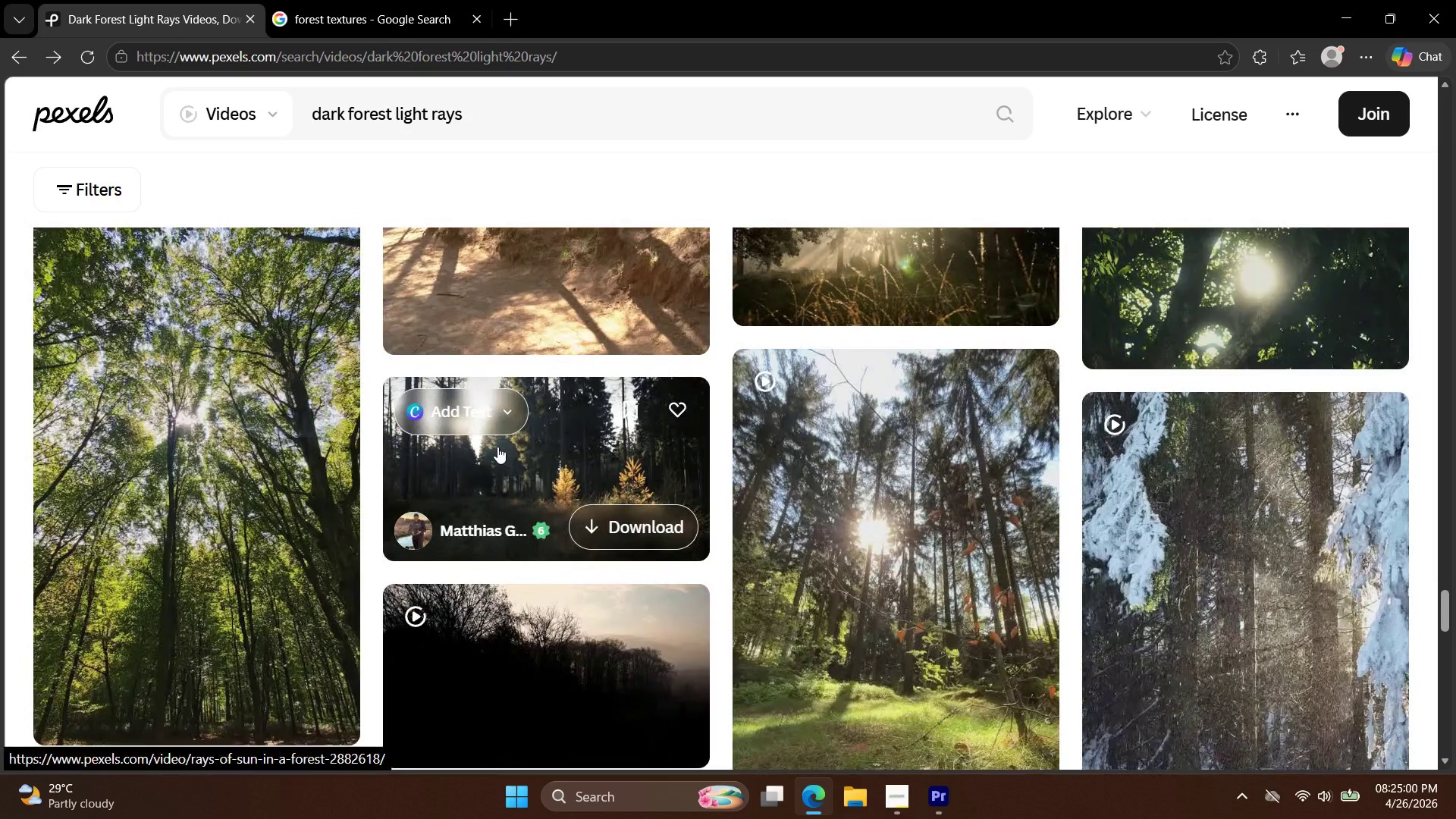 
scroll: coordinate [498, 454], scroll_direction: down, amount: 6.0
 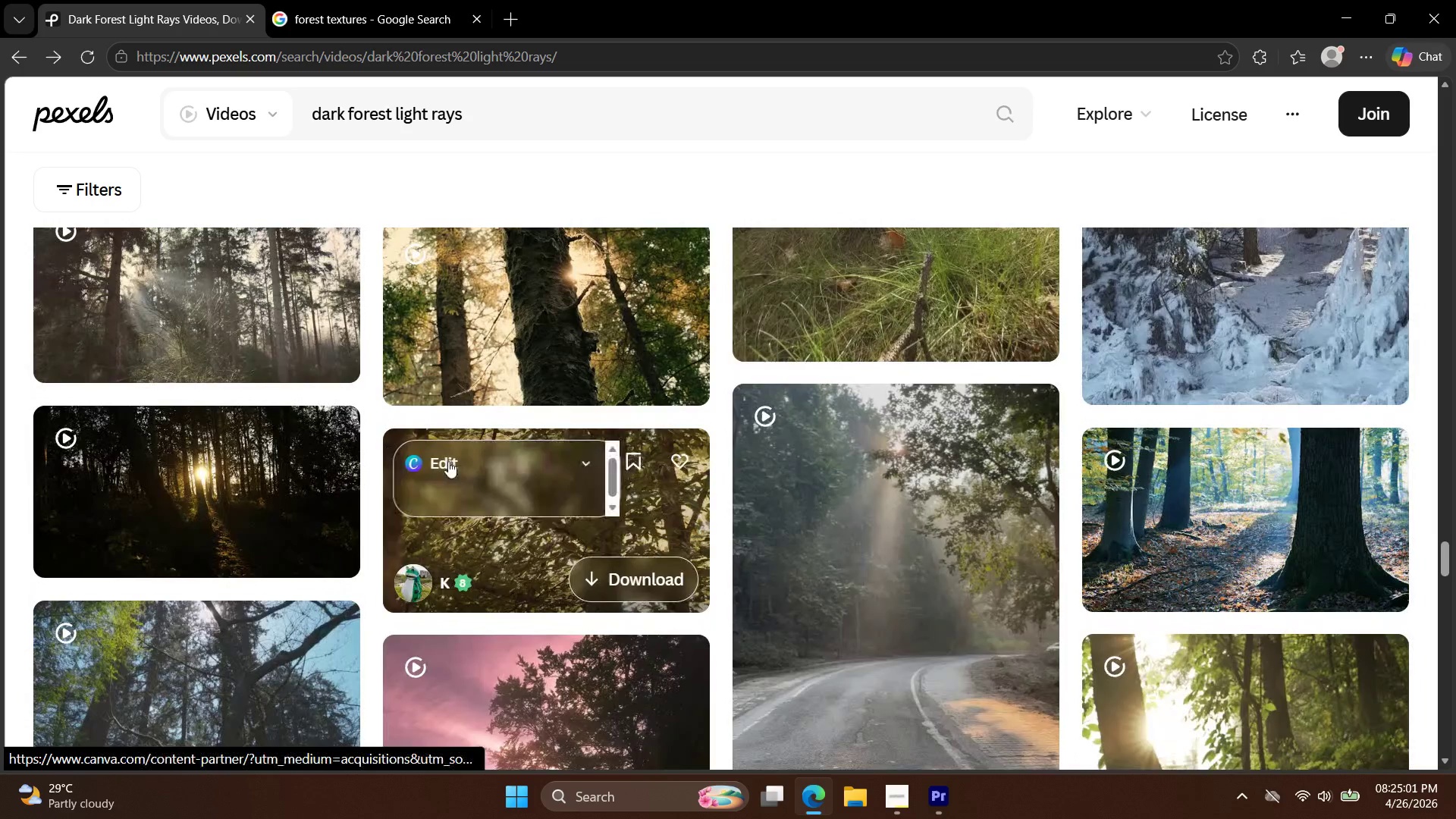 
left_click([231, 362])
 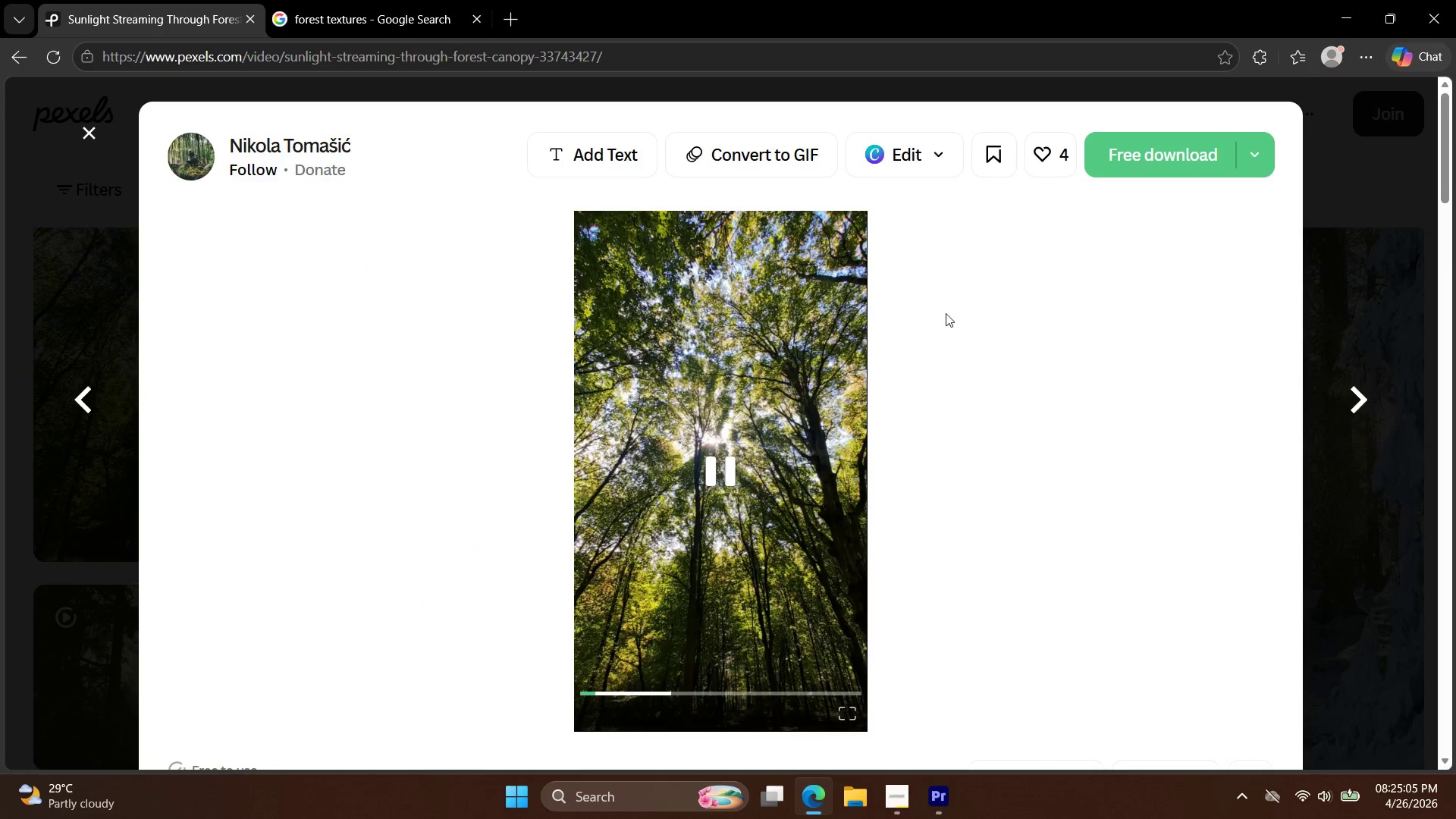 
scroll: coordinate [384, 459], scroll_direction: up, amount: 4.0
 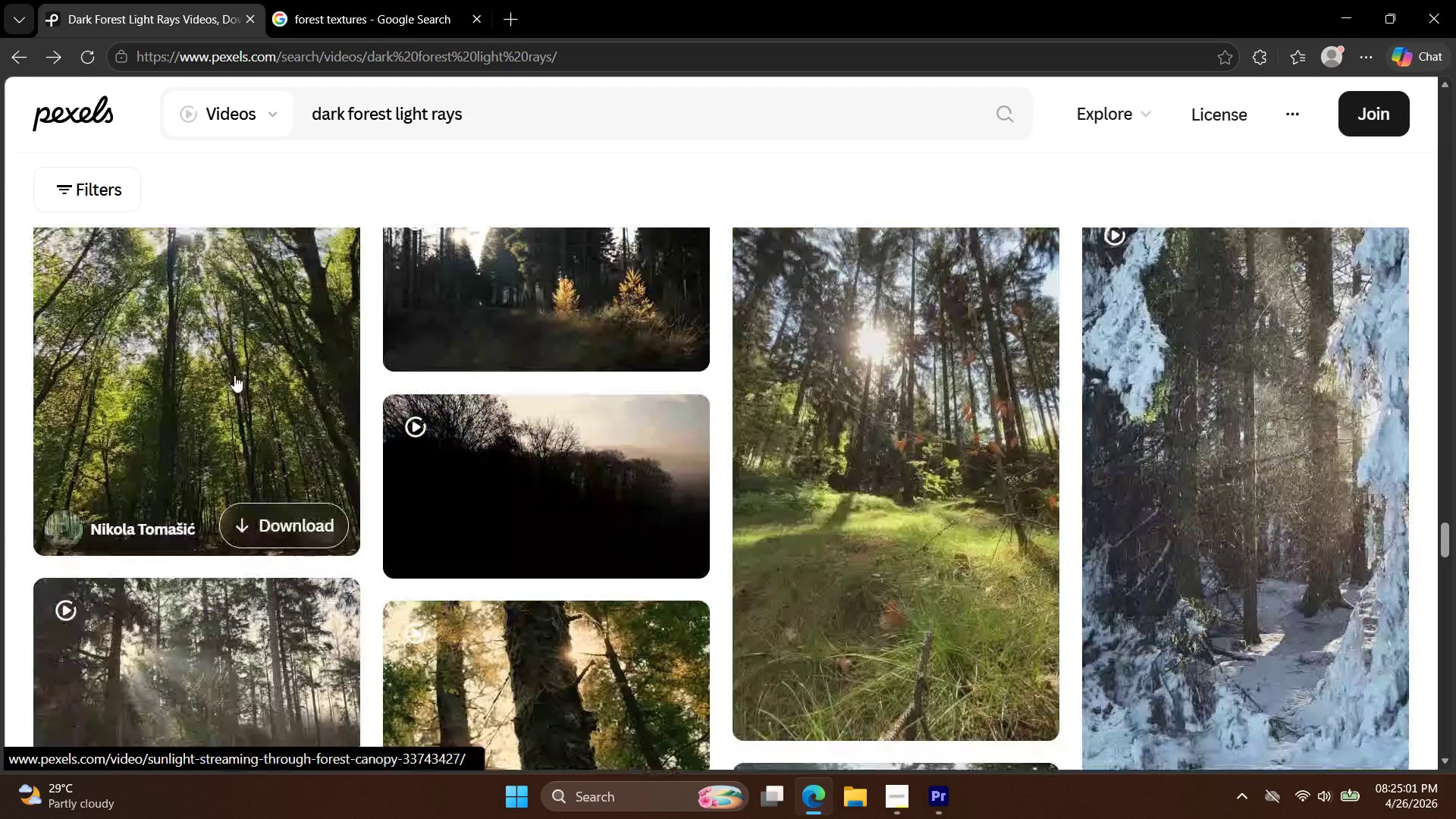 
key(Escape)
 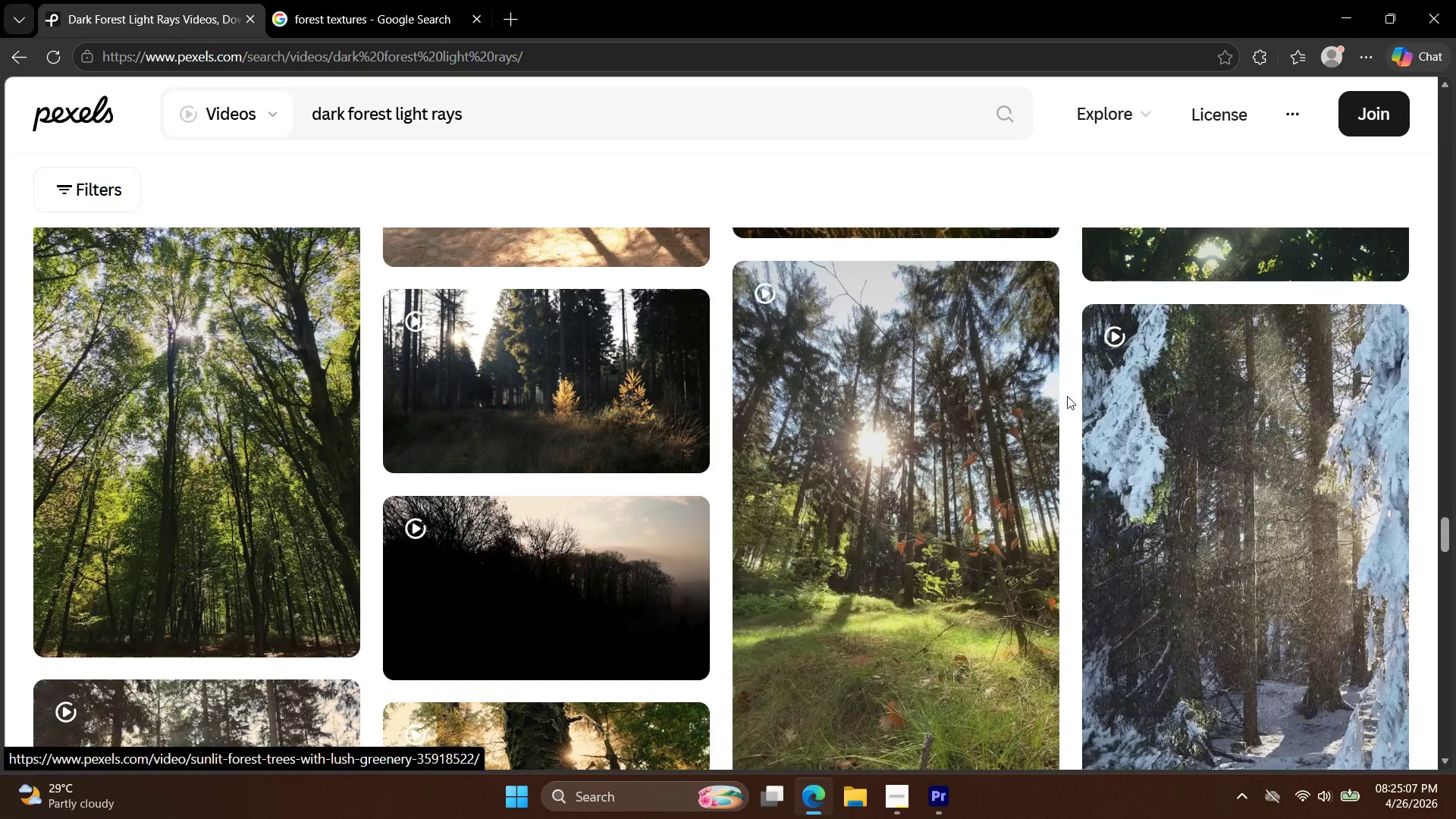 
scroll: coordinate [1080, 396], scroll_direction: down, amount: 10.0
 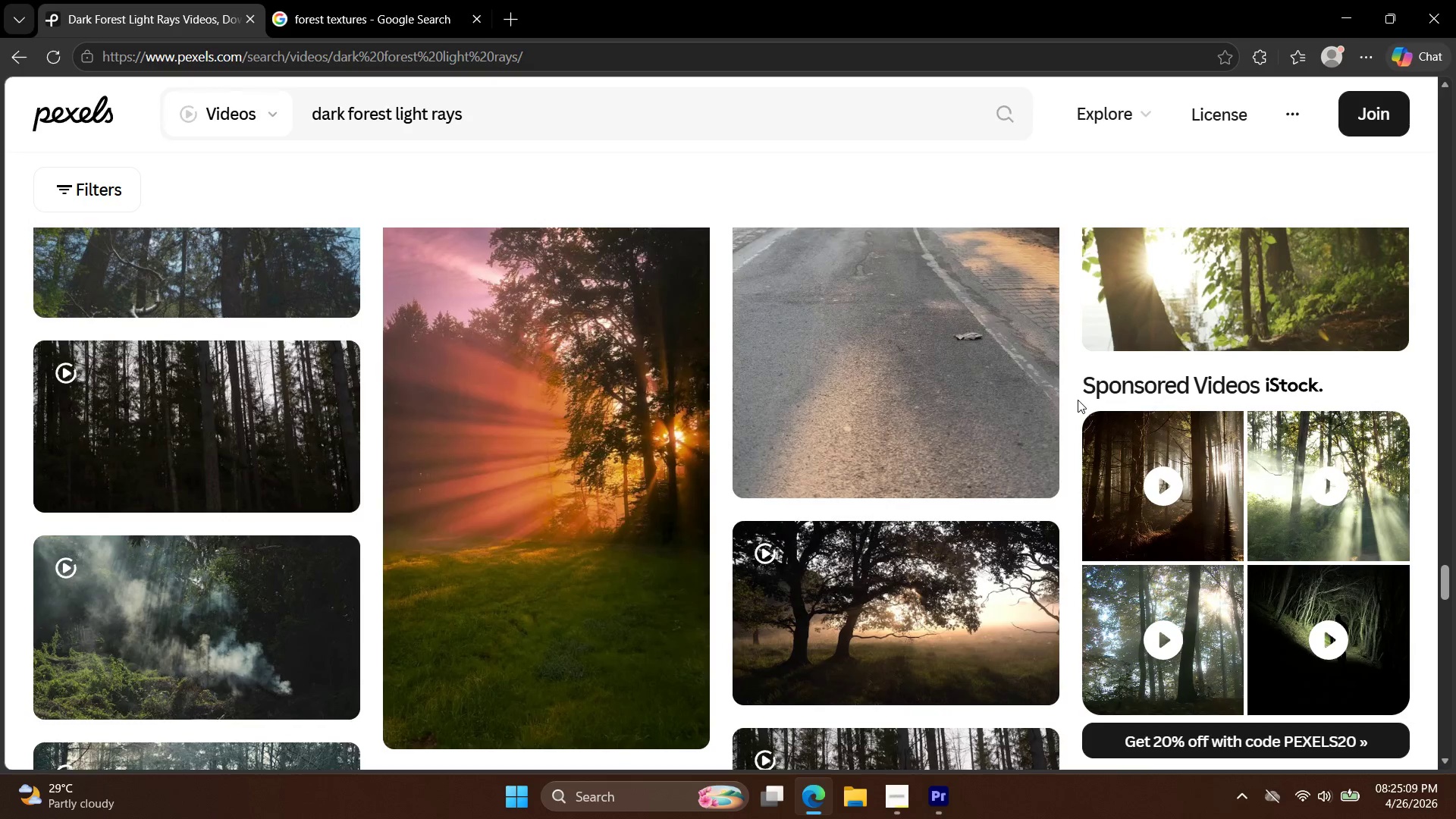 
scroll: coordinate [1078, 405], scroll_direction: up, amount: 3.0
 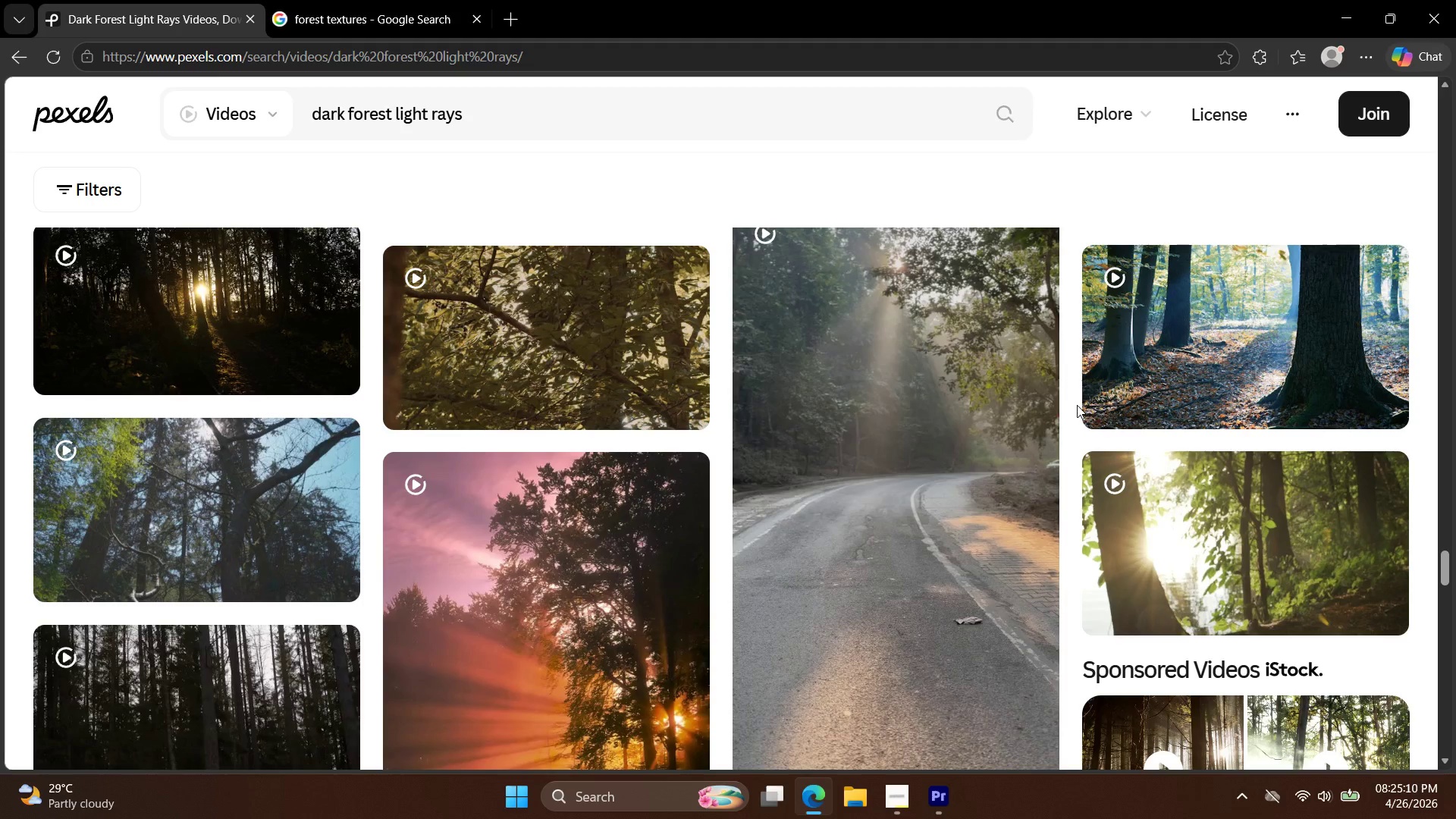 
scroll: coordinate [1072, 414], scroll_direction: down, amount: 14.0
 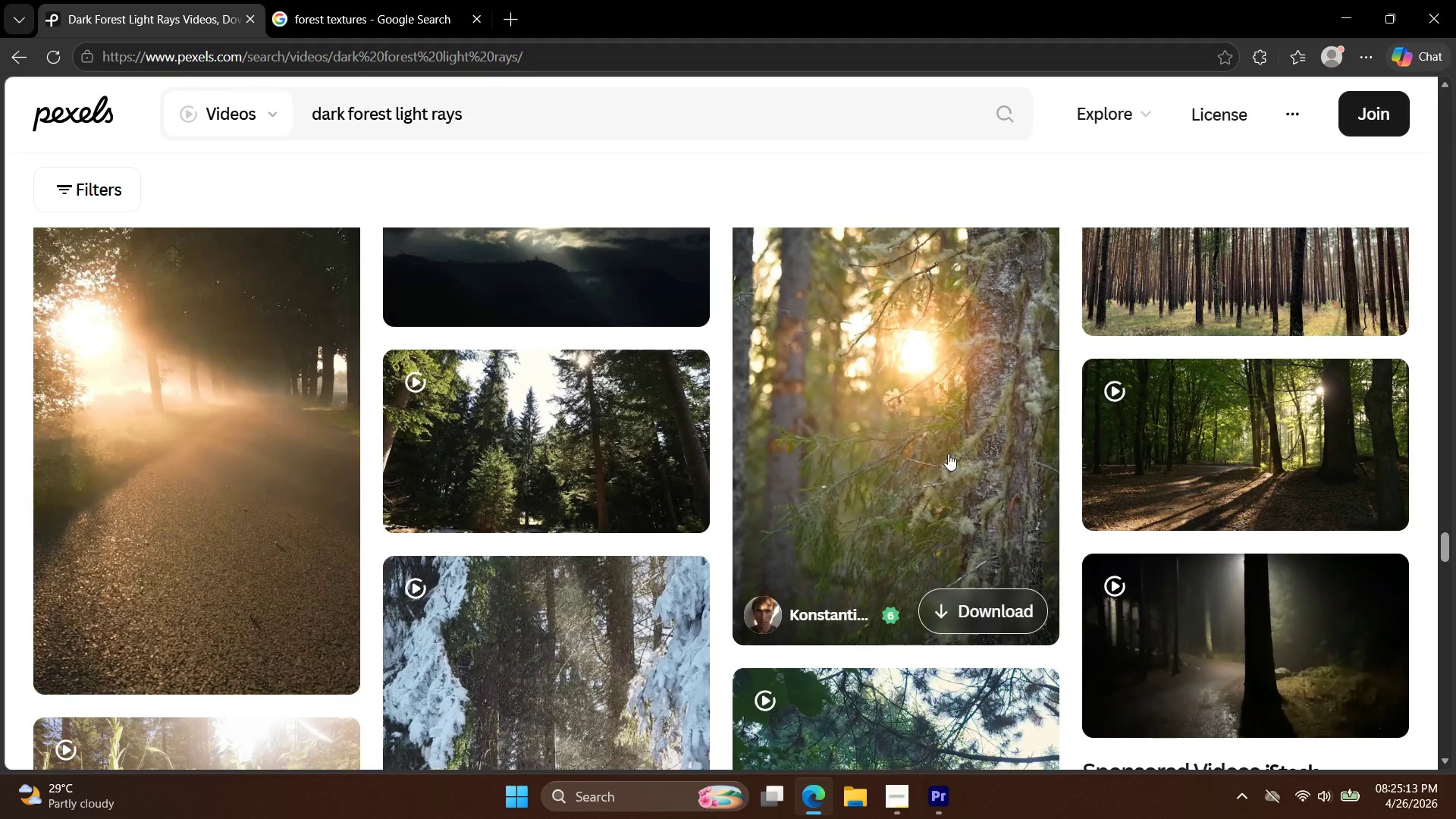 
left_click([948, 453])
 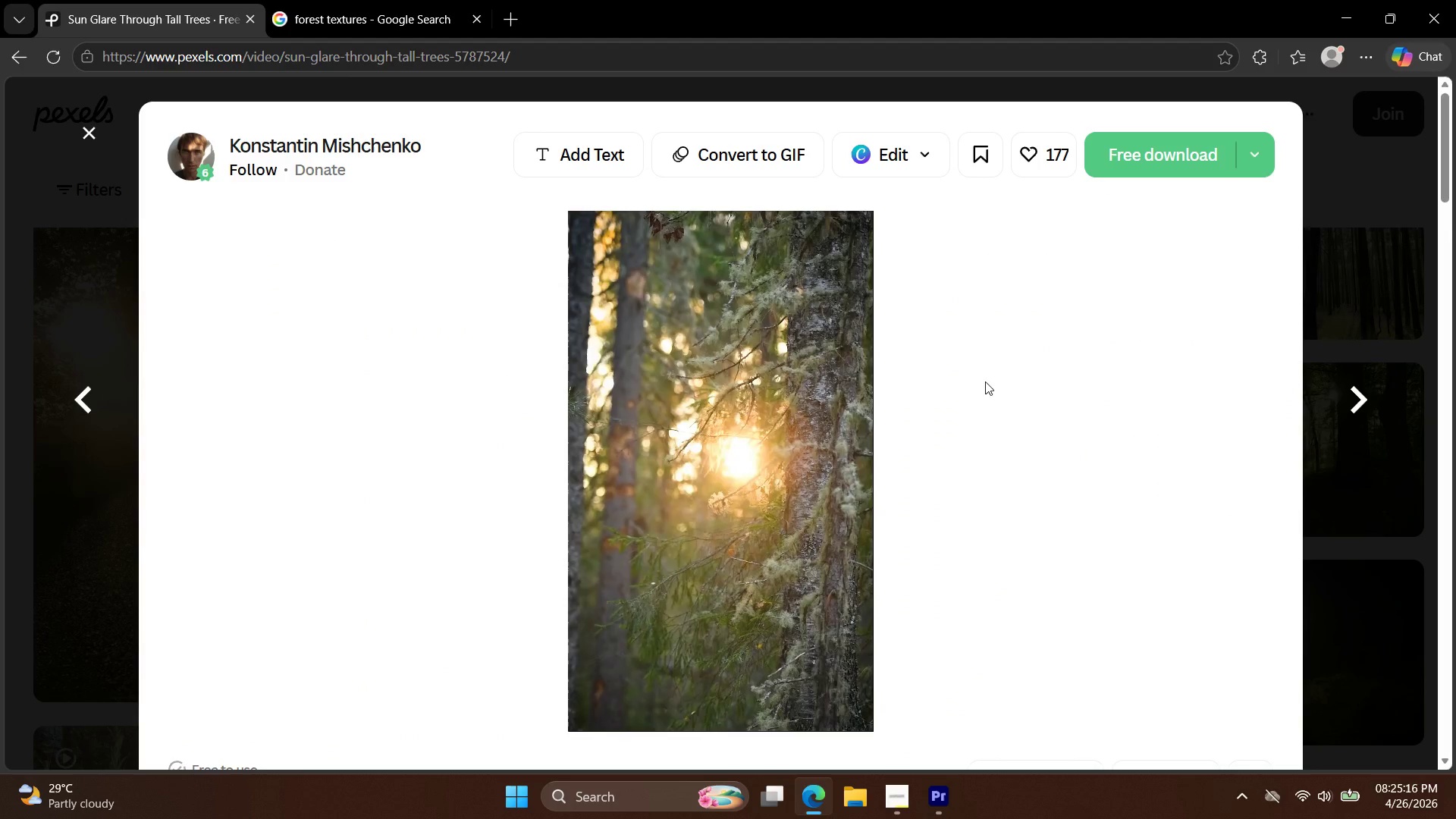 
key(Escape)
 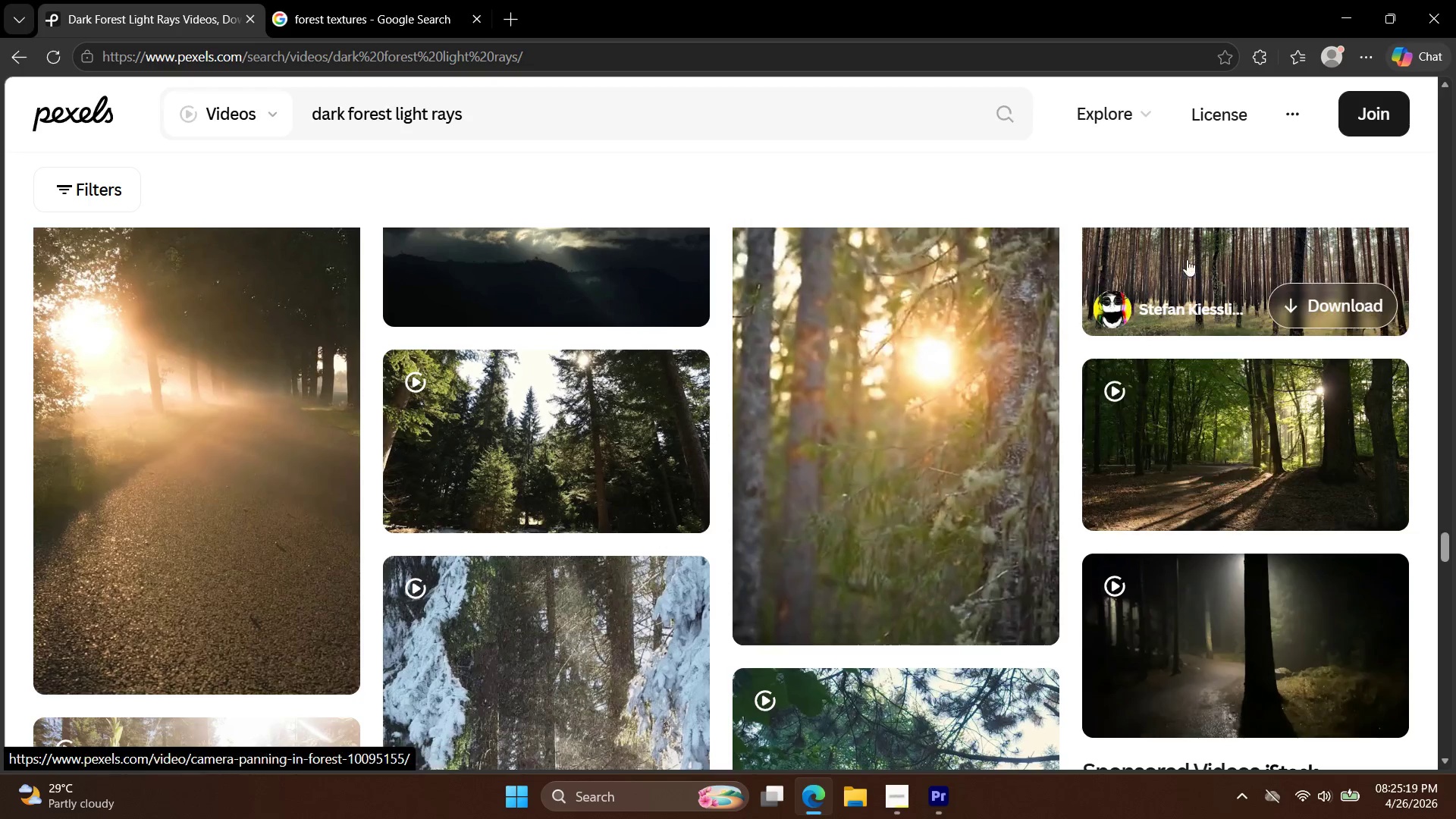 
scroll: coordinate [1133, 442], scroll_direction: down, amount: 24.0
 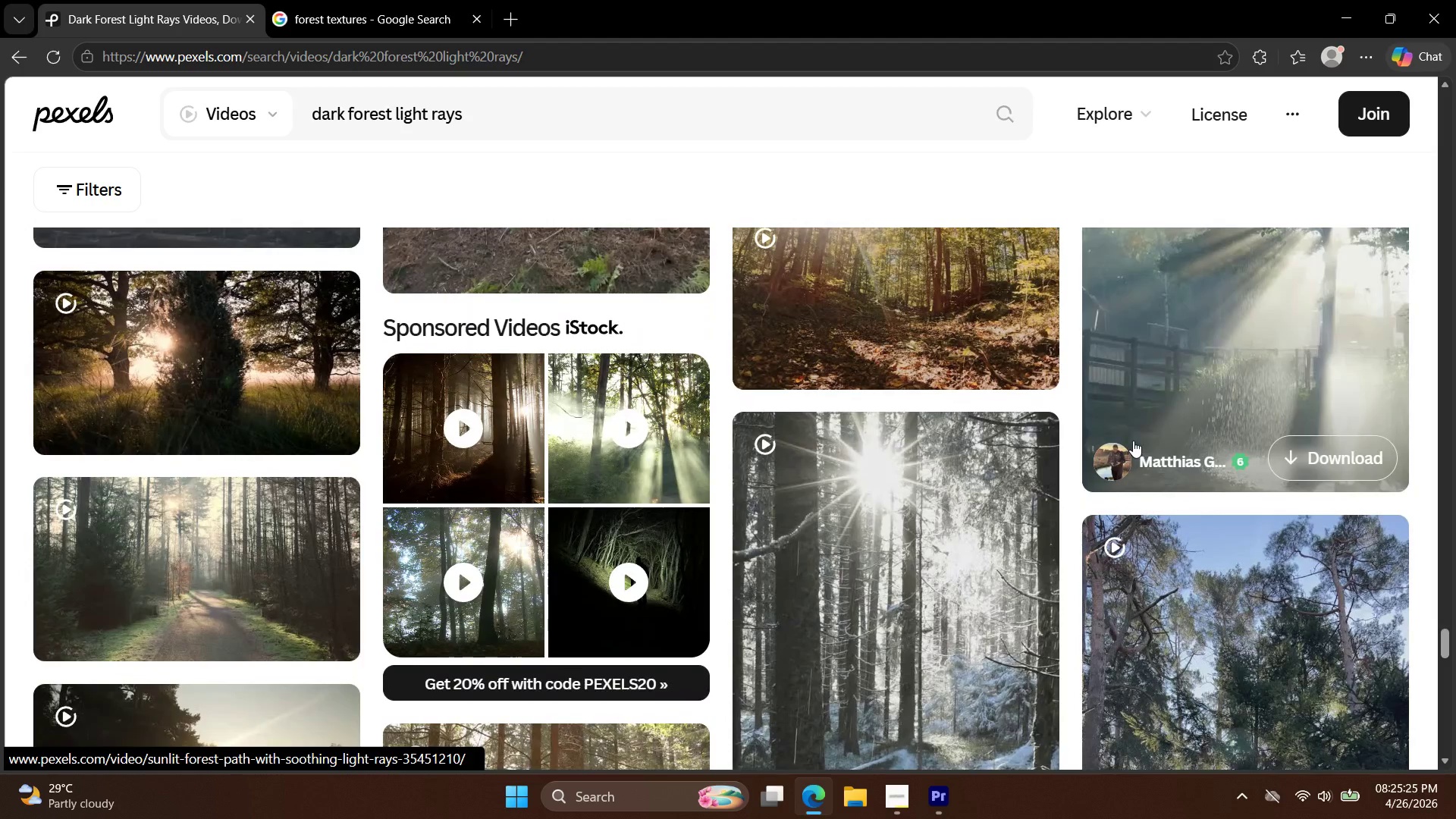 
scroll: coordinate [1133, 441], scroll_direction: down, amount: 4.0
 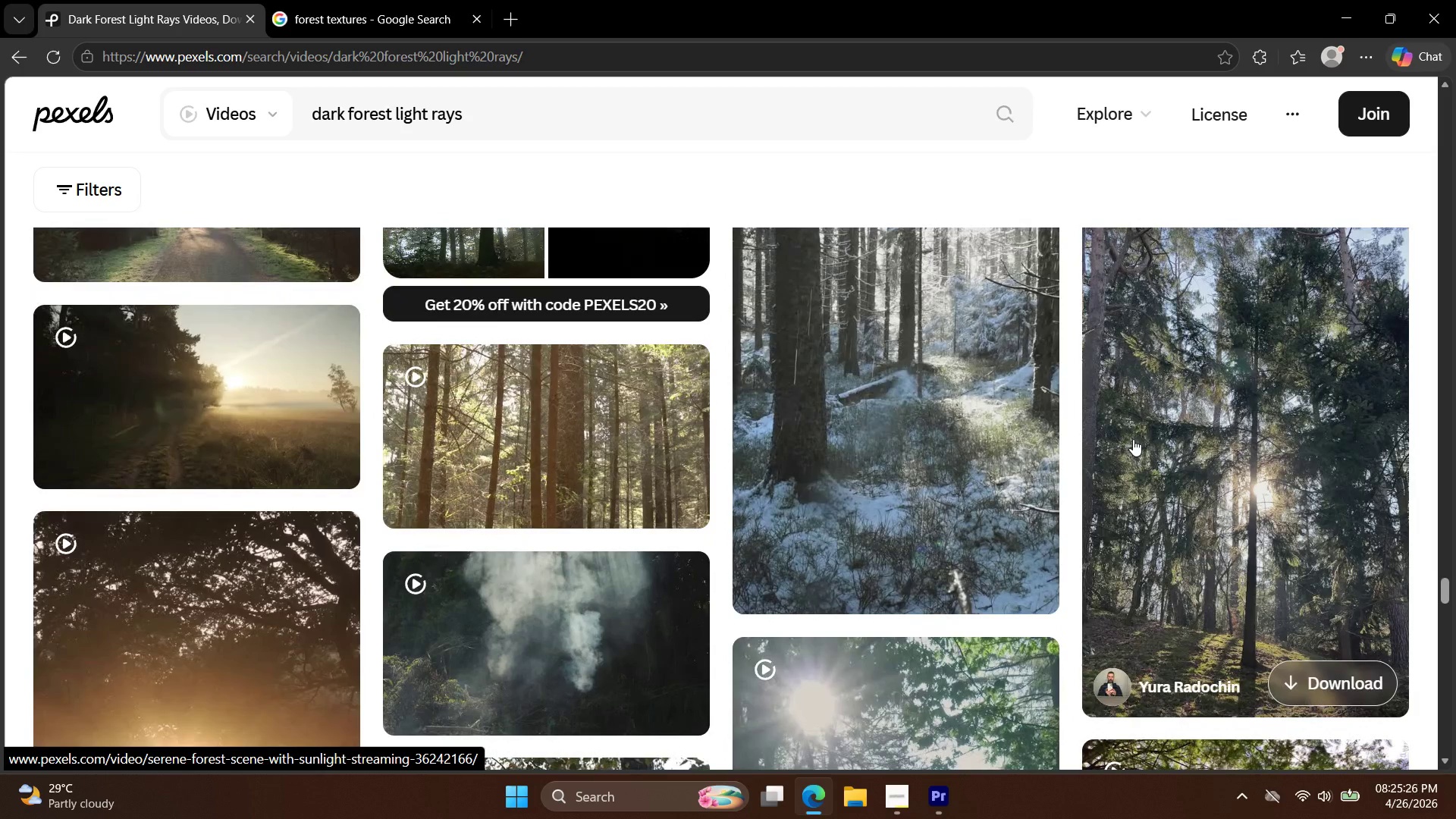 
scroll: coordinate [1133, 442], scroll_direction: none, amount: 0.0
 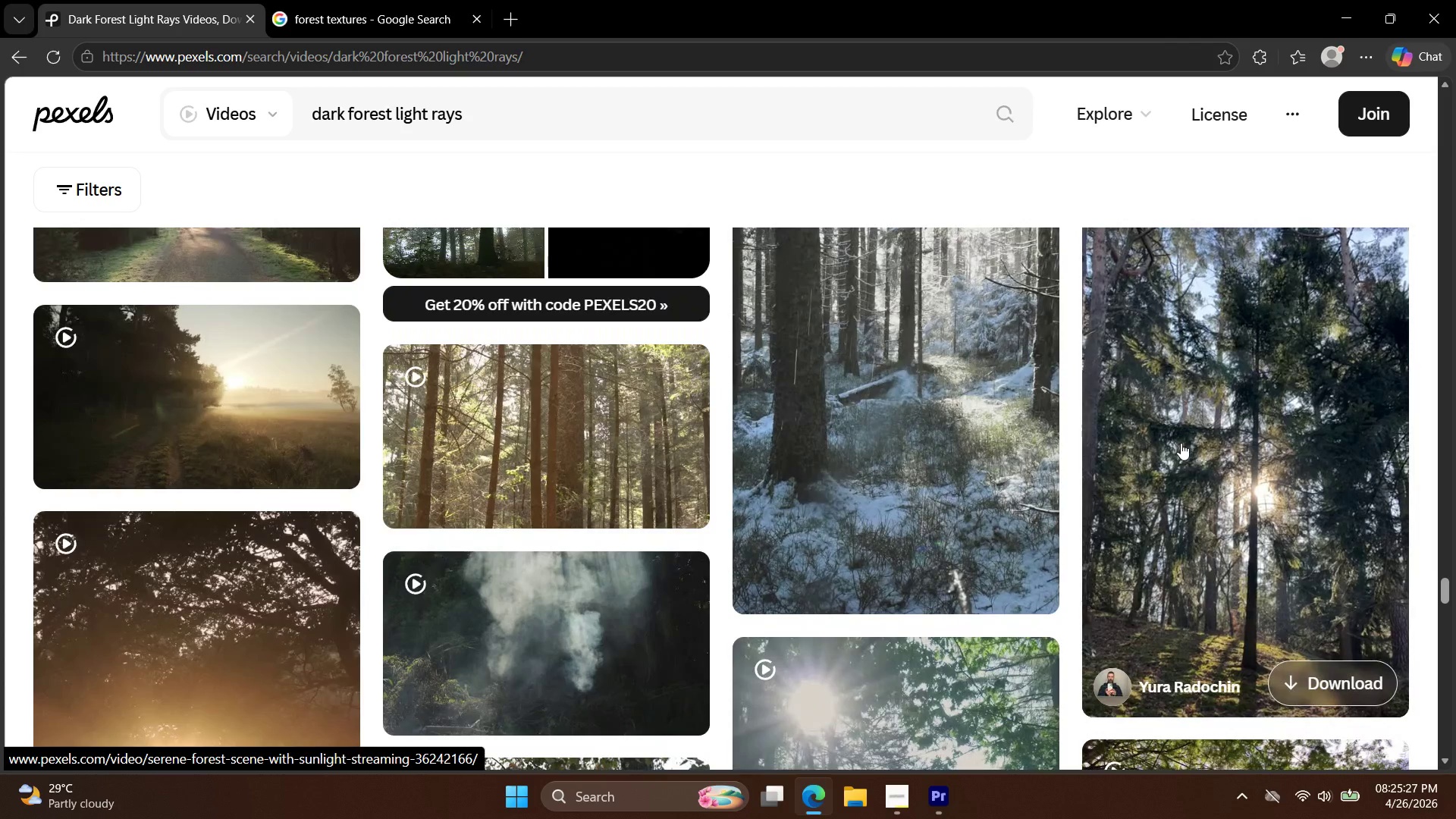 
scroll: coordinate [942, 463], scroll_direction: down, amount: 5.0
 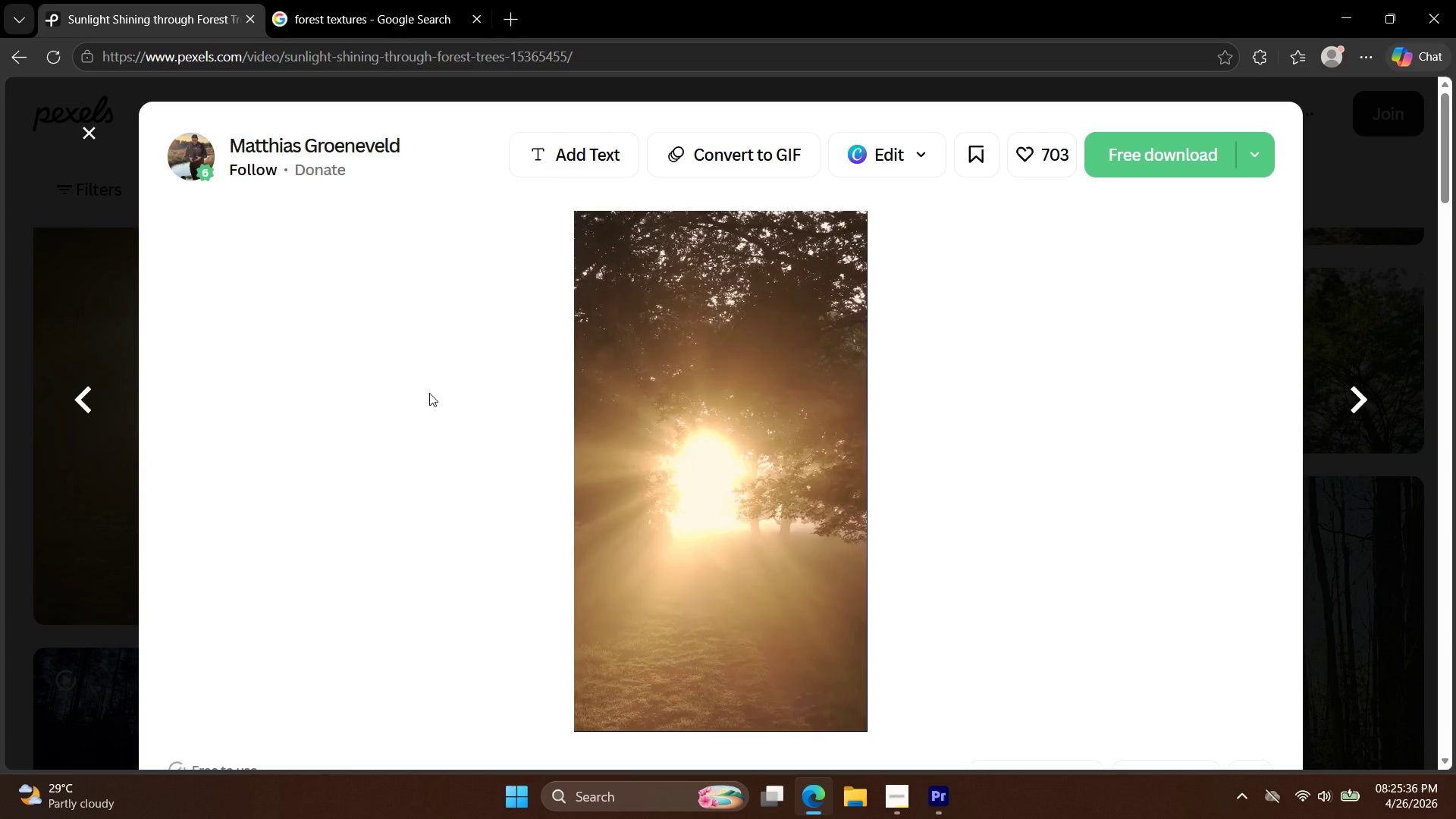 
wait(13.37)
 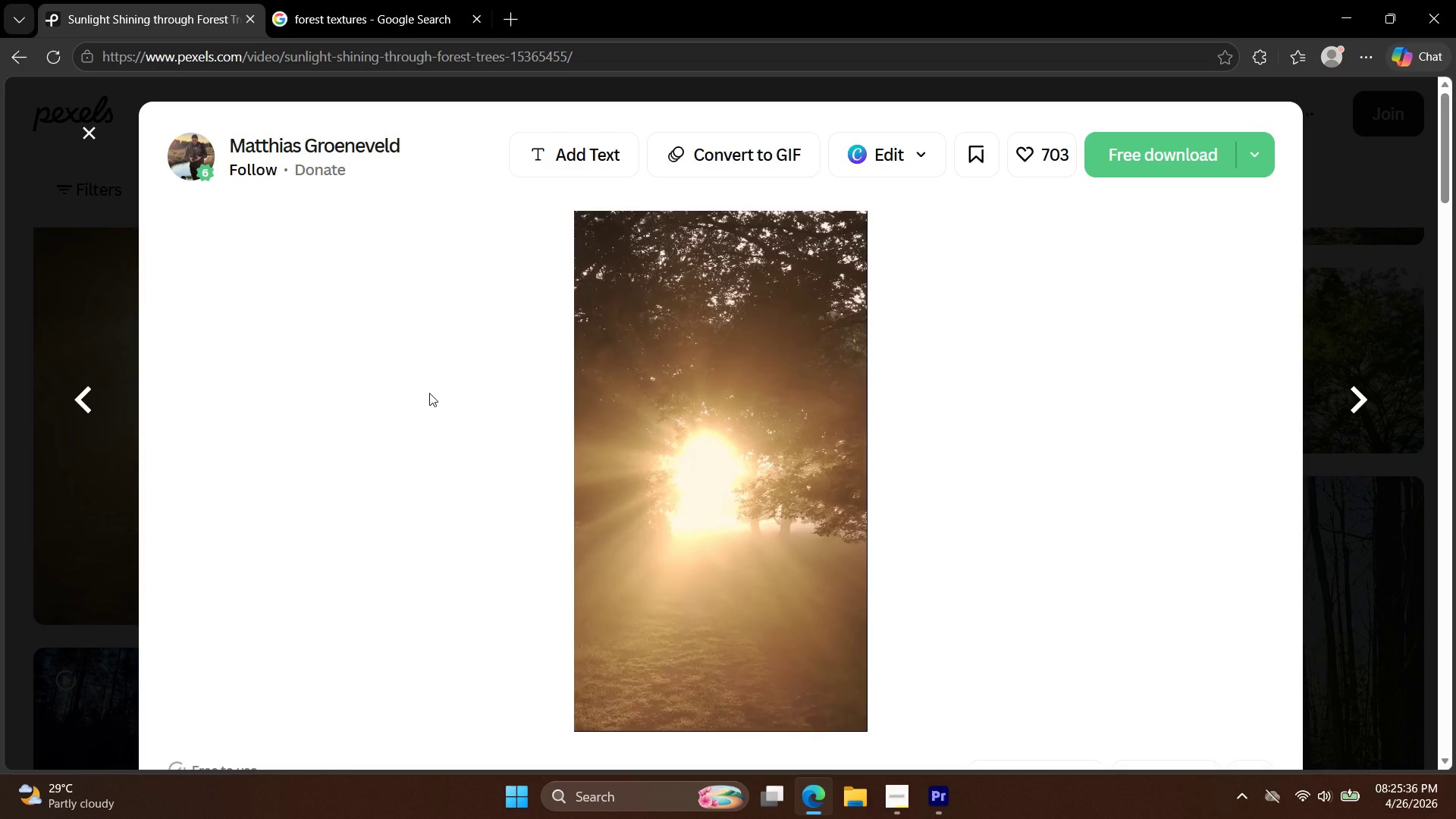 
left_click([1147, 159])
 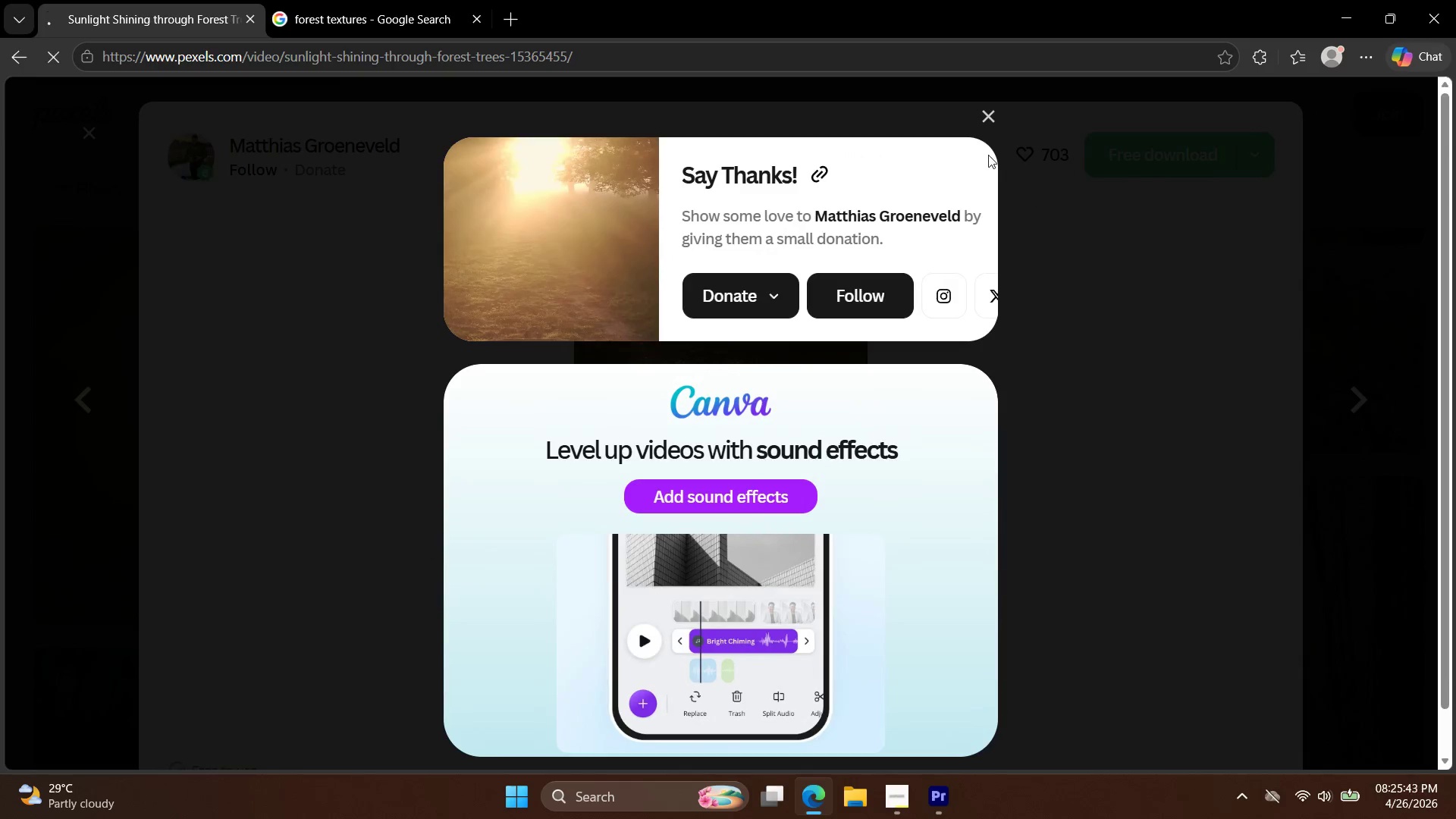 
left_click([988, 116])
 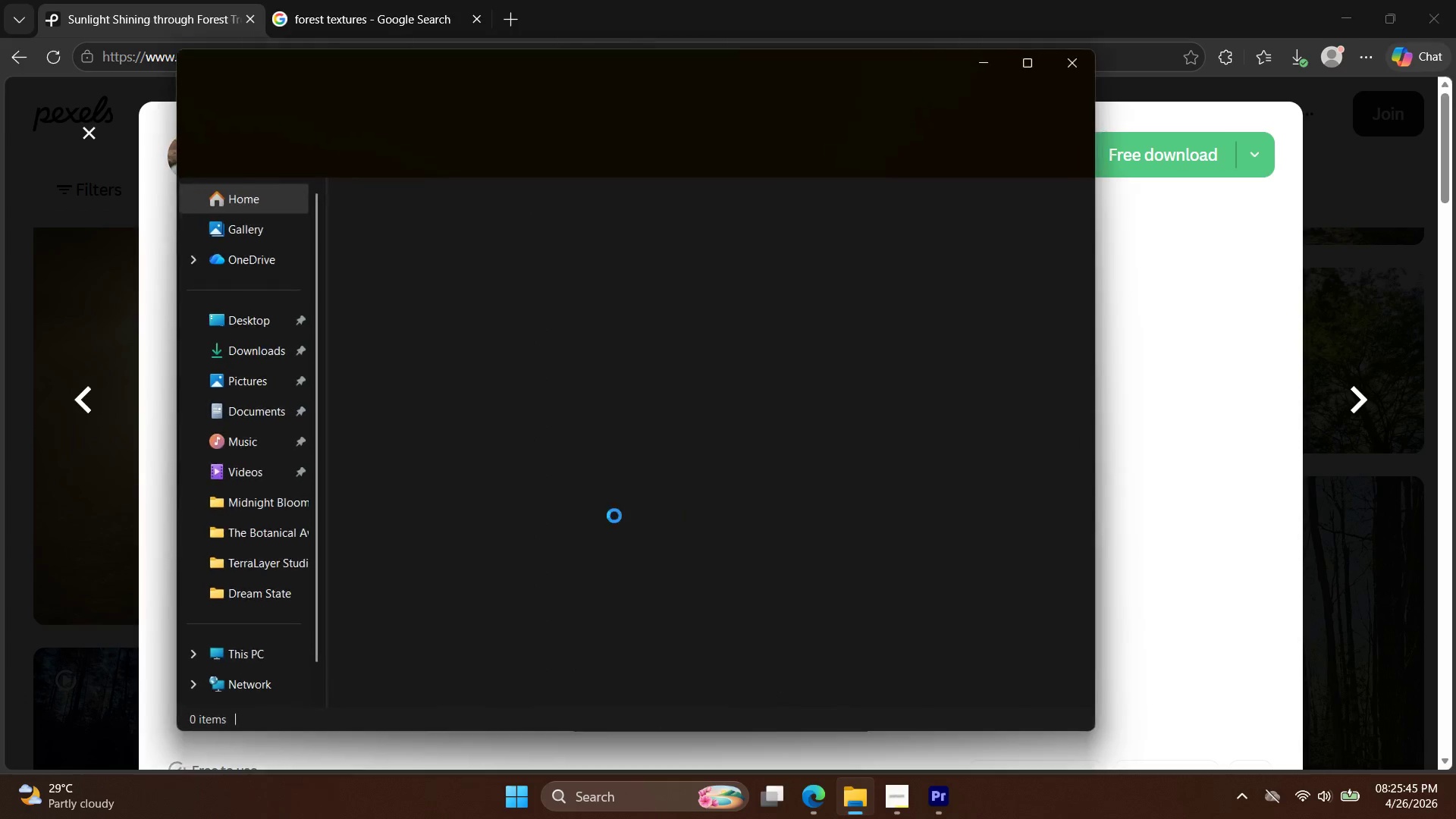 
left_click([243, 352])
 